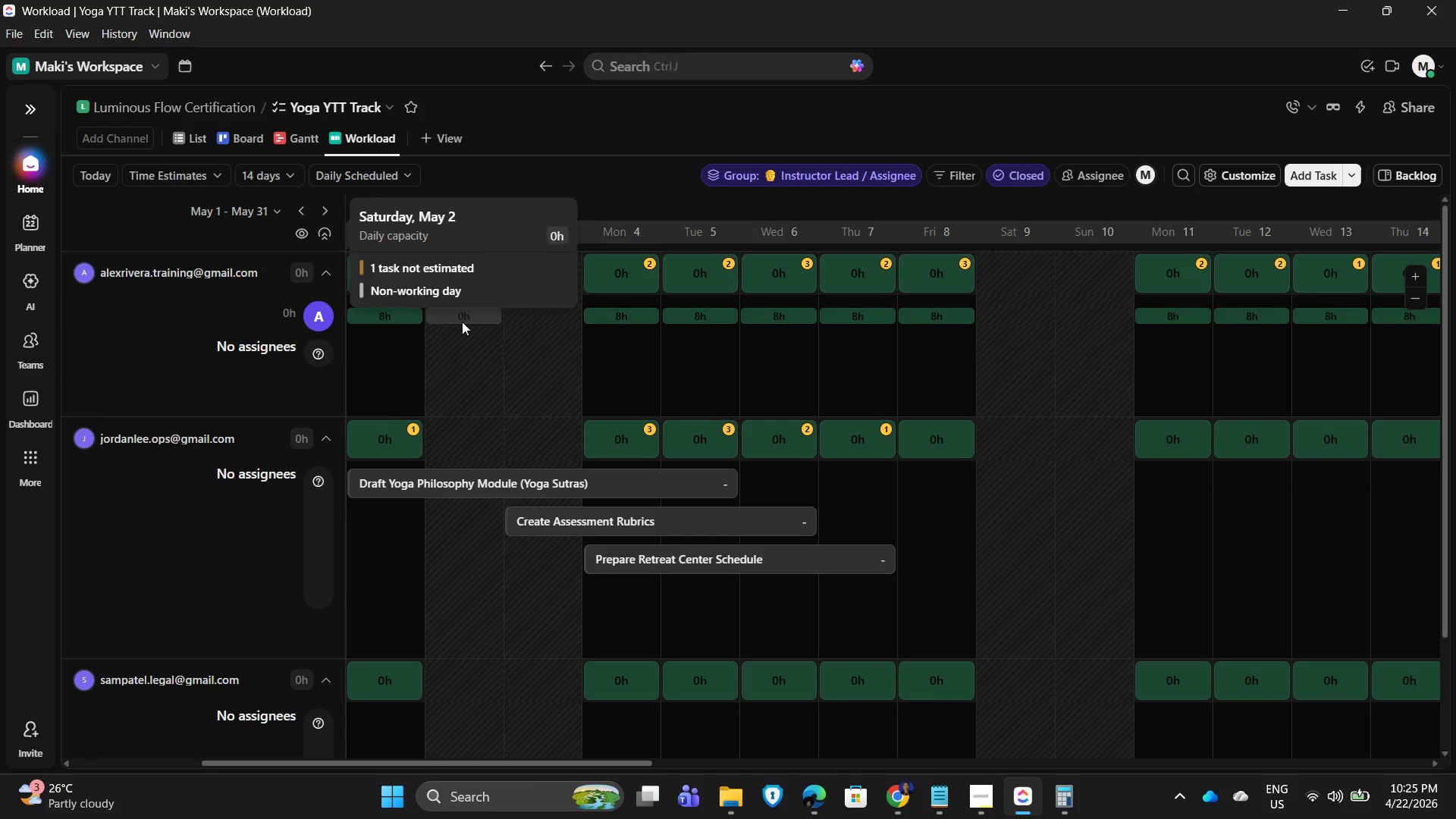 
mouse_move([391, 285])
 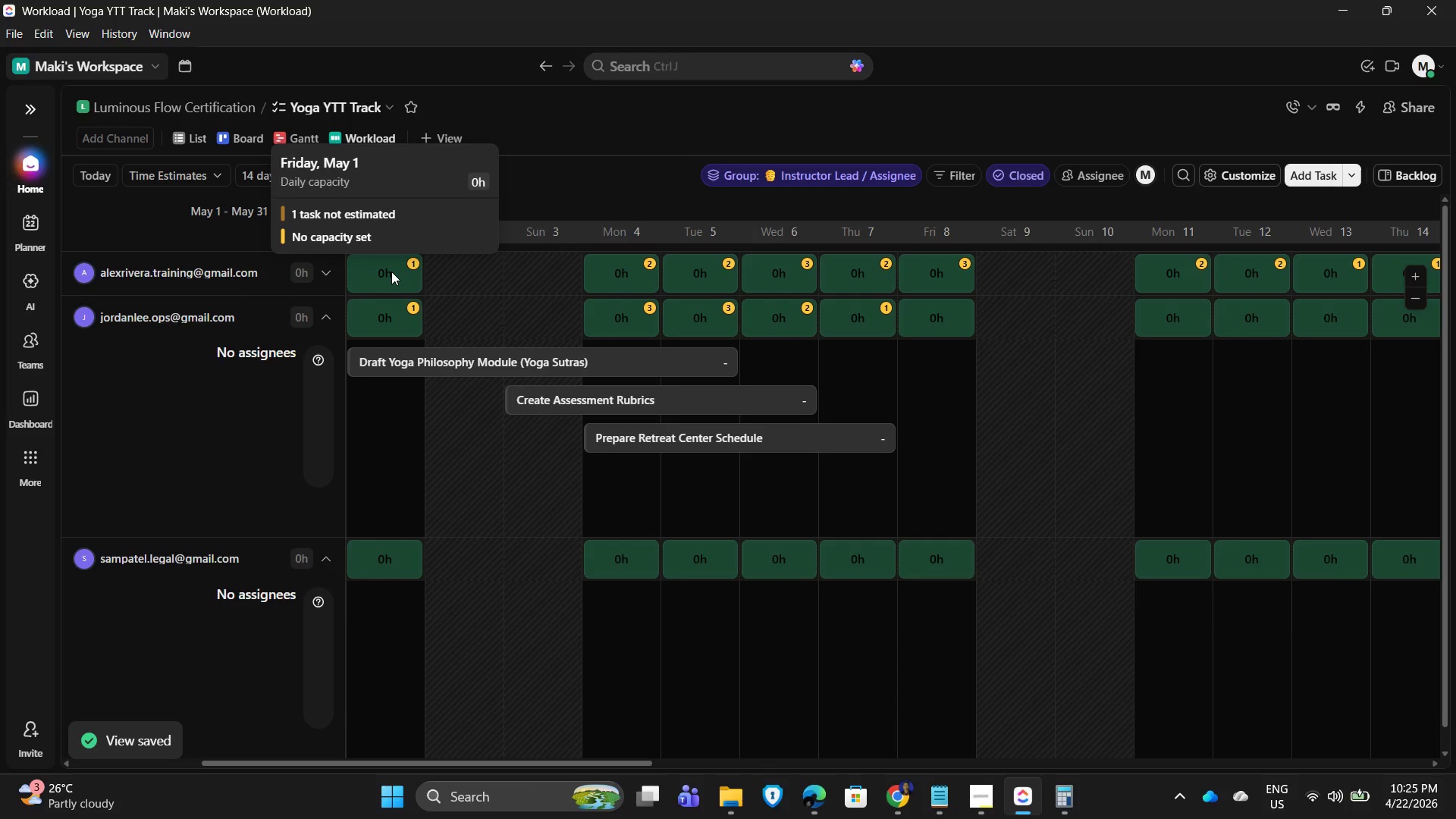 
mouse_move([739, 366])
 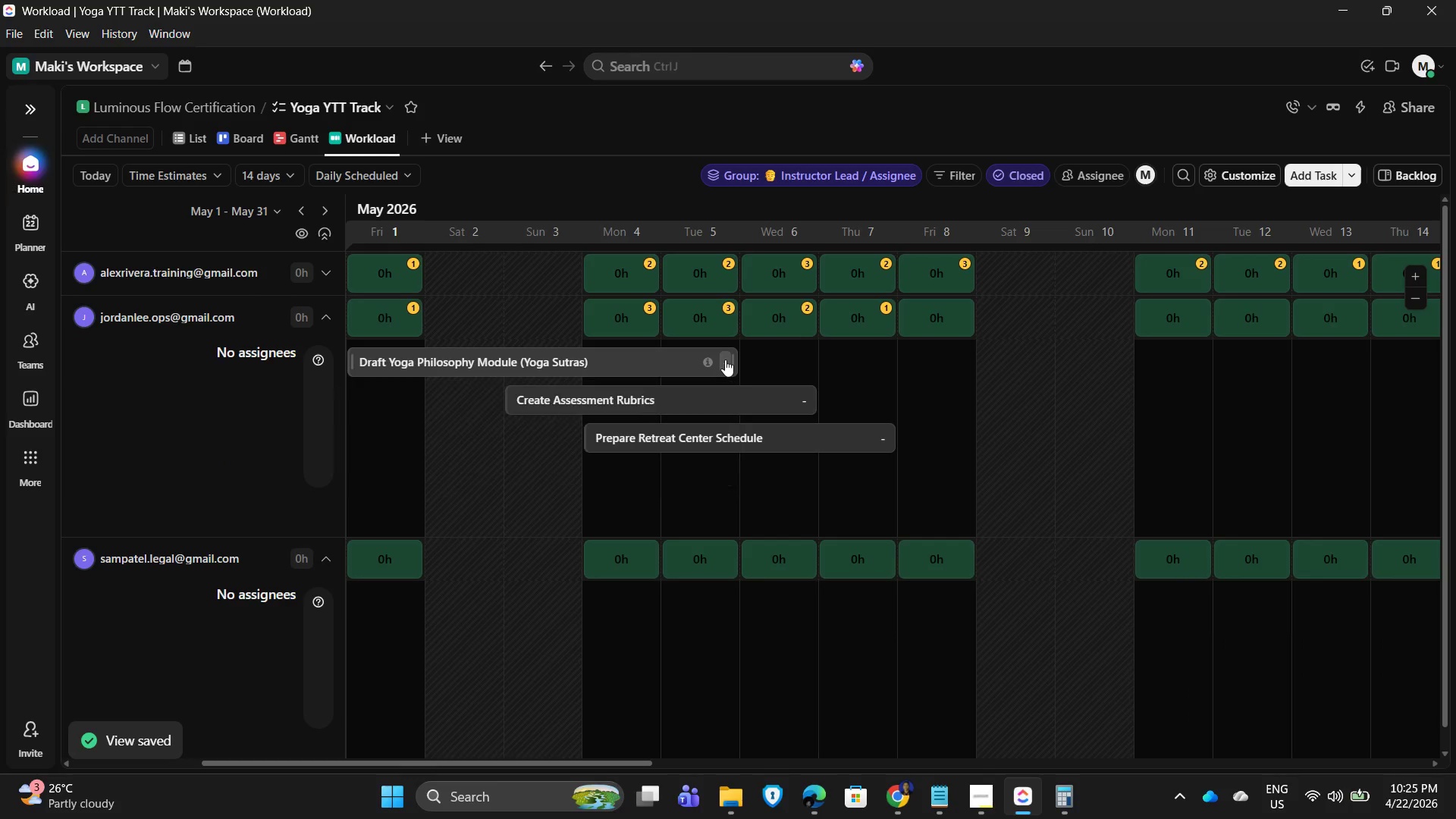 
left_click([725, 359])
 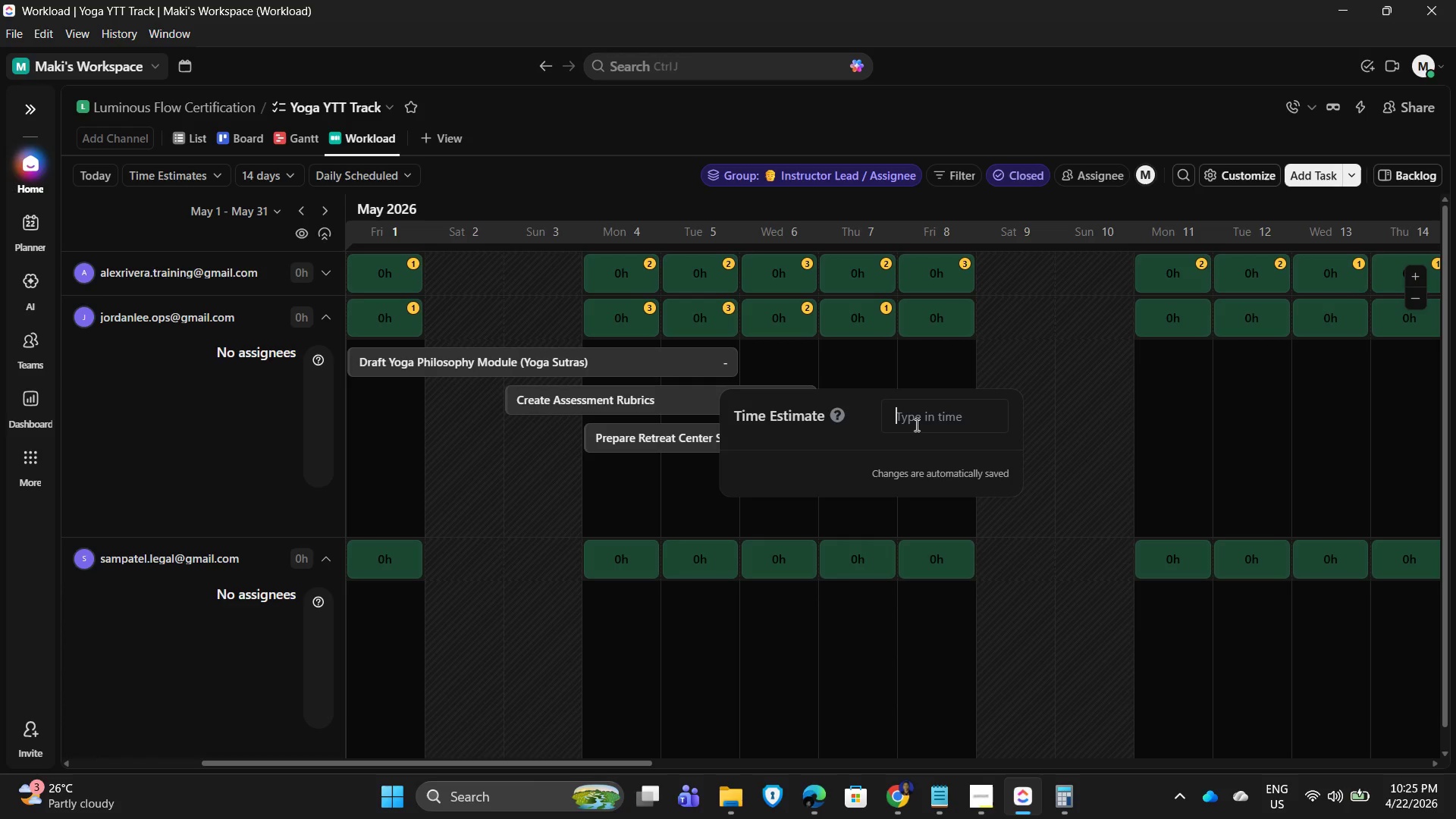 
wait(6.41)
 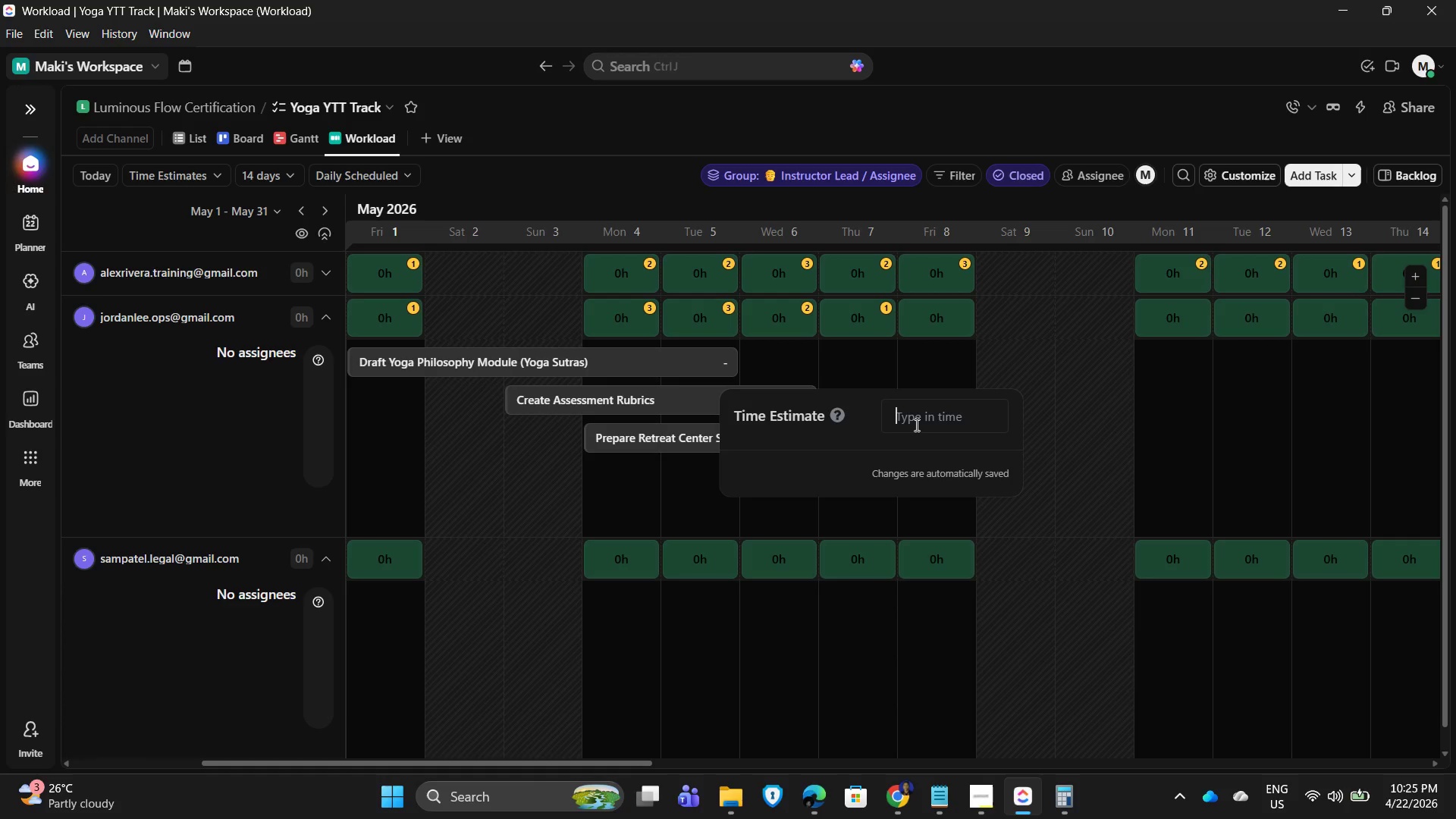 
key(Numpad8)
 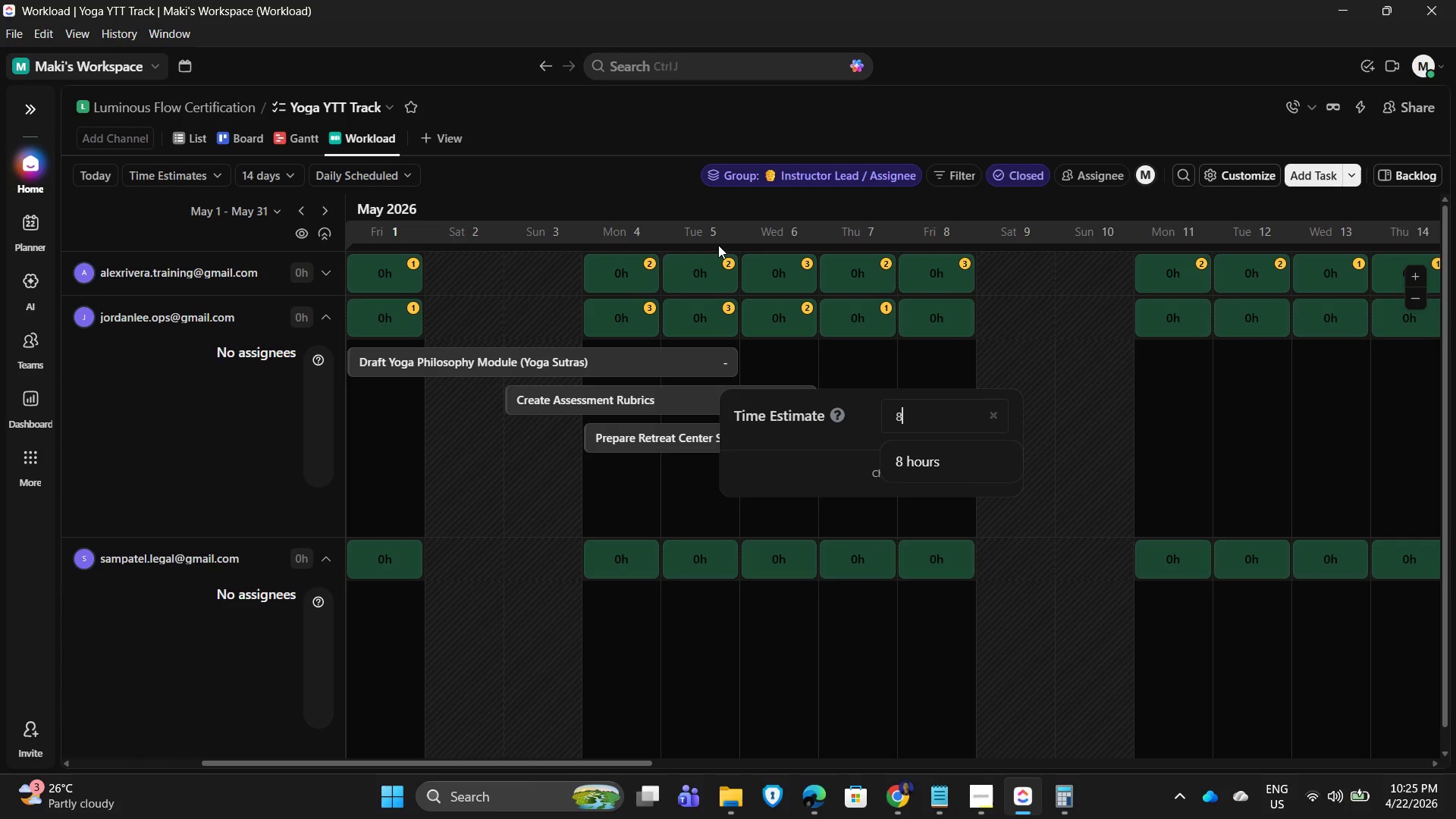 
left_click([579, 186])
 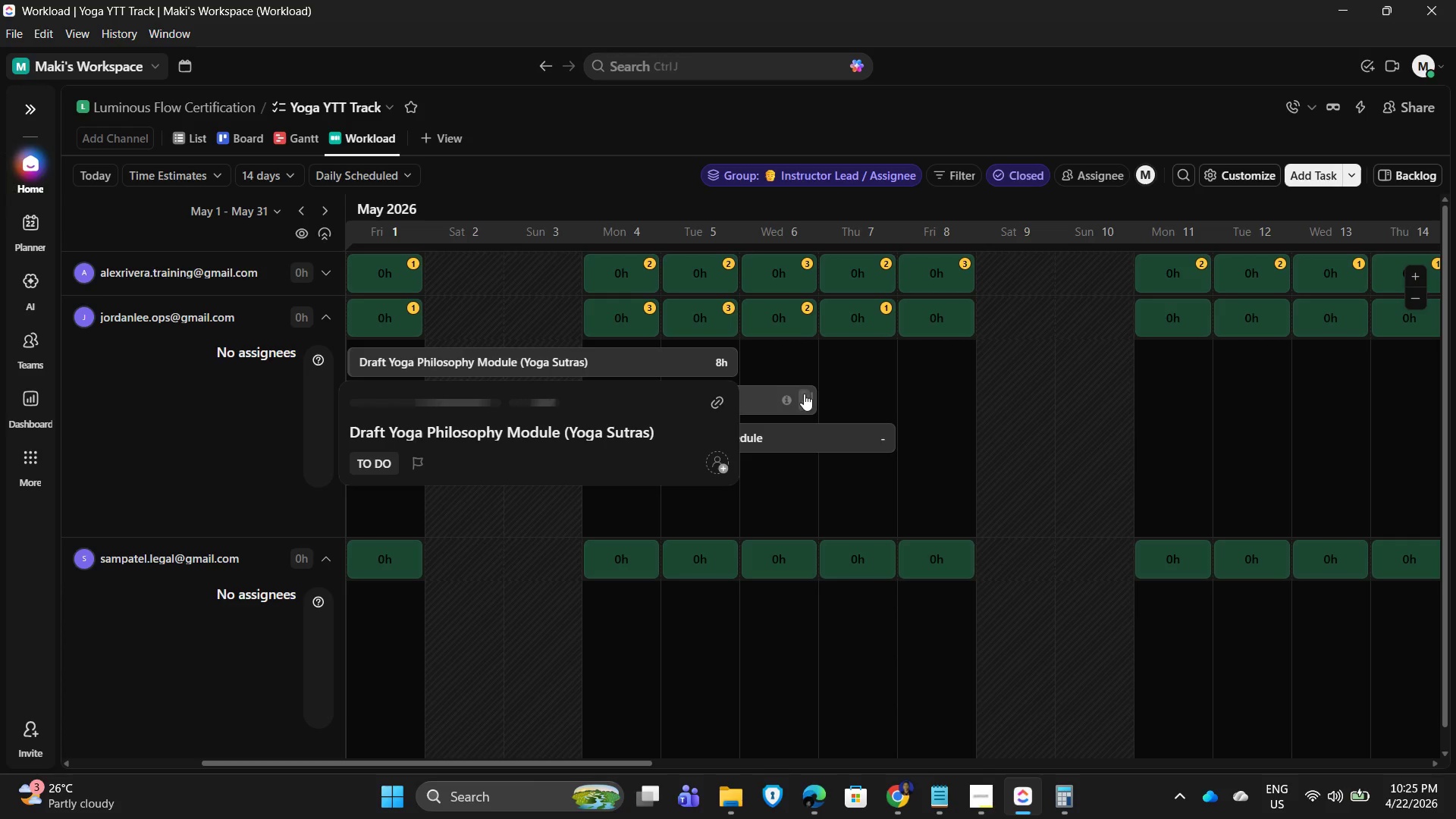 
wait(7.25)
 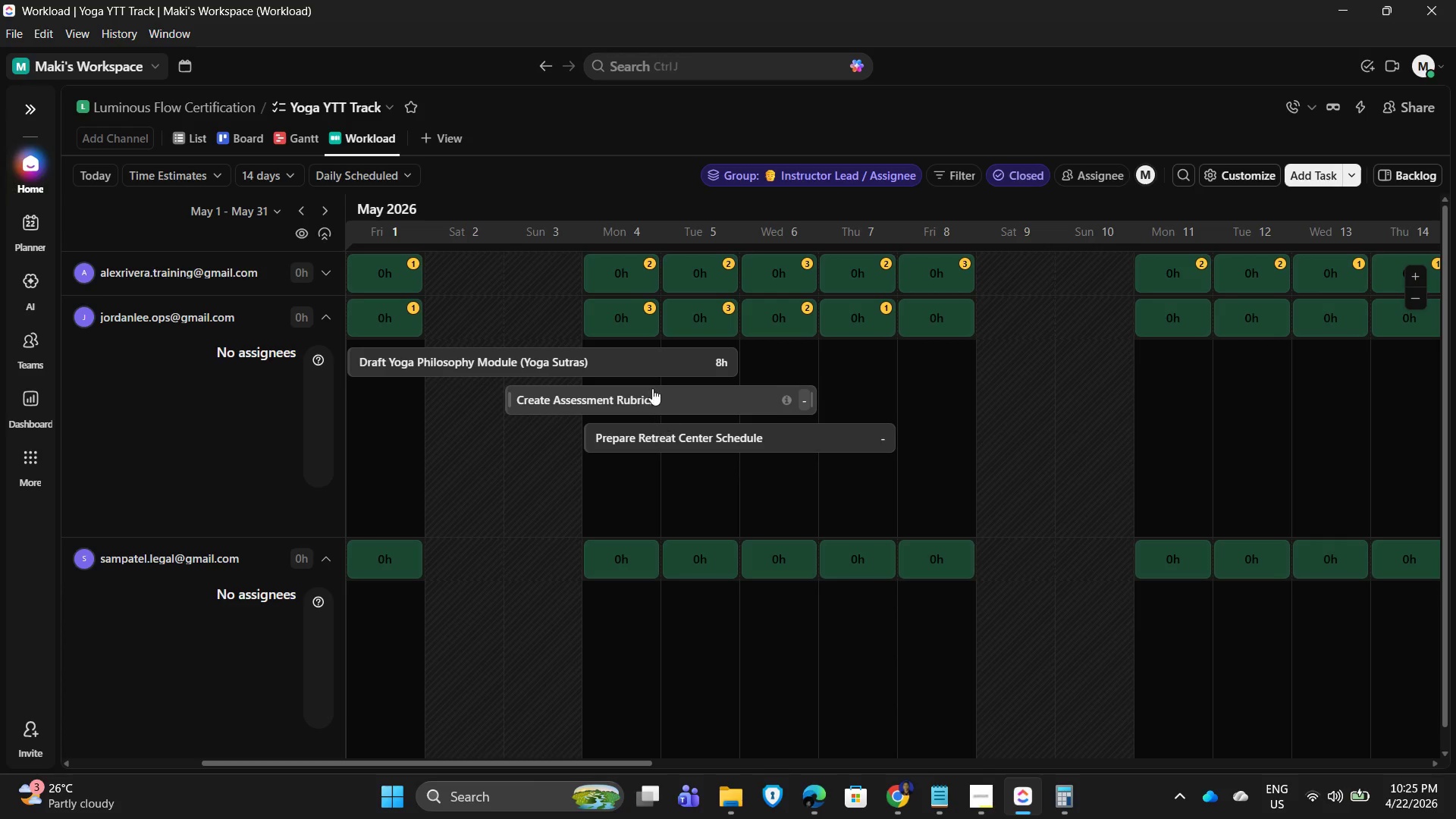 
left_click([804, 395])
 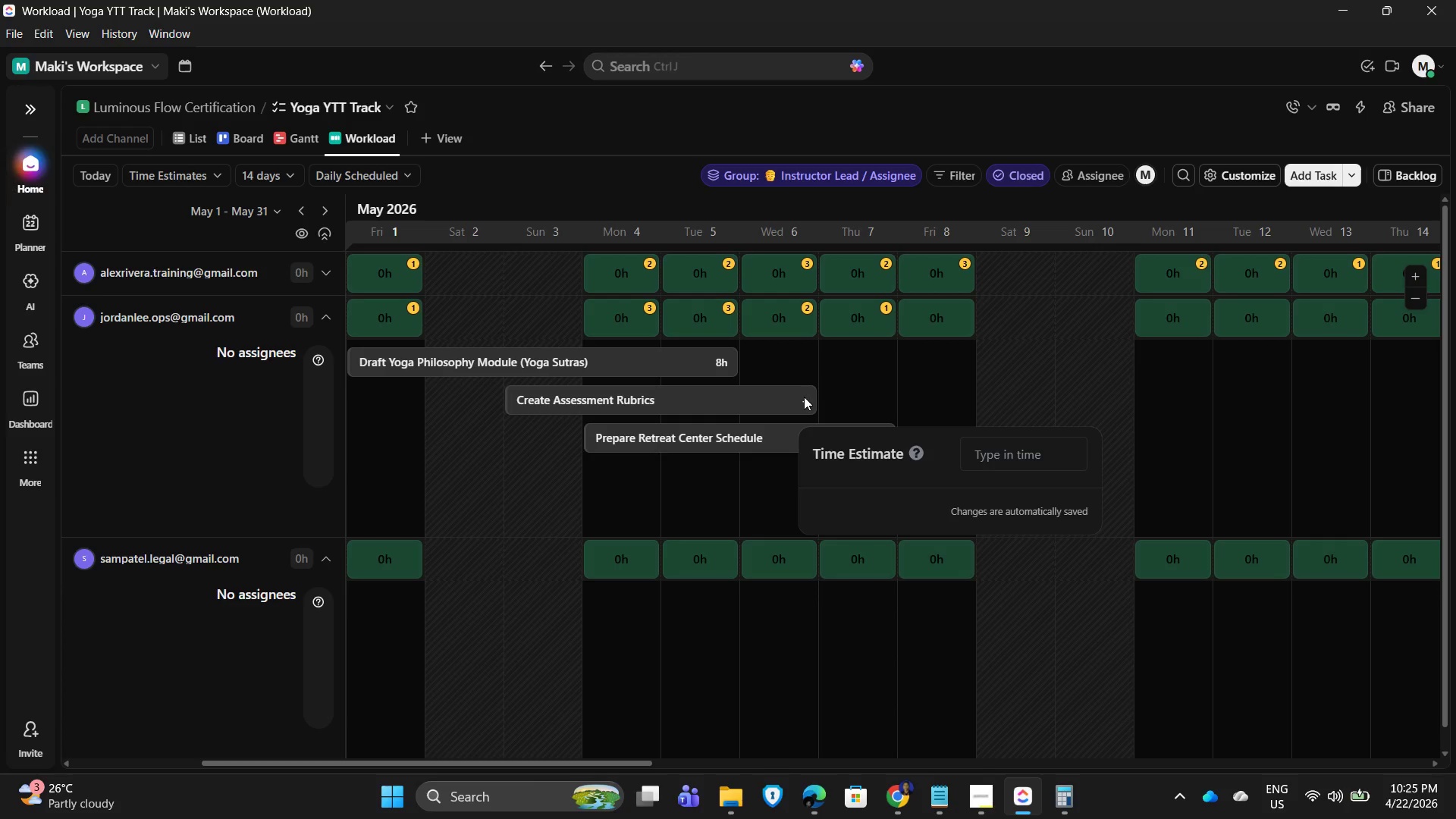 
wait(32.31)
 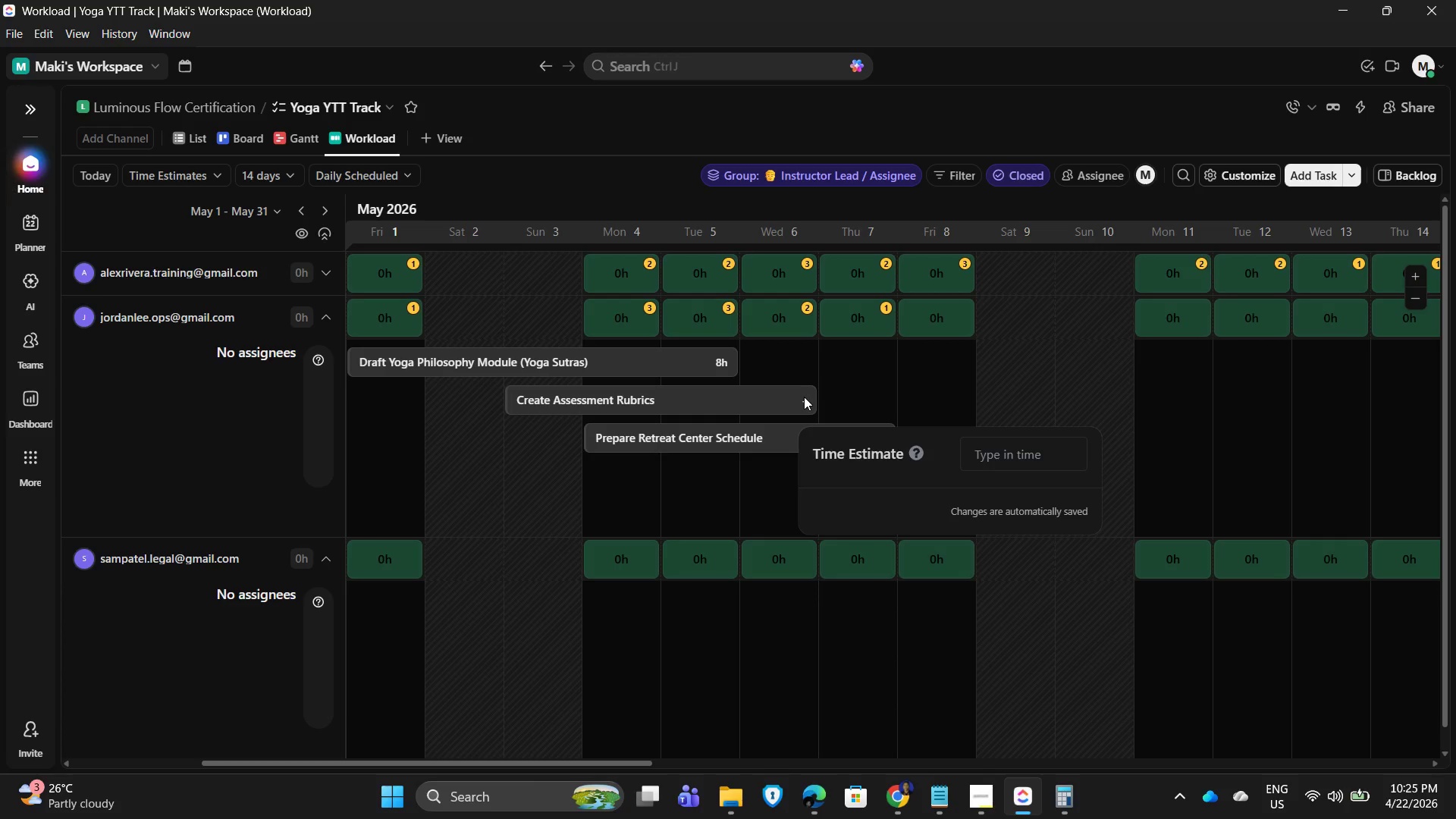 
left_click([234, 269])
 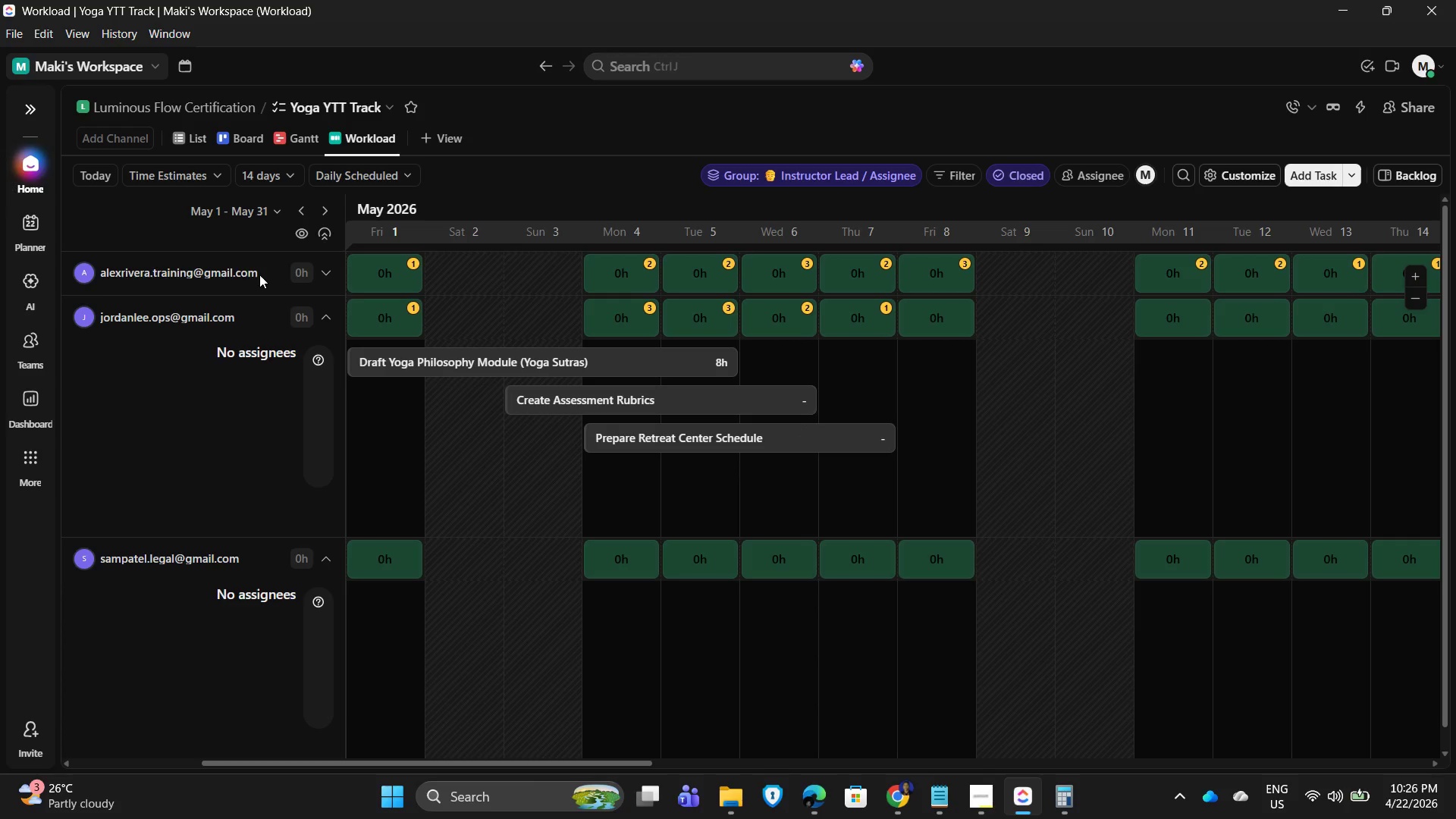 
mouse_move([341, 322])
 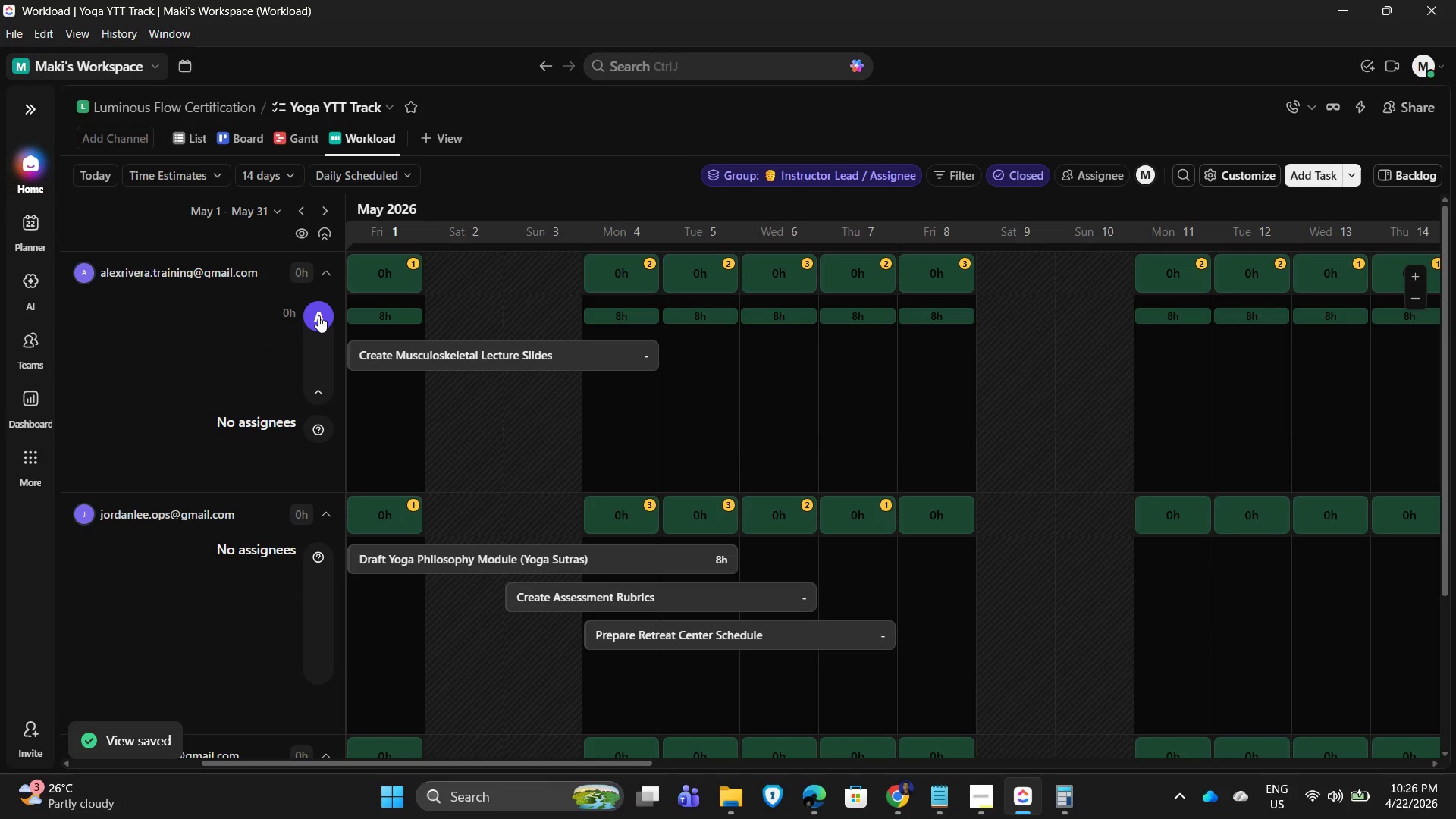 
right_click([318, 315])
 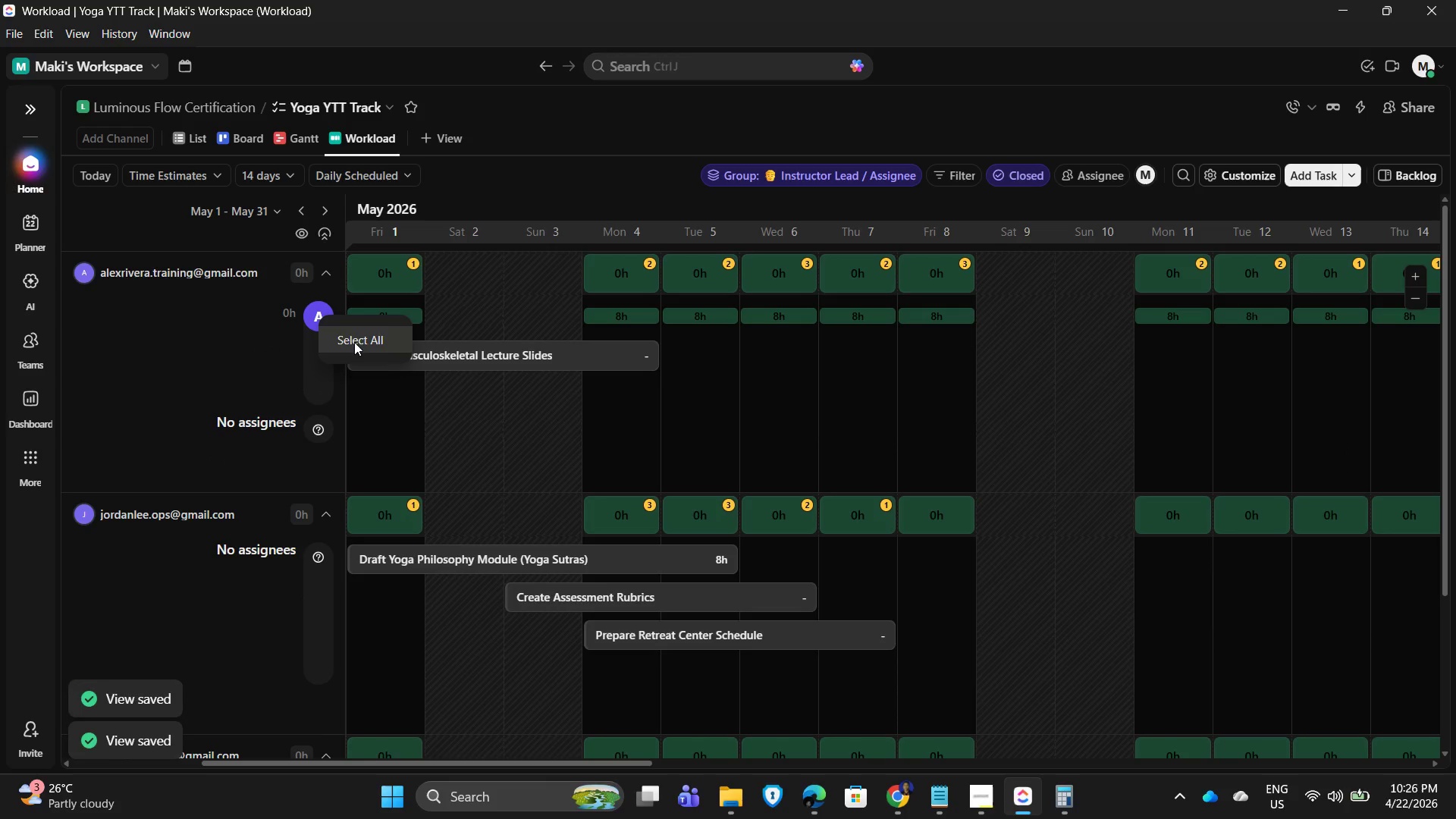 
left_click([253, 338])
 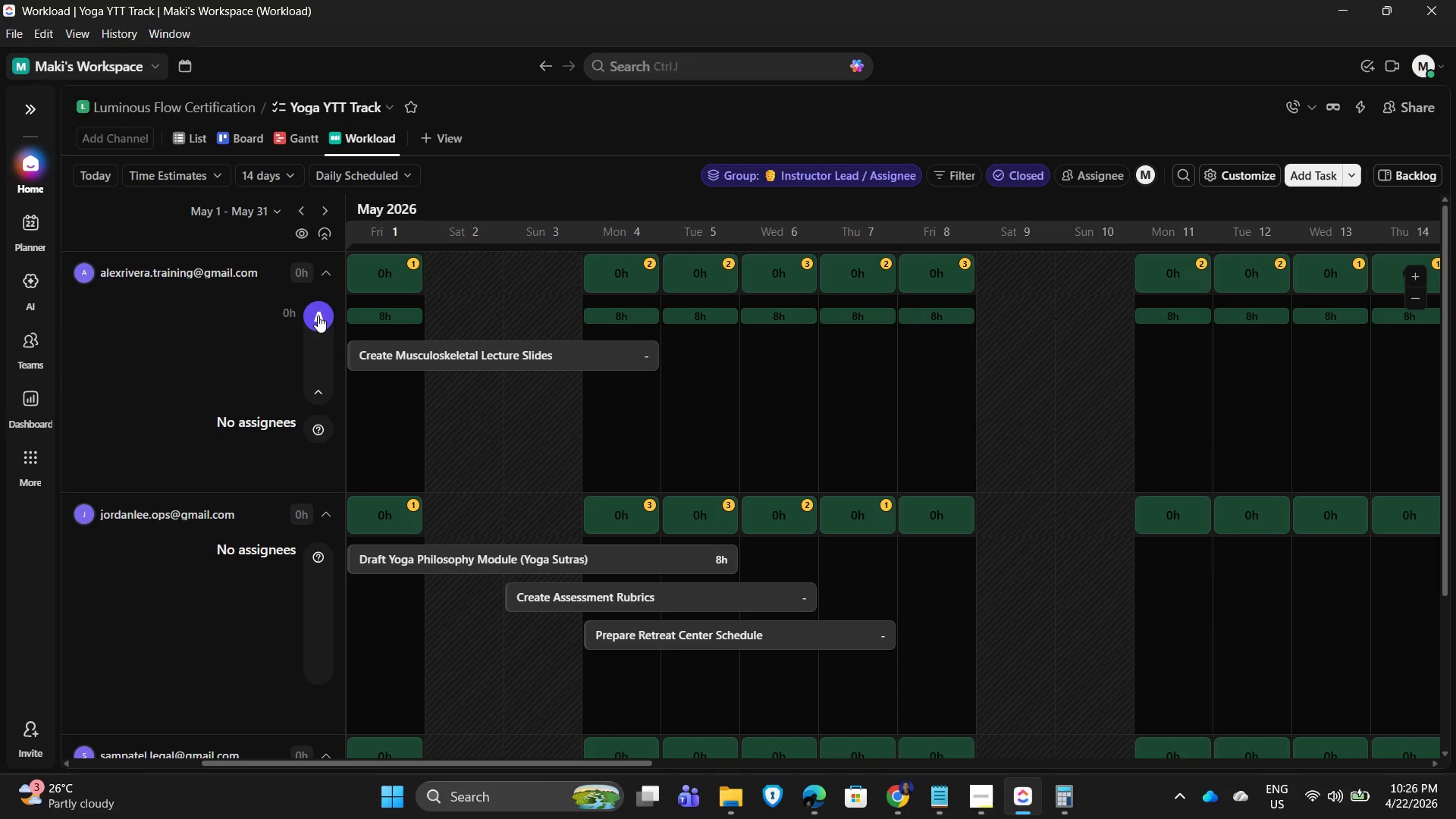 
wait(5.11)
 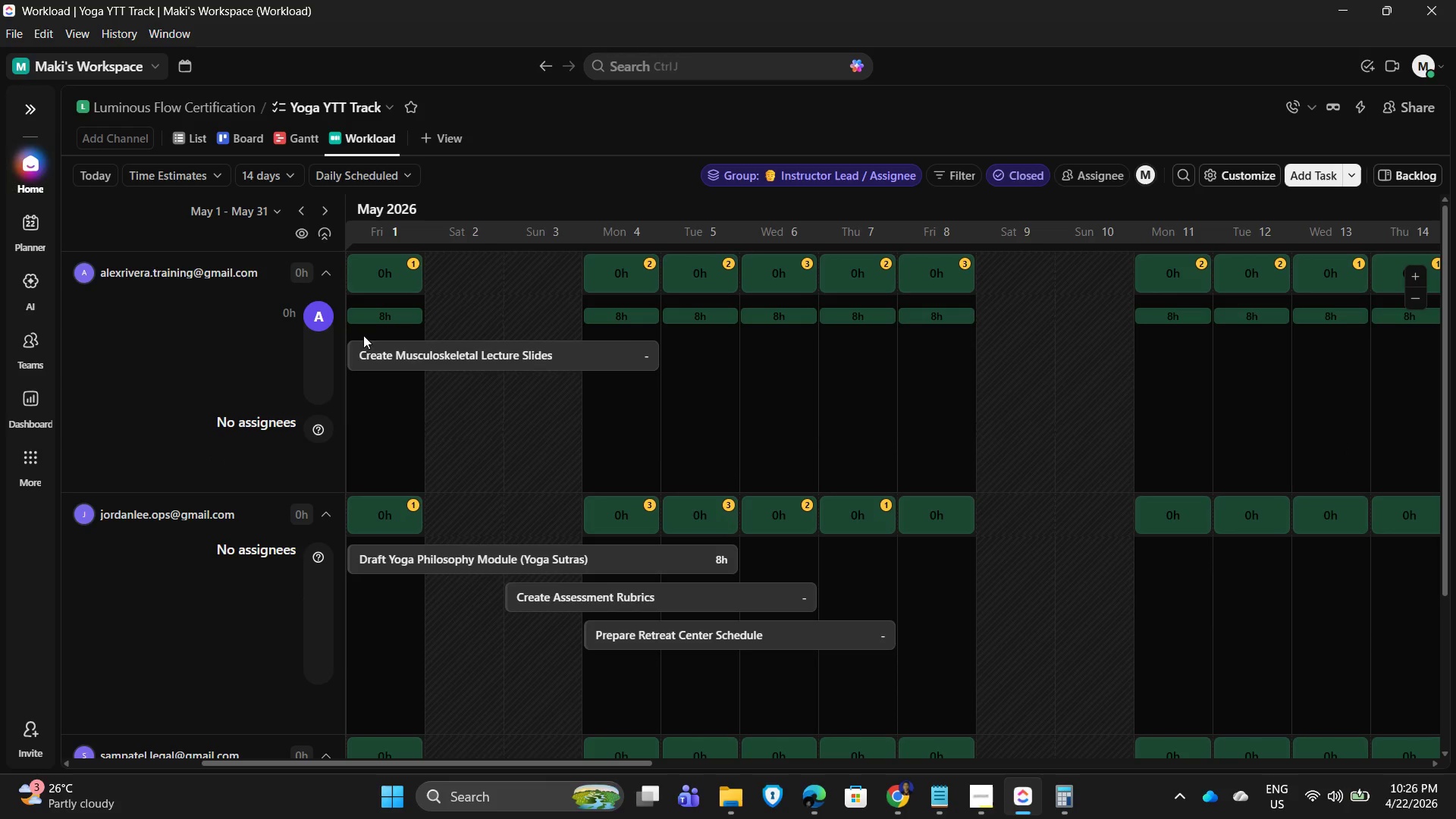 
left_click([318, 315])
 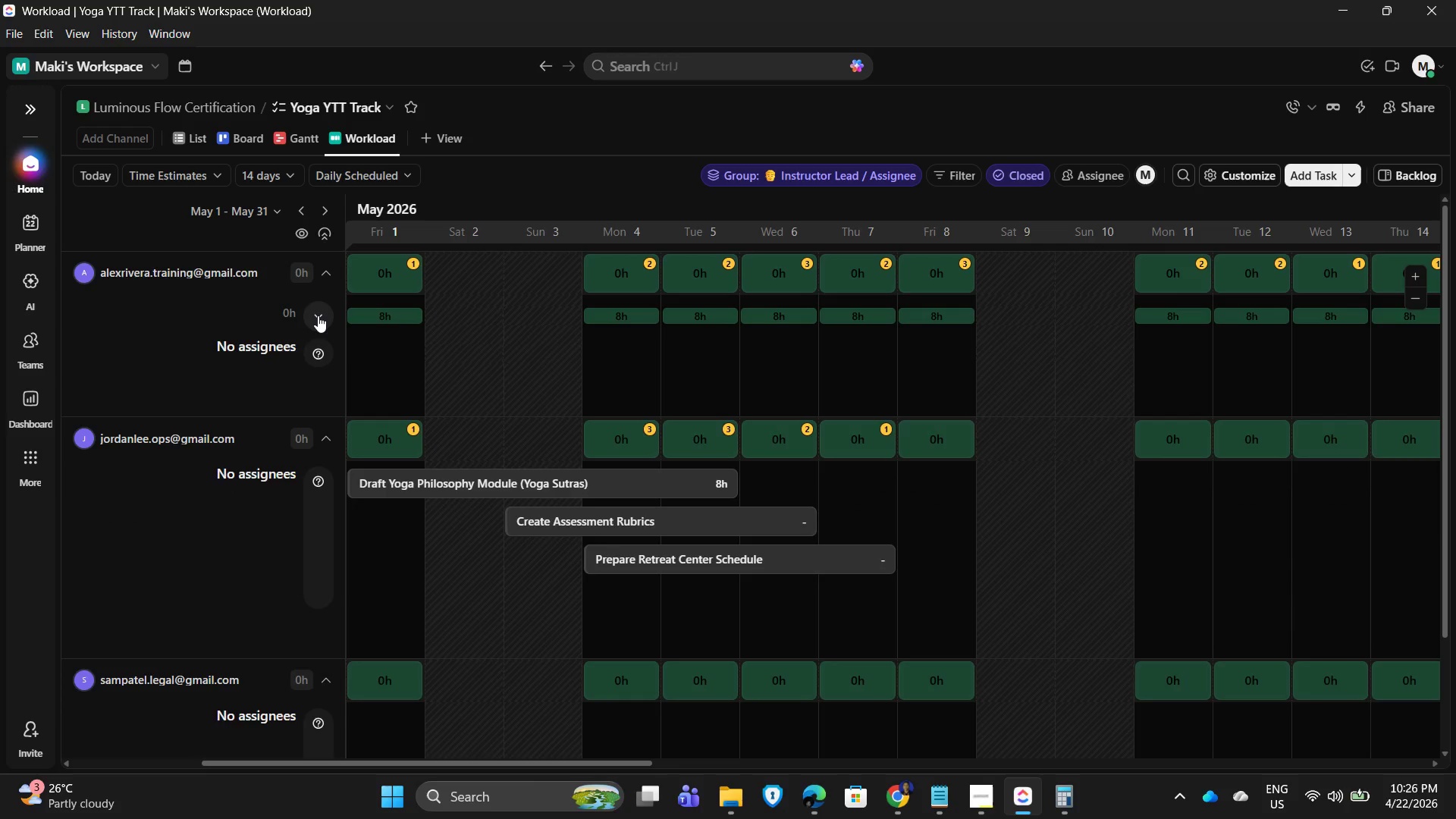 
left_click([318, 315])
 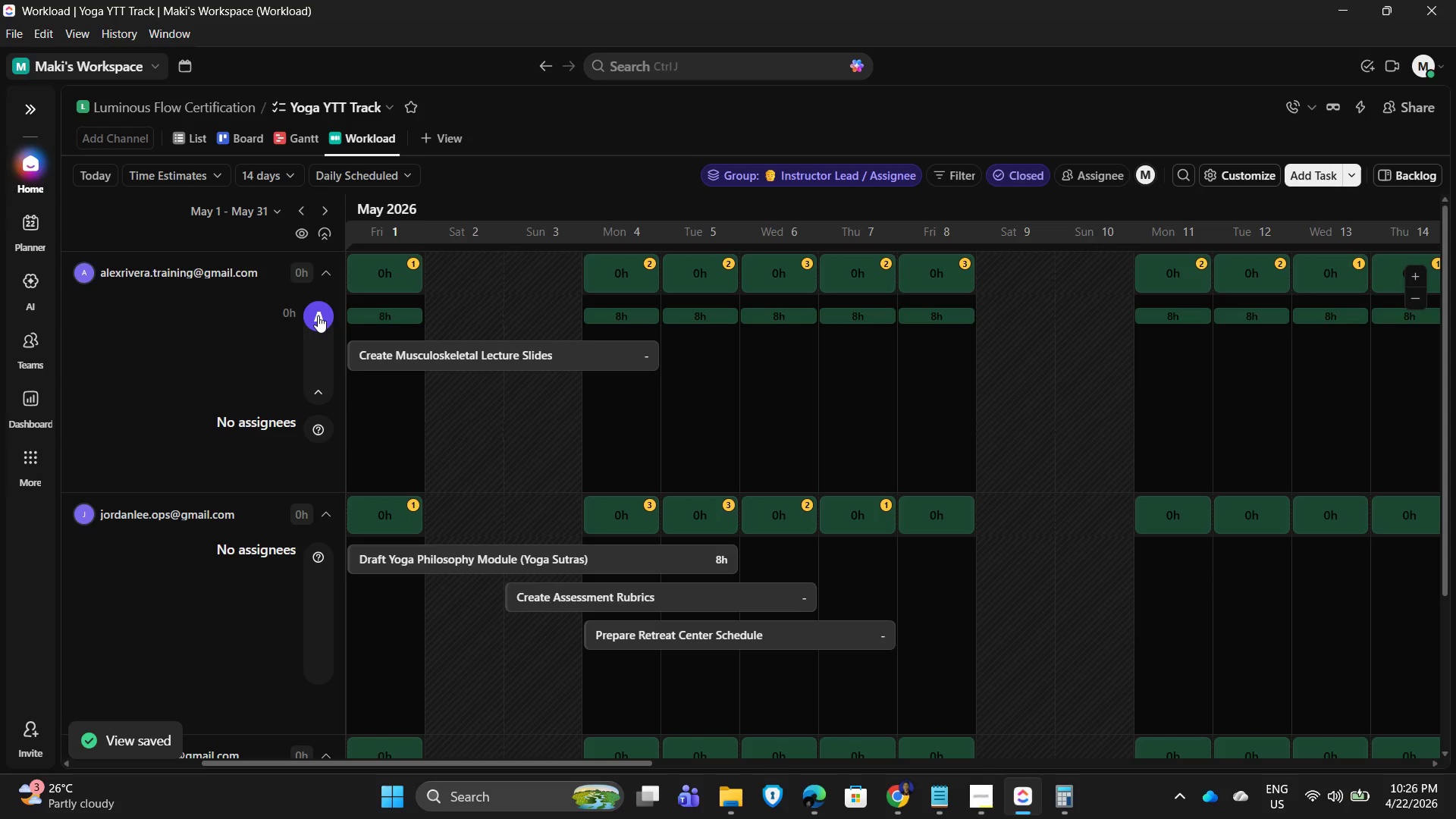 
wait(5.97)
 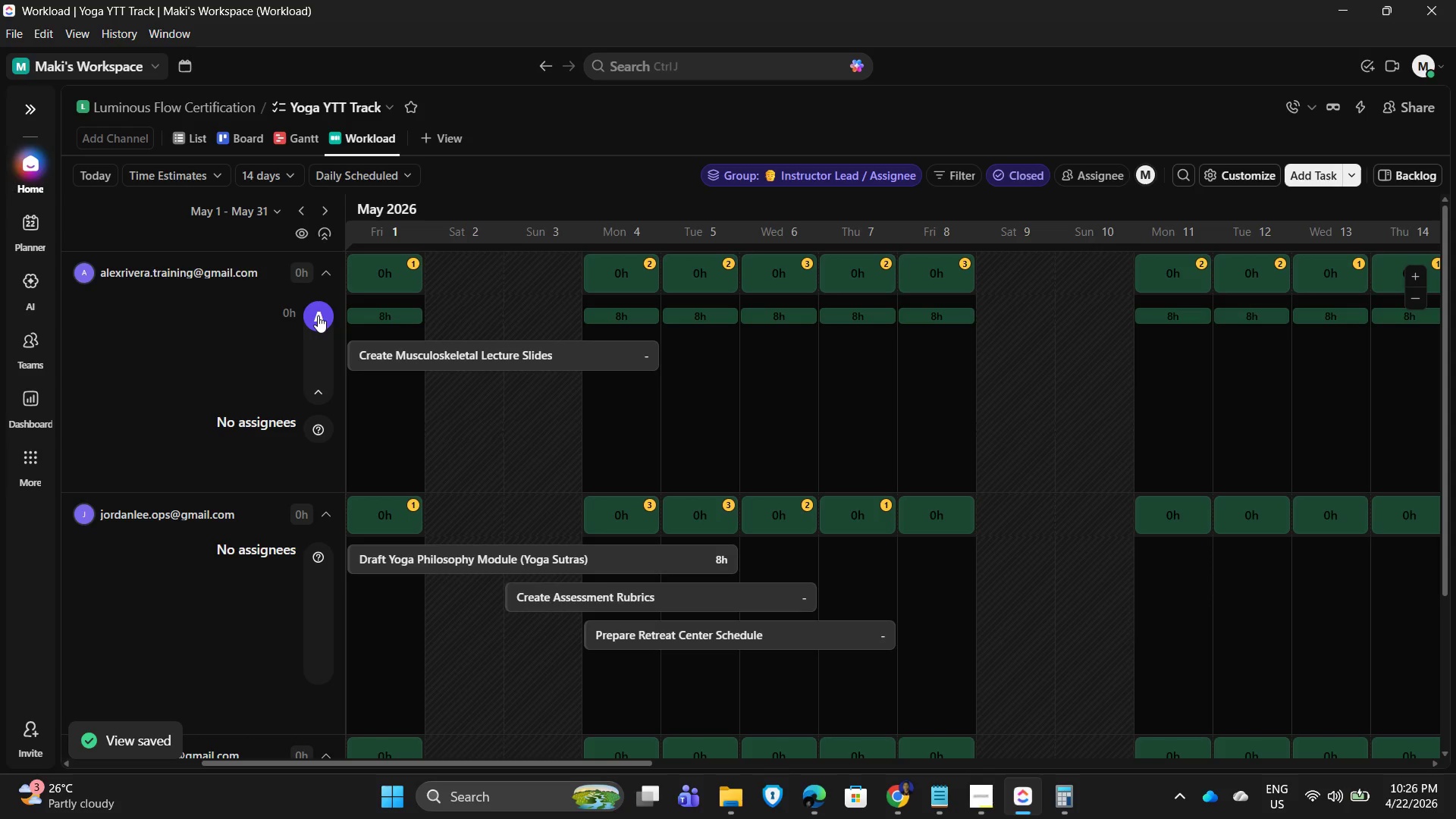 
scroll: coordinate [632, 419], scroll_direction: none, amount: 0.0
 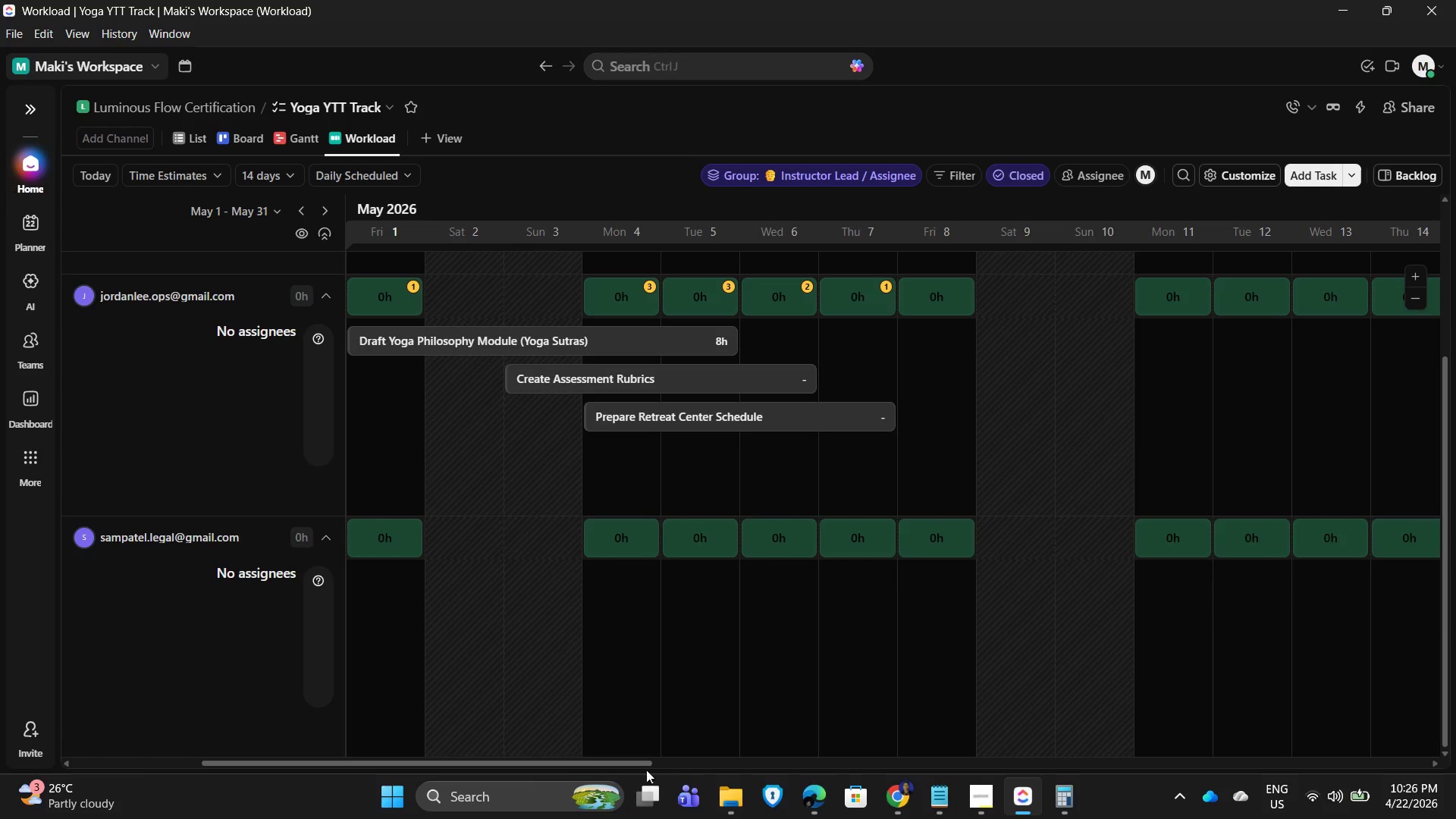 
left_click_drag(start_coordinate=[639, 764], to_coordinate=[726, 701])
 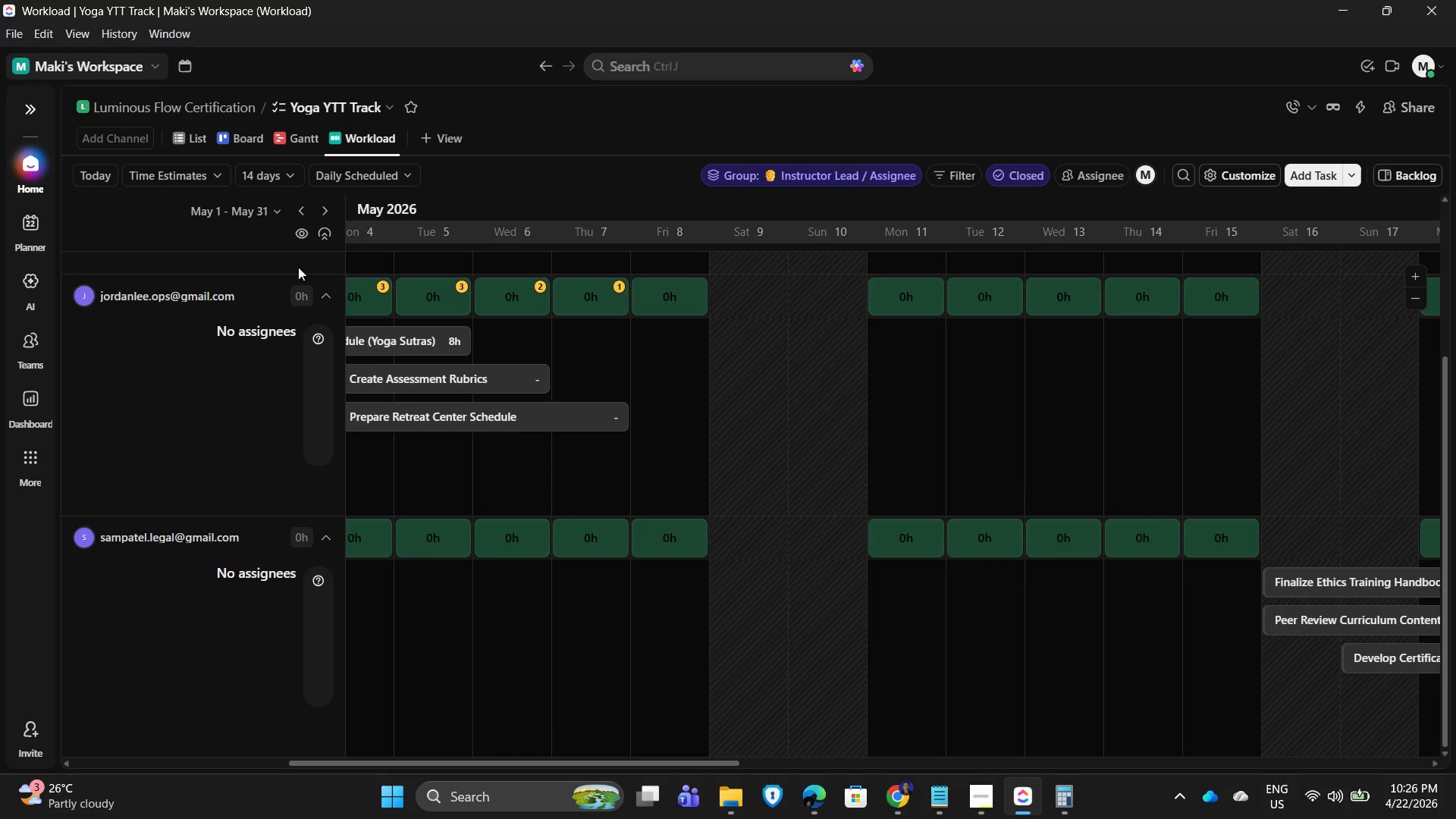 
left_click([272, 204])
 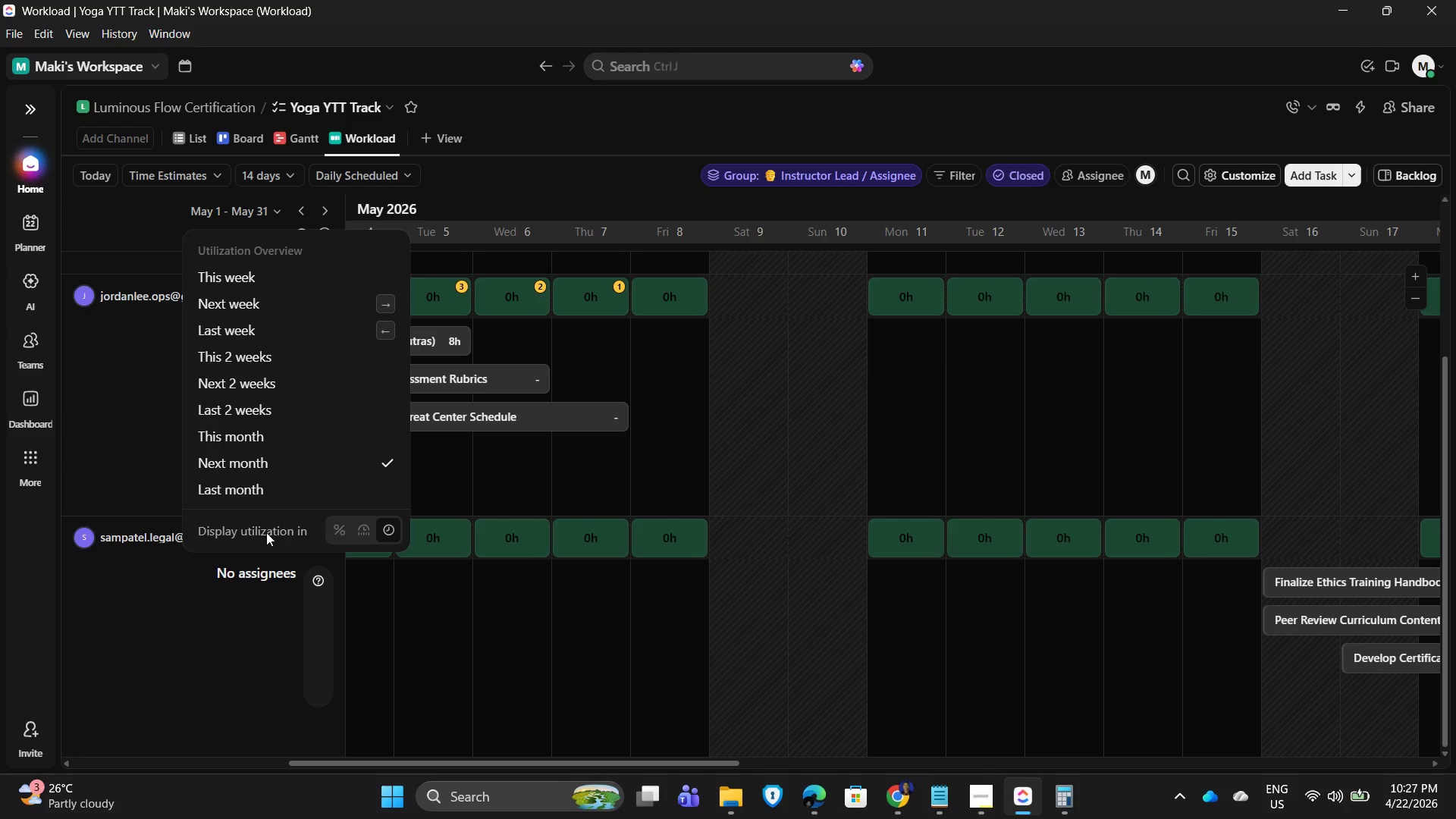 
mouse_move([368, 529])
 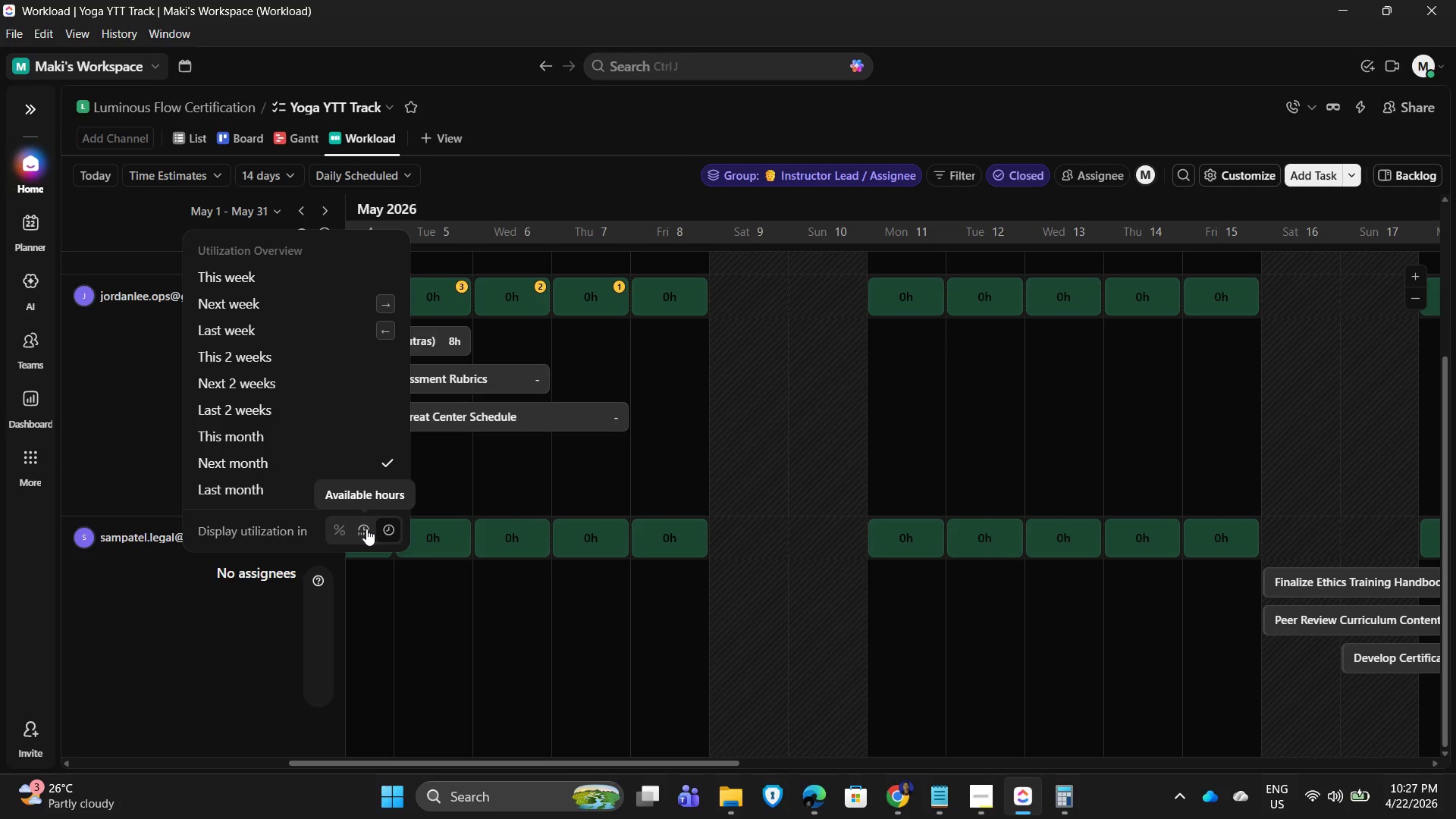 
left_click([361, 529])
 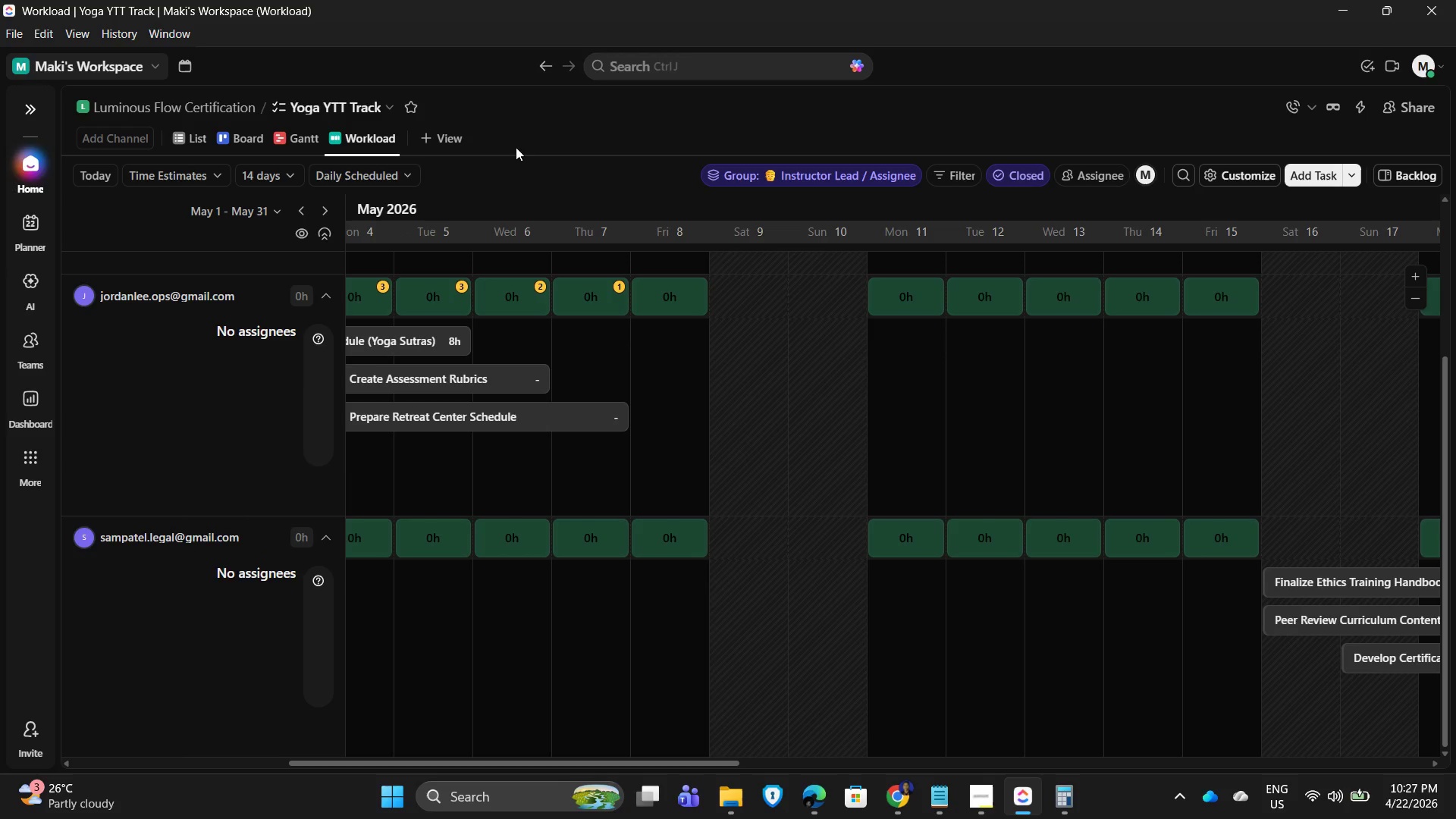 
left_click([535, 141])
 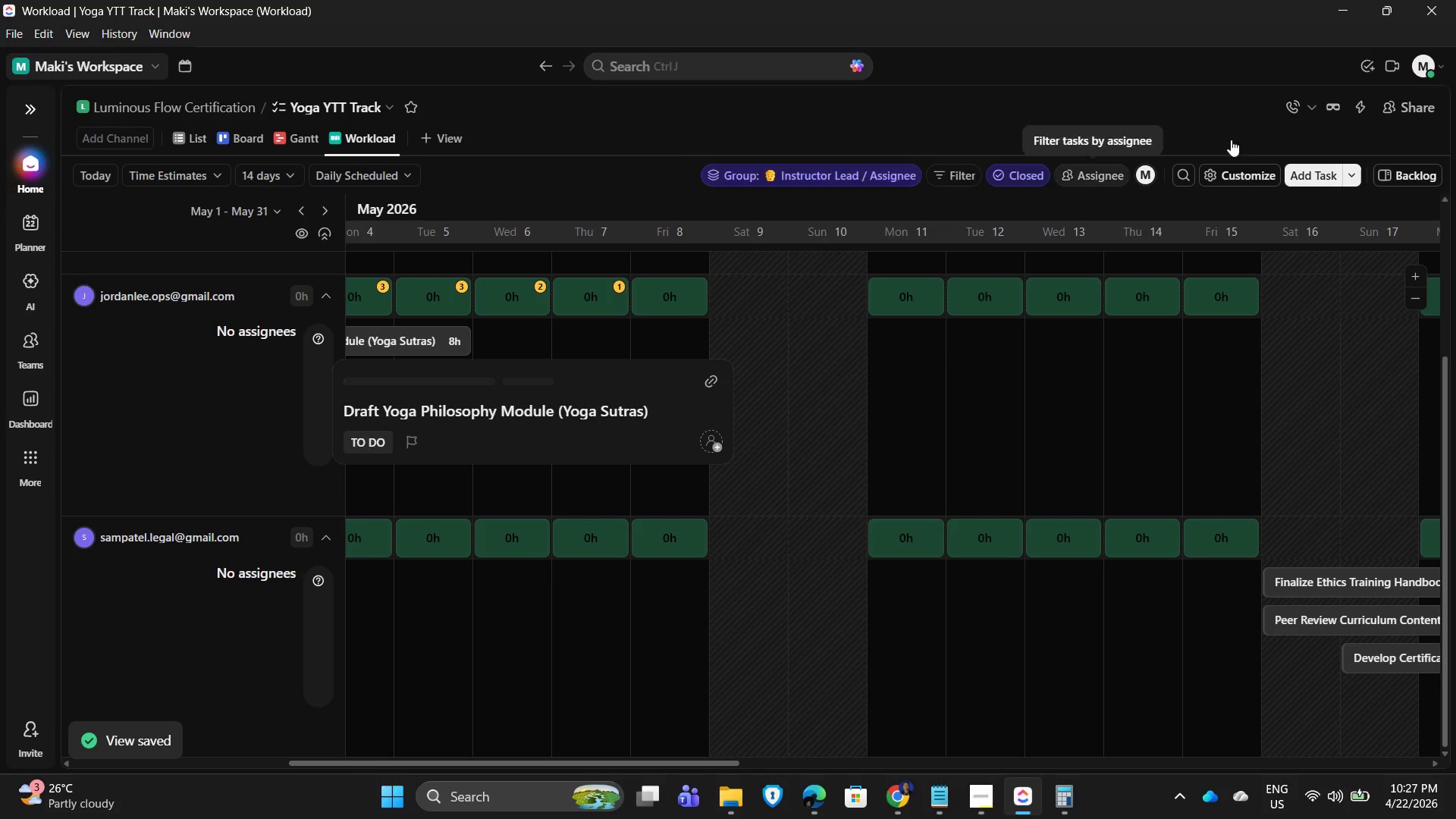 
left_click([1249, 181])
 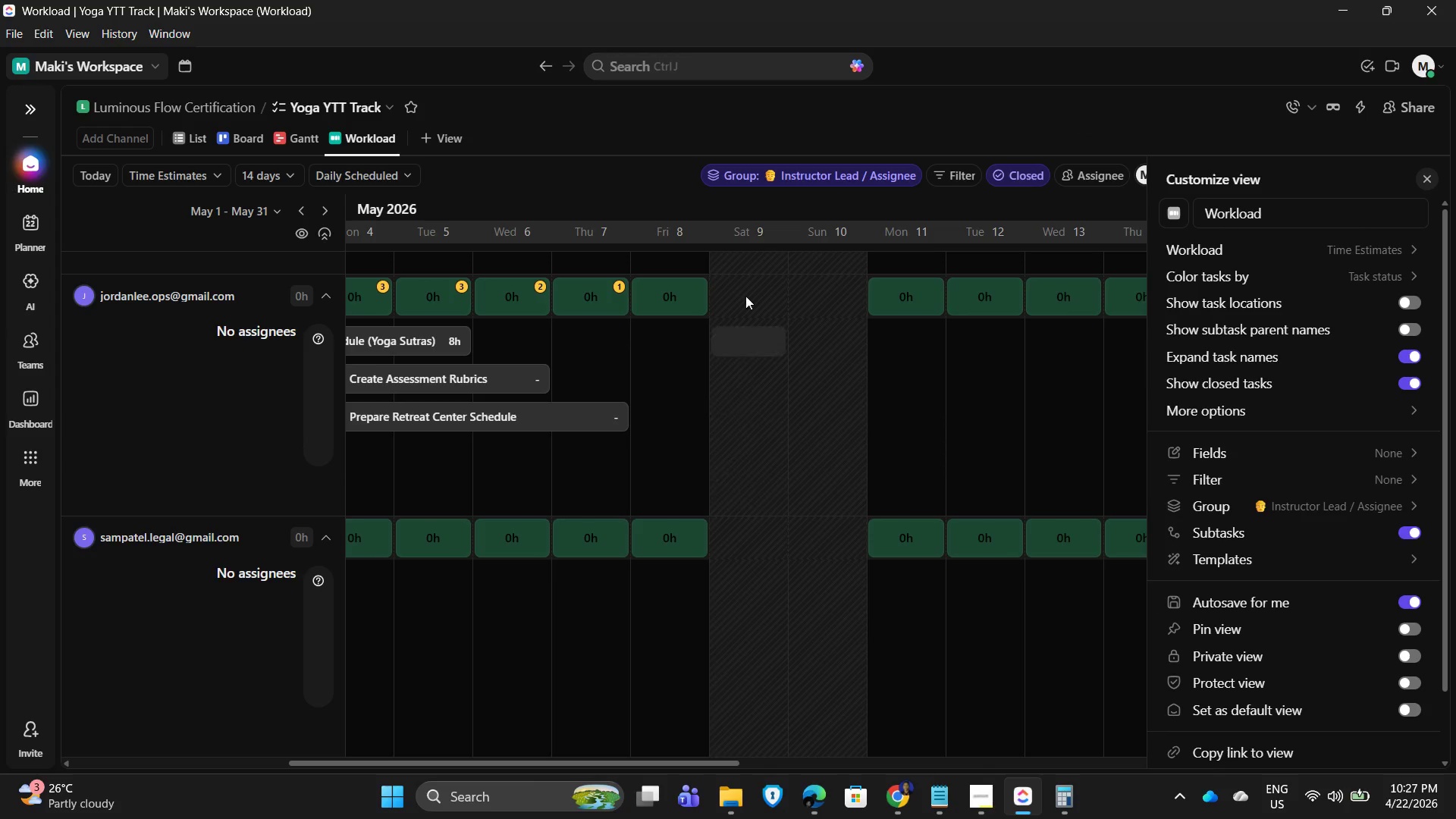 
left_click([618, 12])
 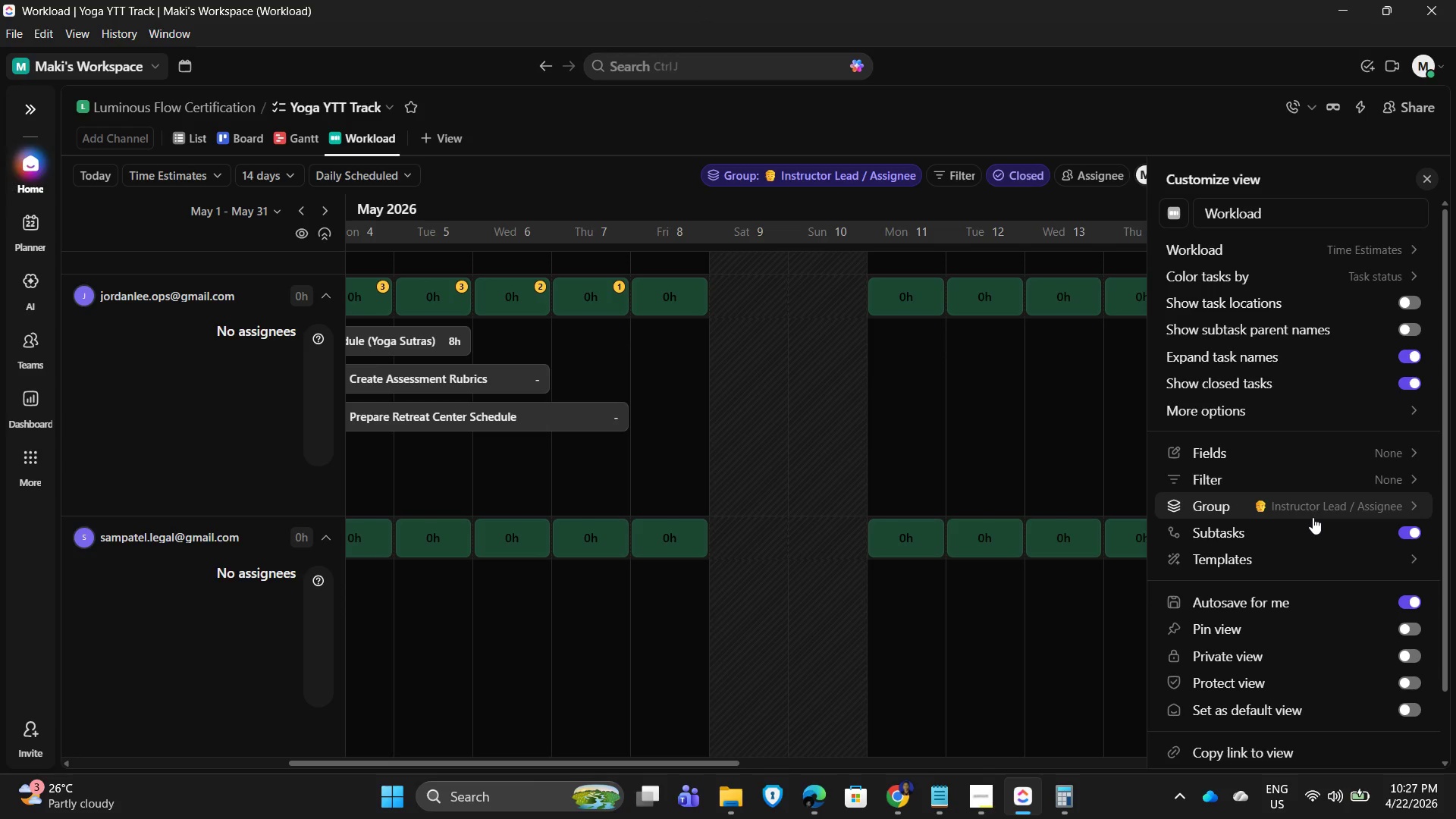 
wait(21.89)
 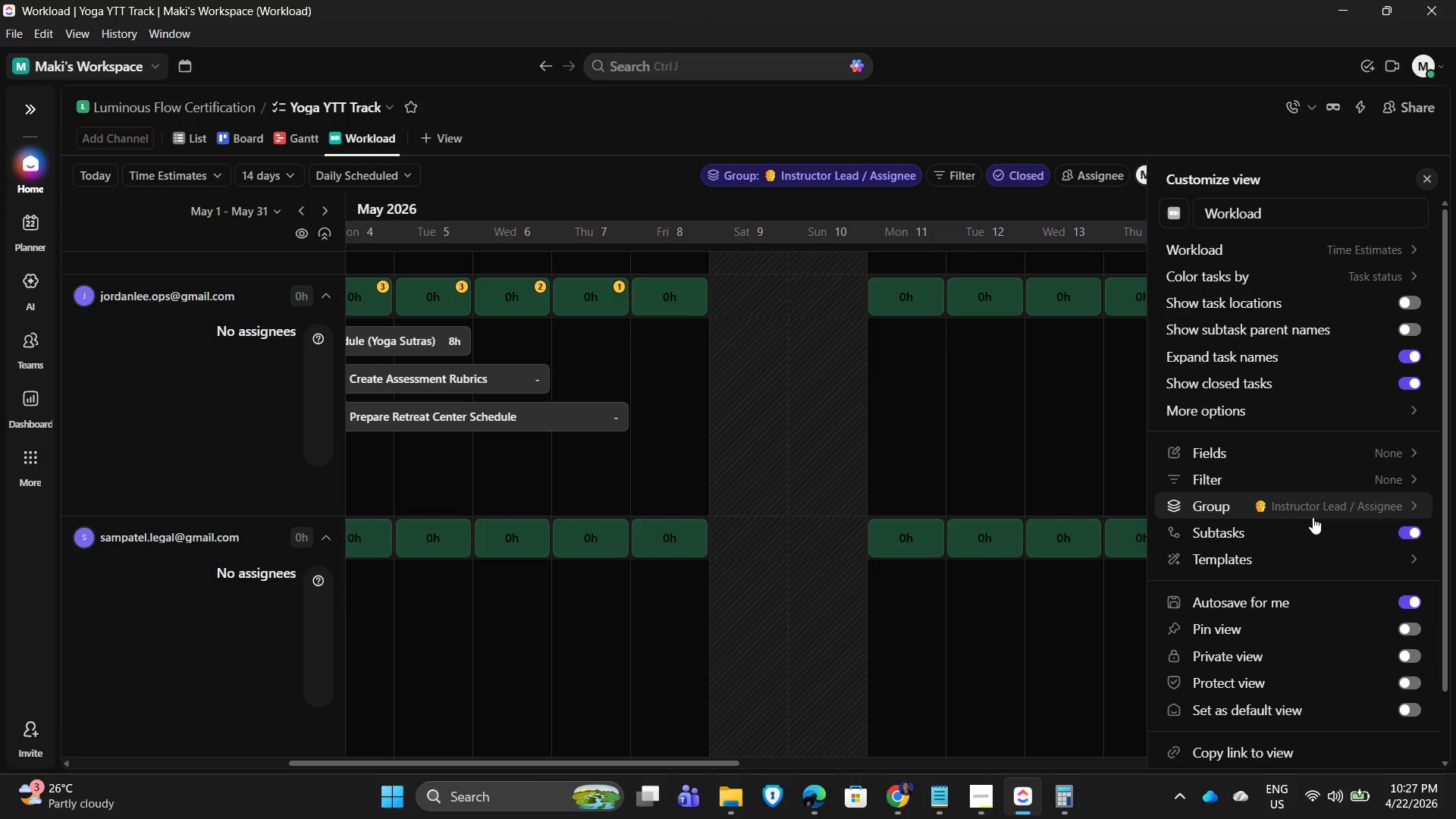 
left_click([383, 100])
 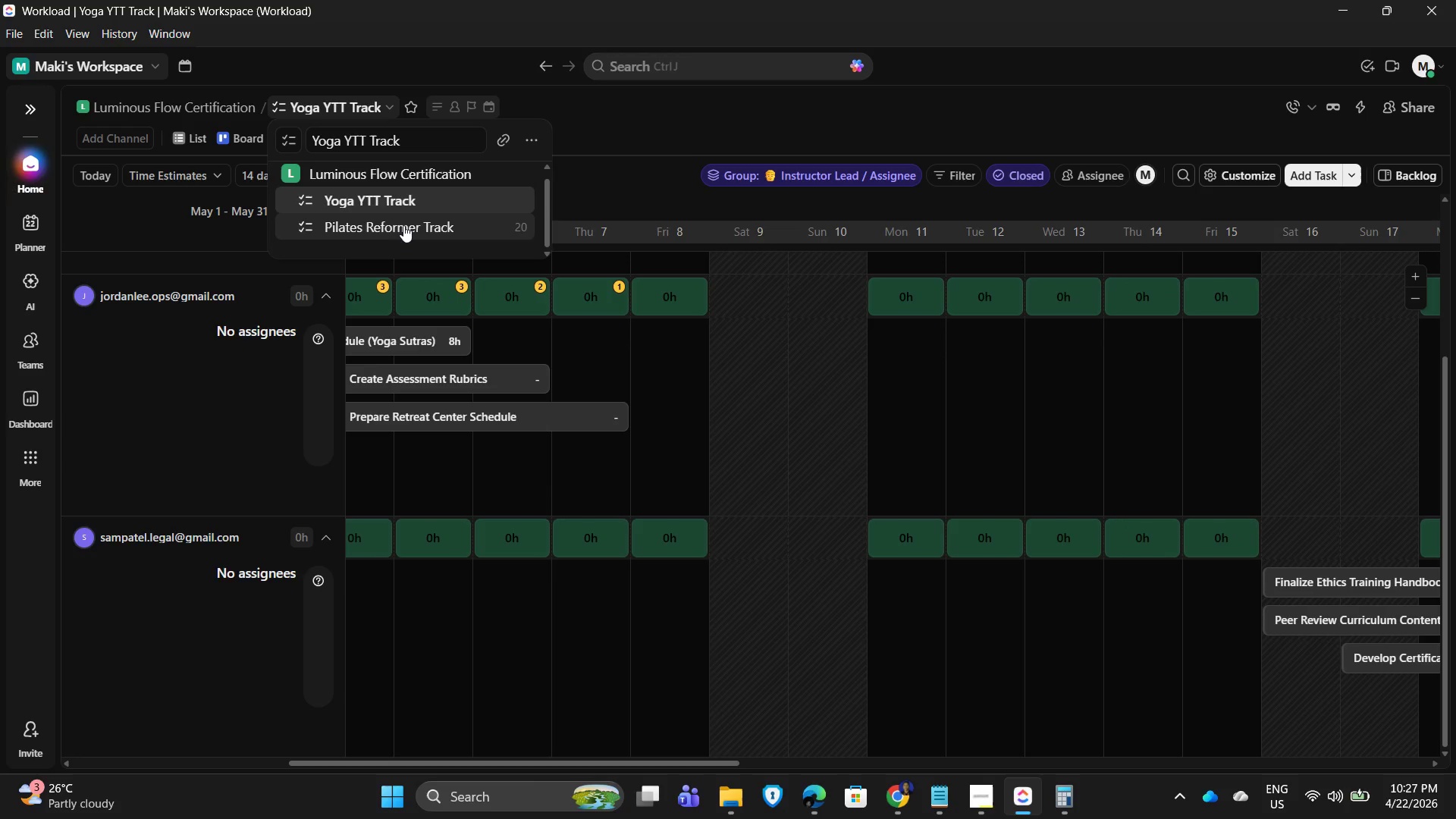 
left_click([402, 223])
 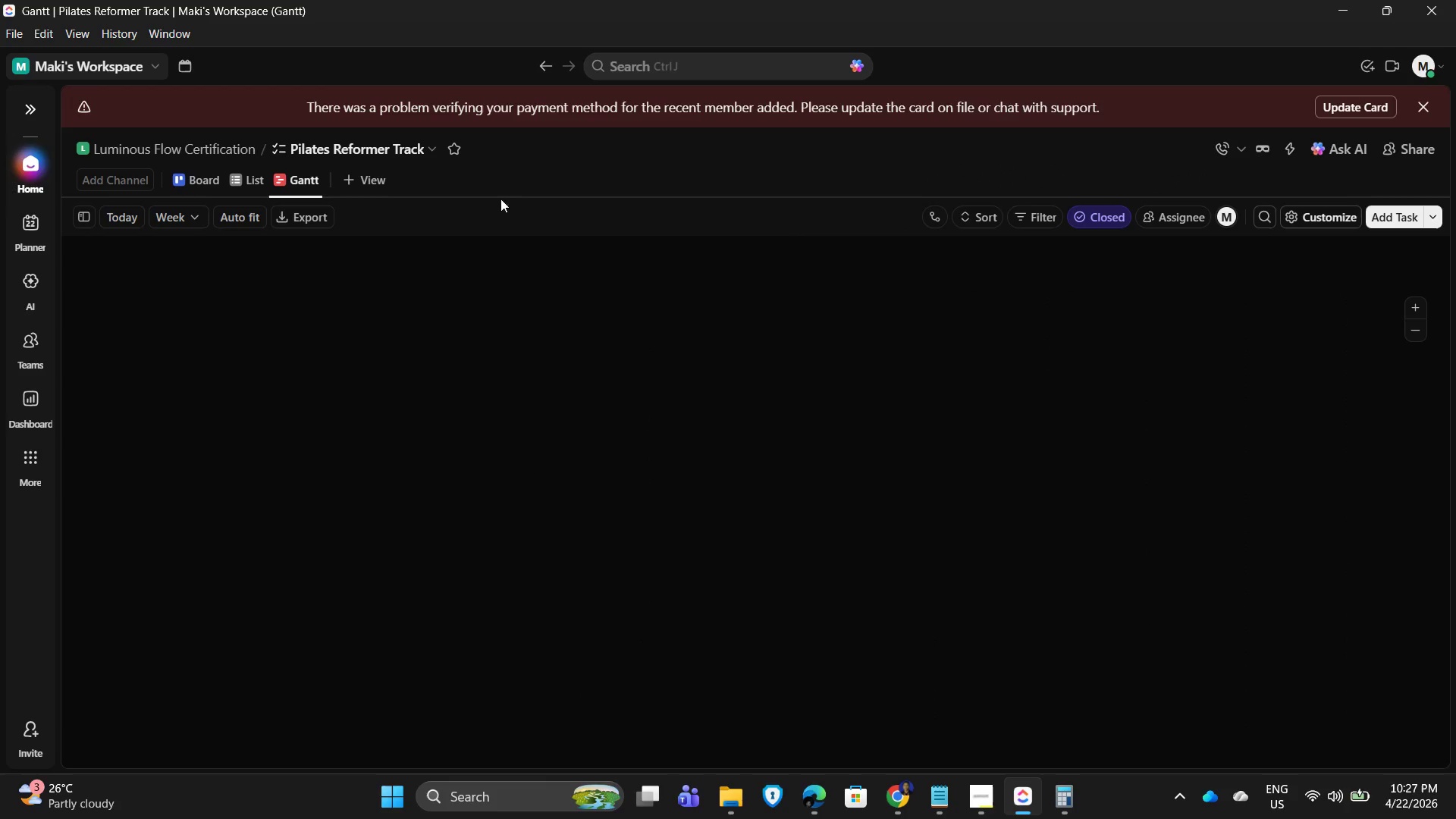 
left_click([362, 179])
 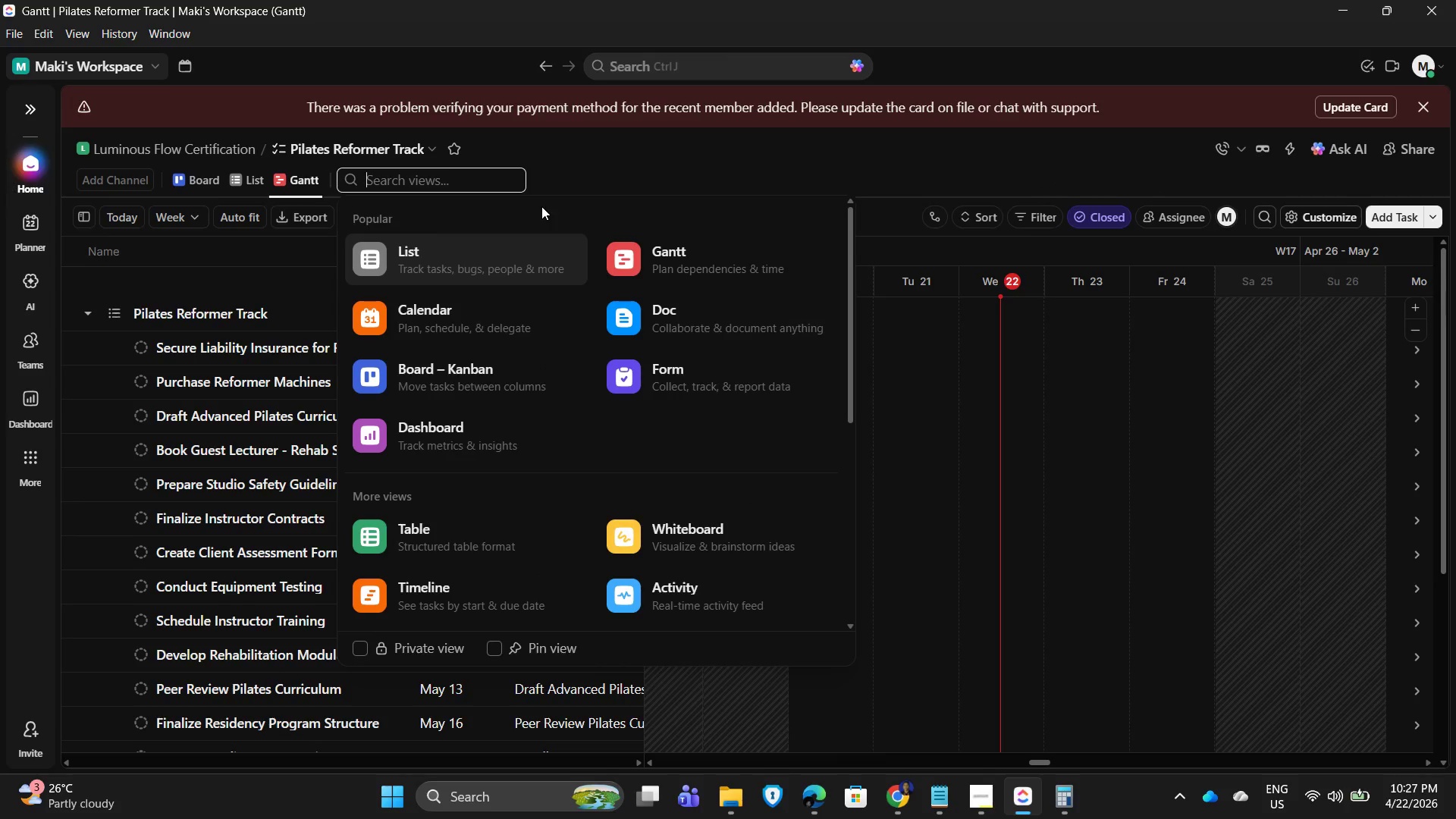 
key(W)
 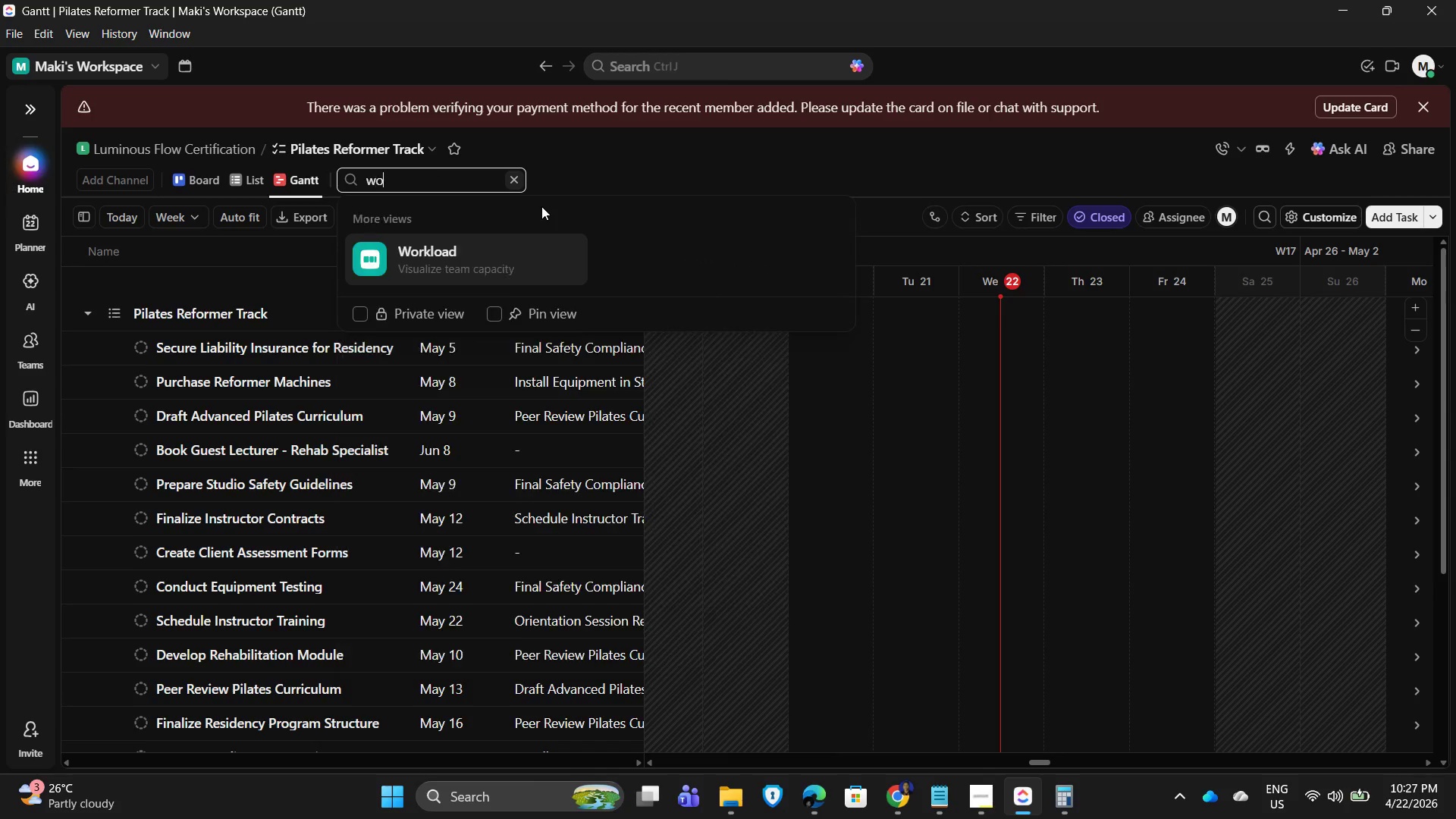 
type(orklo)
 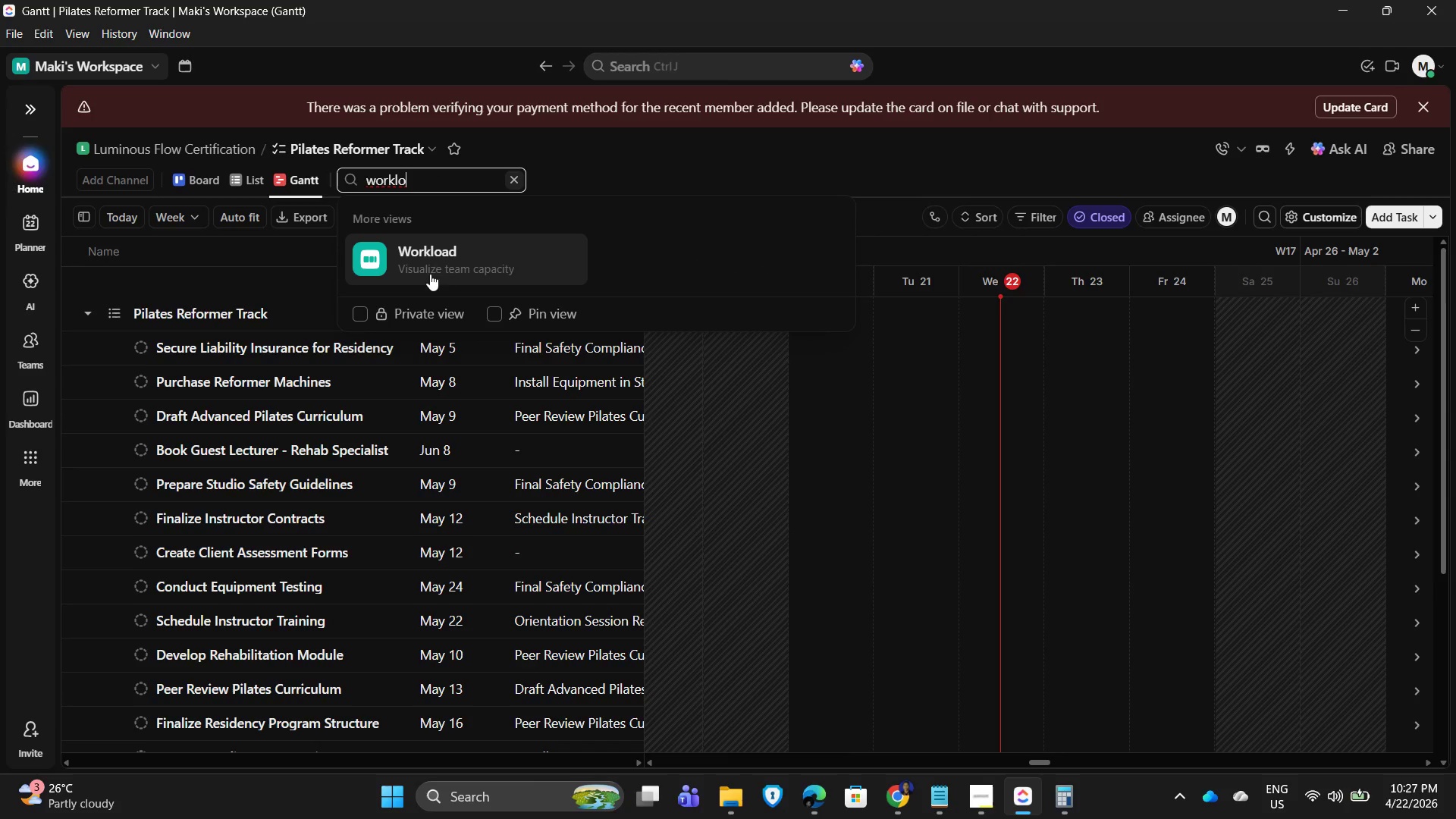 
left_click([414, 254])
 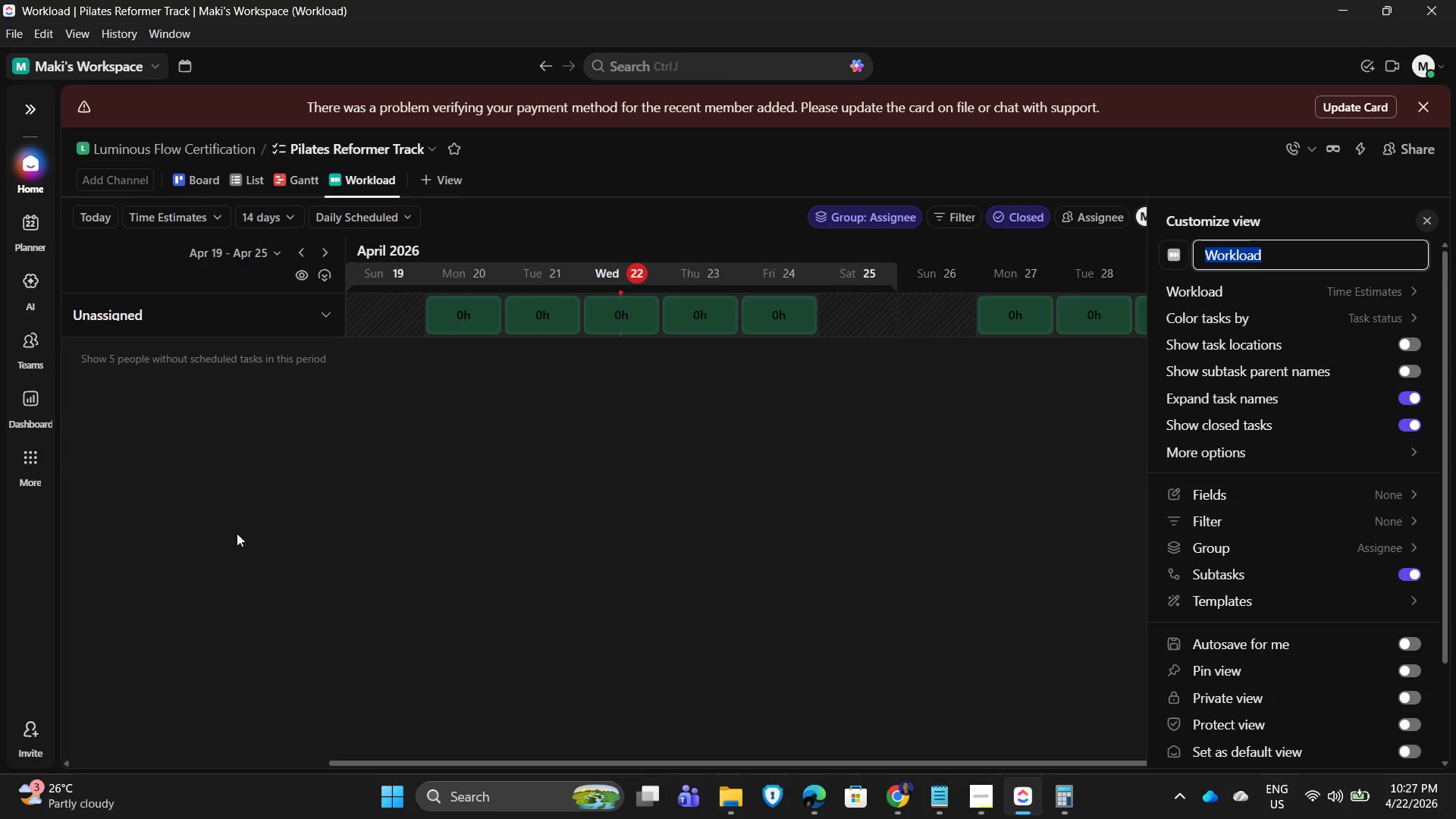 
wait(6.34)
 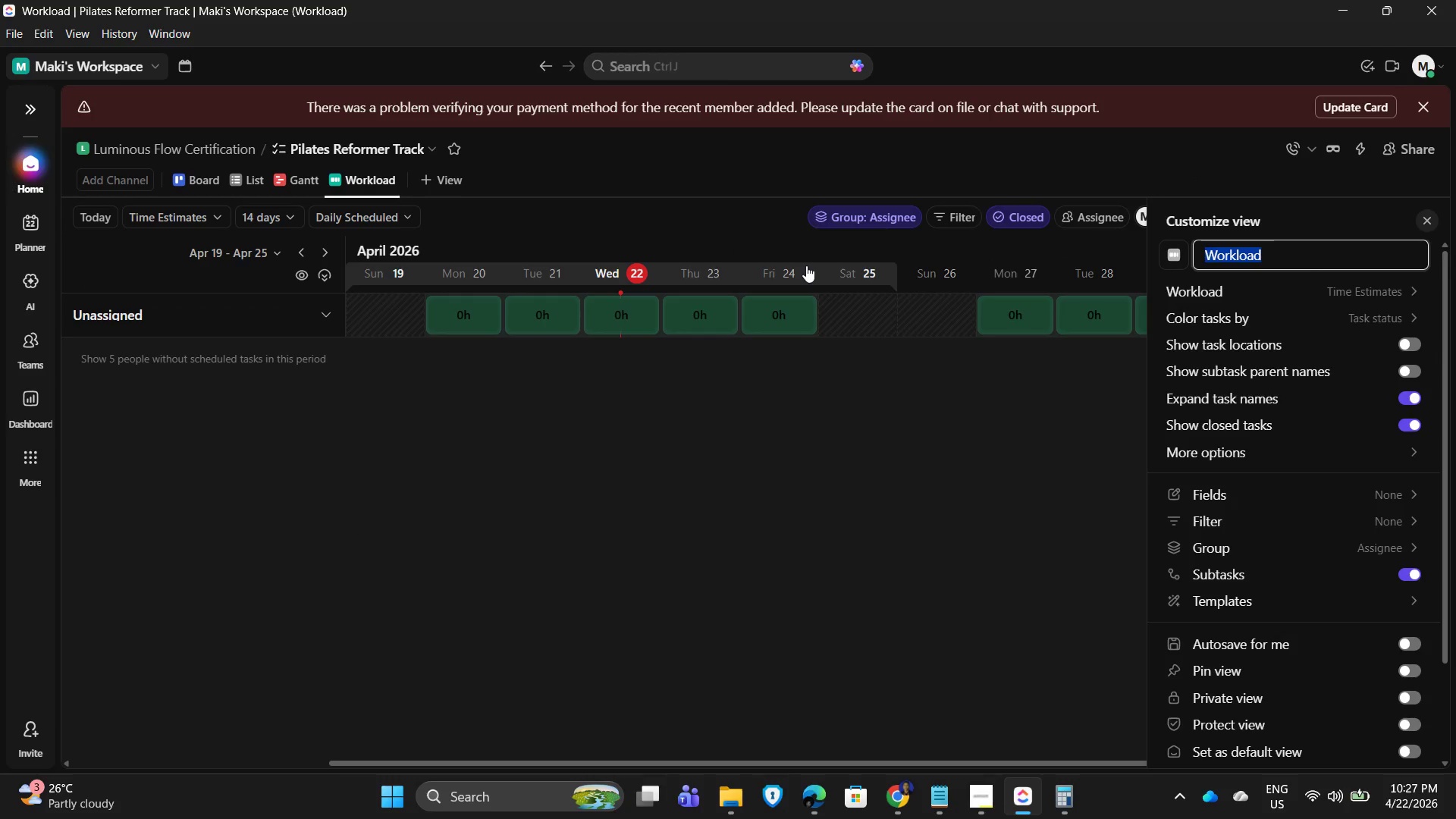 
left_click([311, 315])
 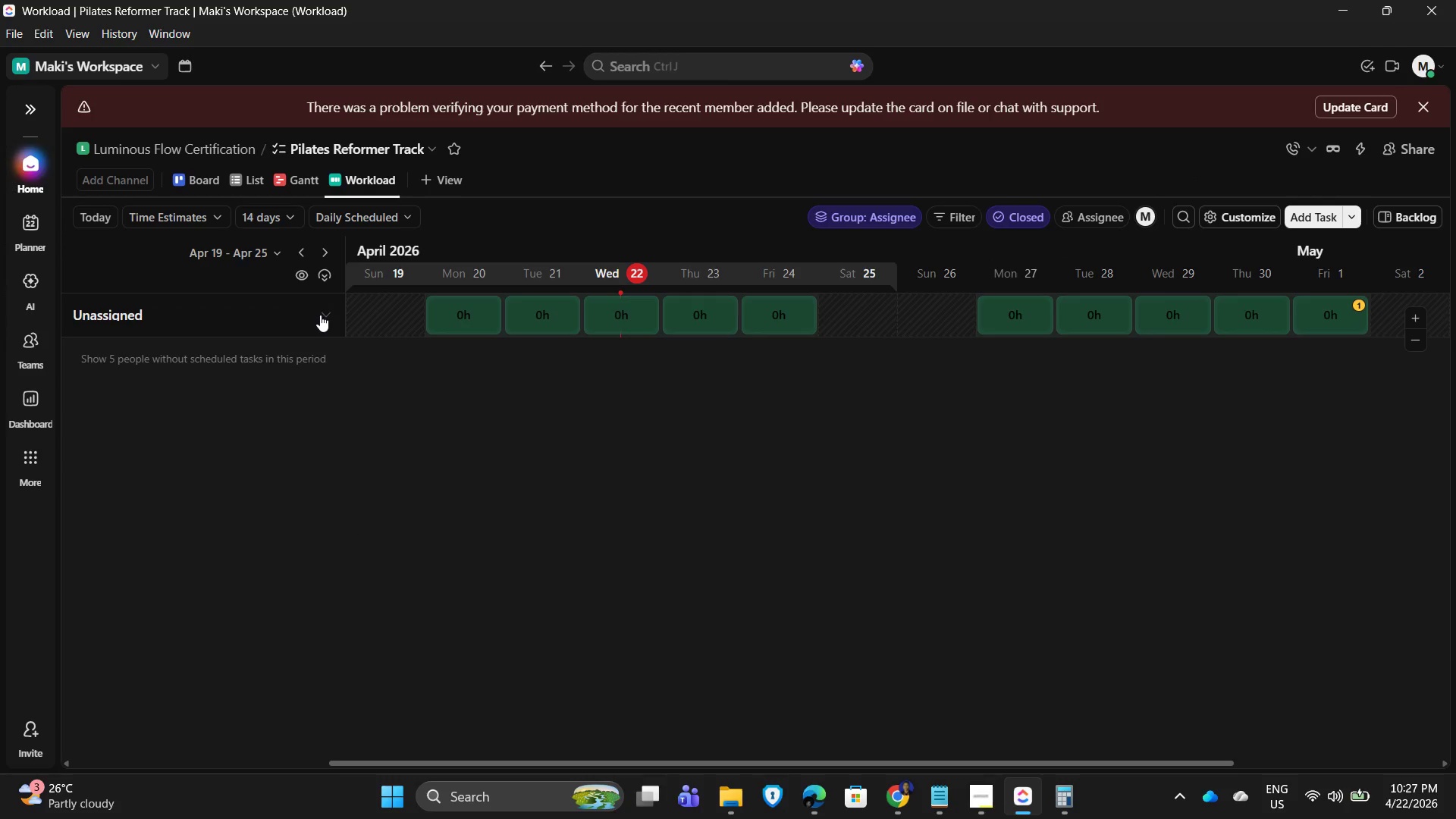 
left_click([320, 315])
 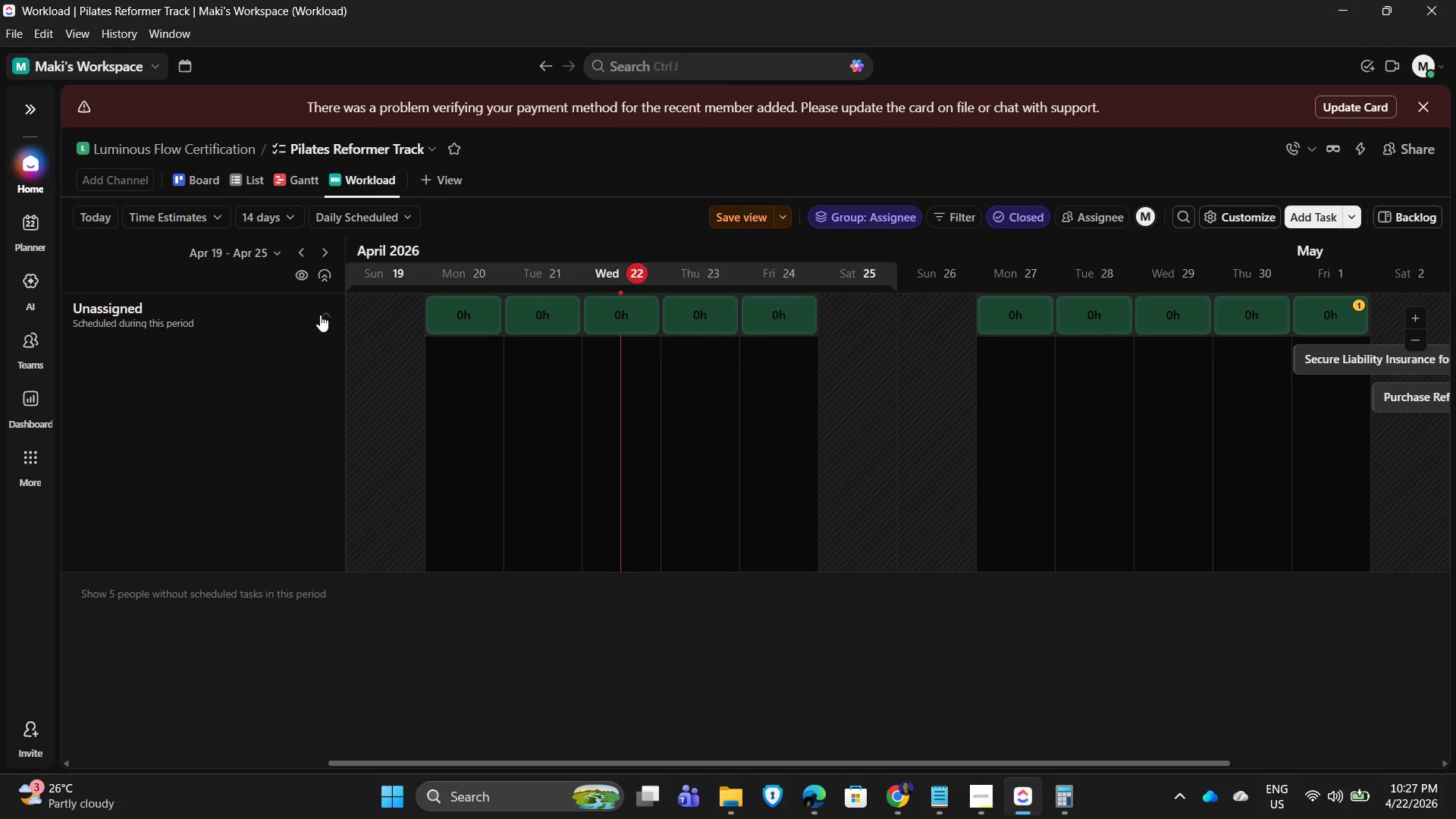 
left_click([320, 315])
 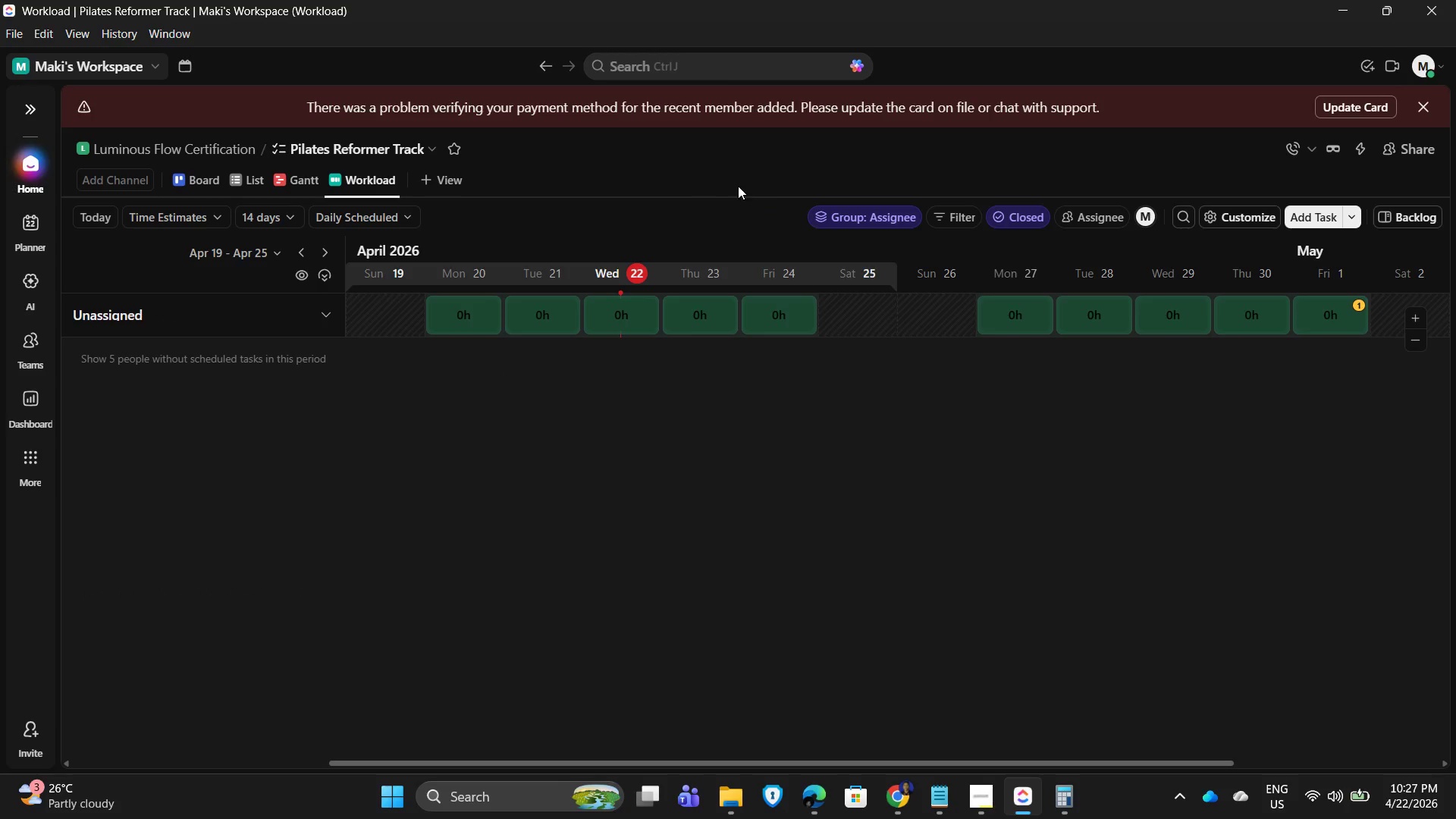 
left_click([732, 180])
 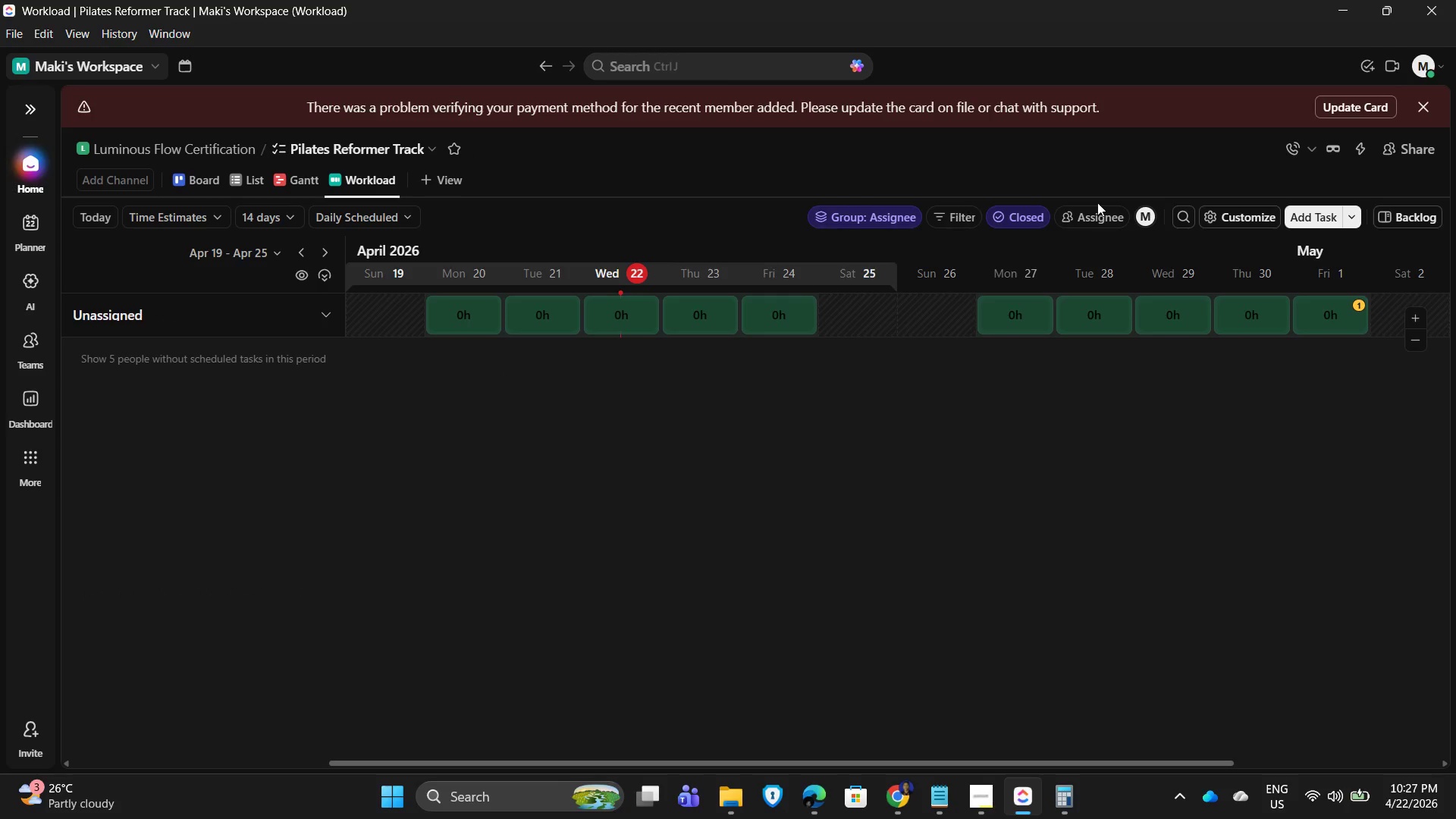 
scroll: coordinate [401, 305], scroll_direction: up, amount: 2.0
 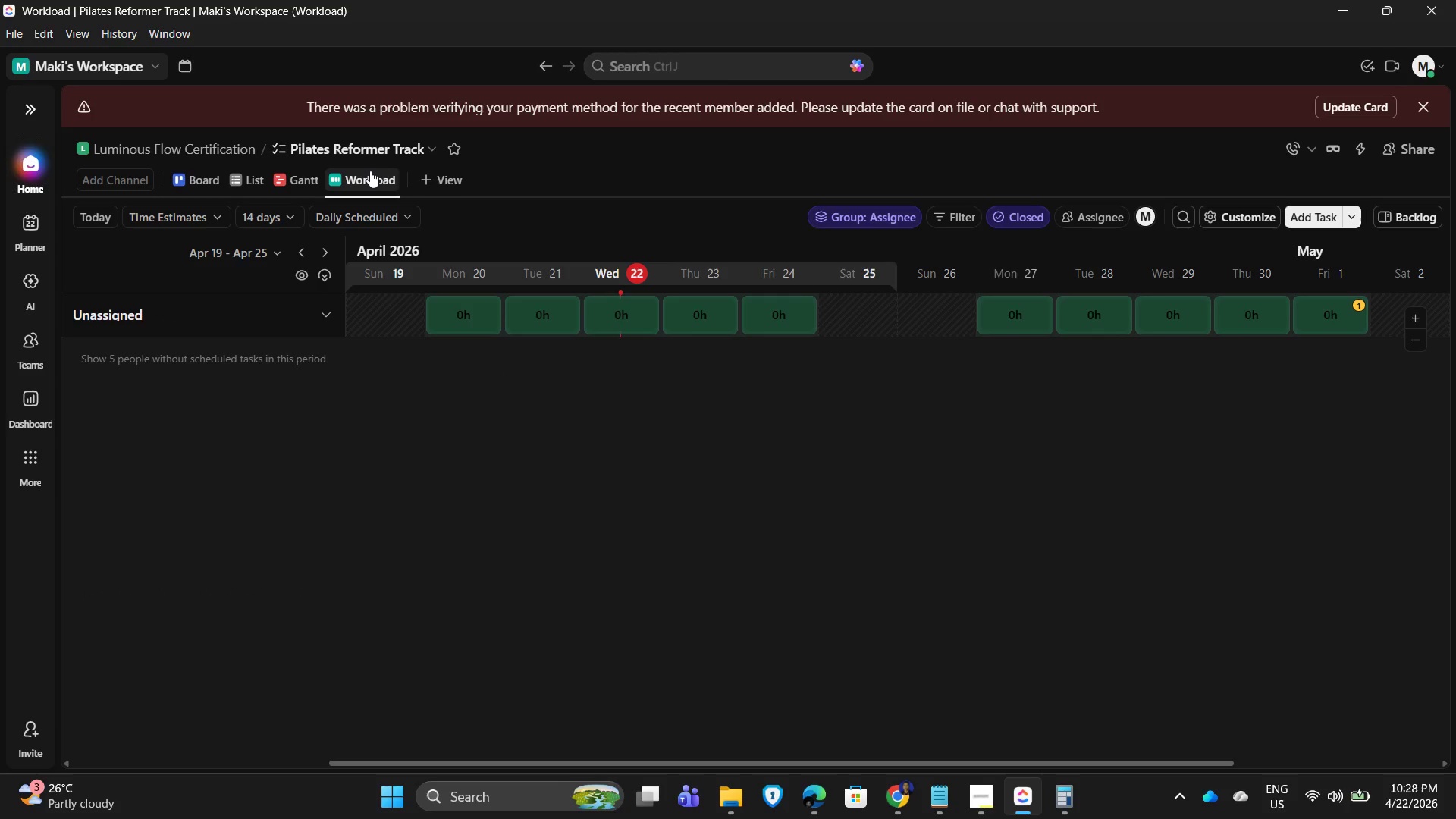 
wait(5.8)
 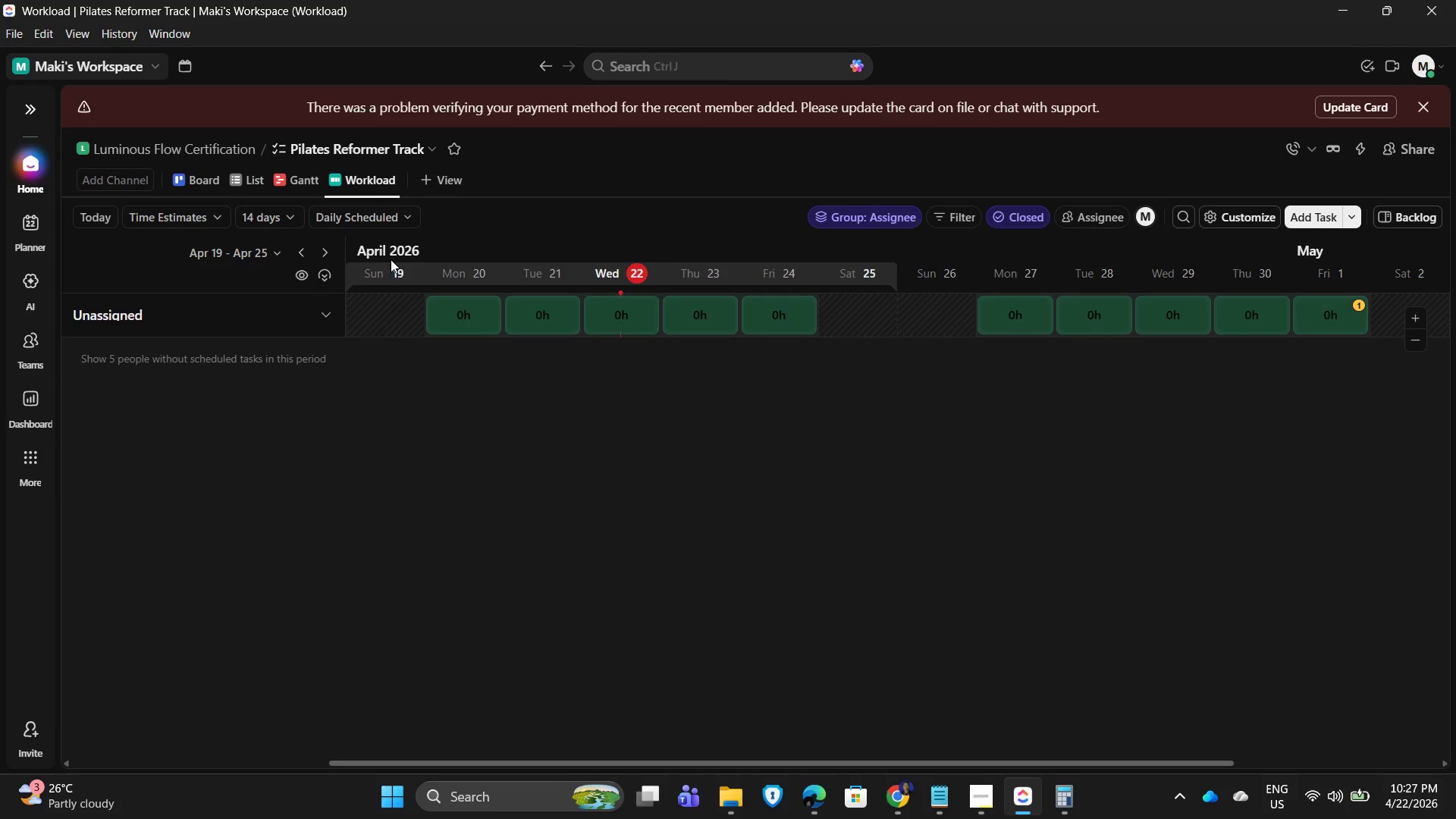 
left_click([405, 482])
 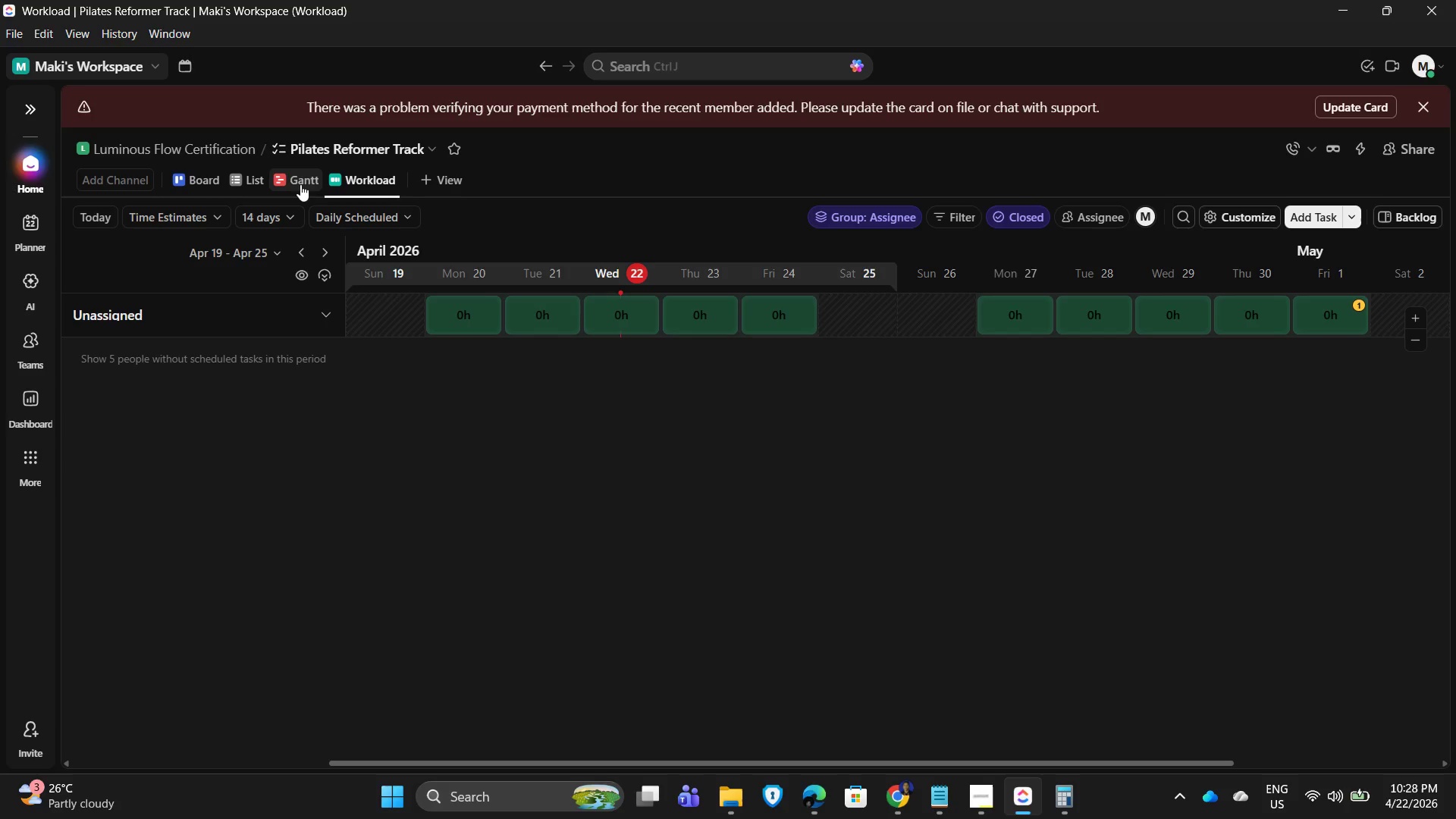 
left_click([297, 177])
 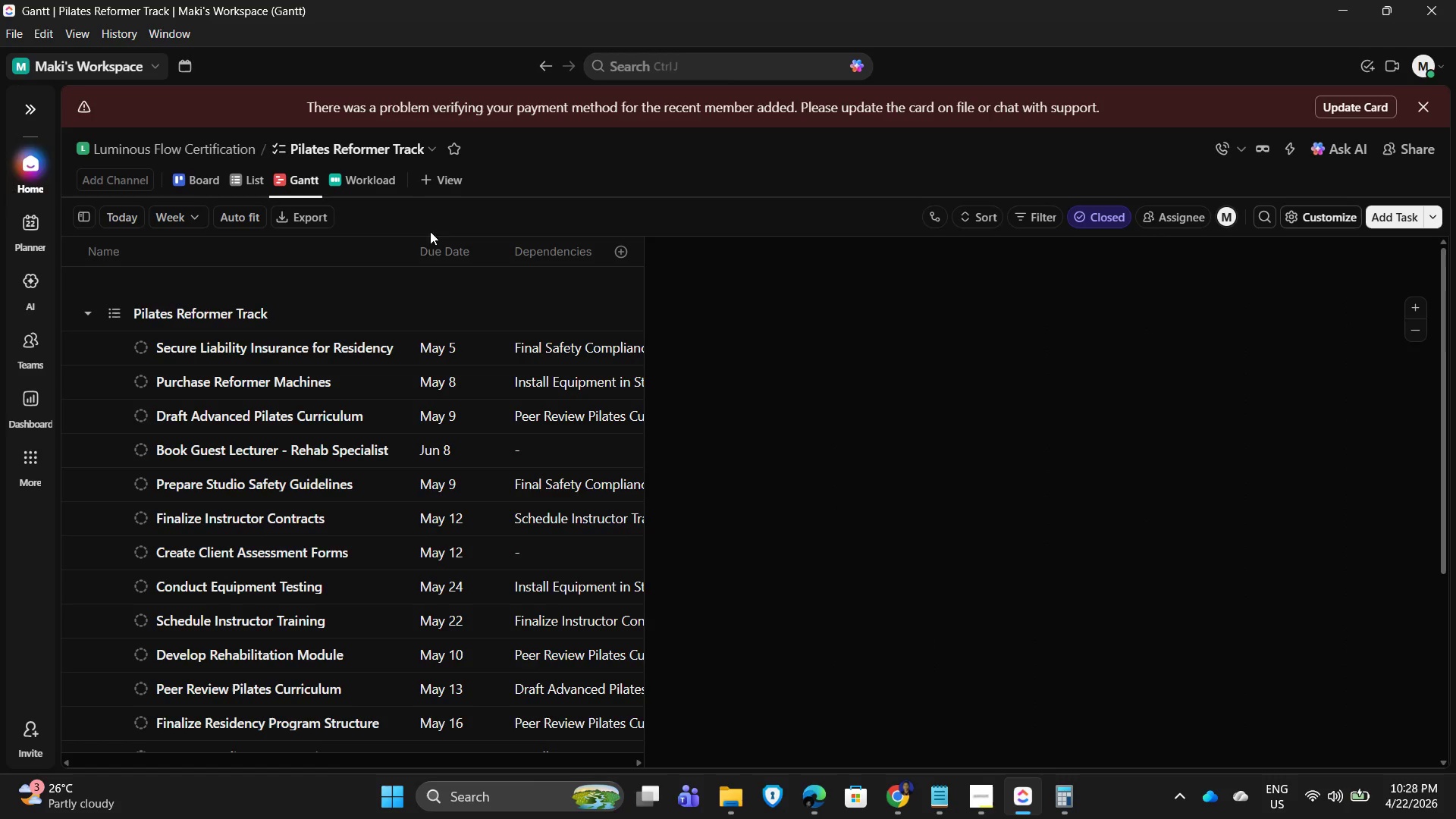 
left_click([357, 172])
 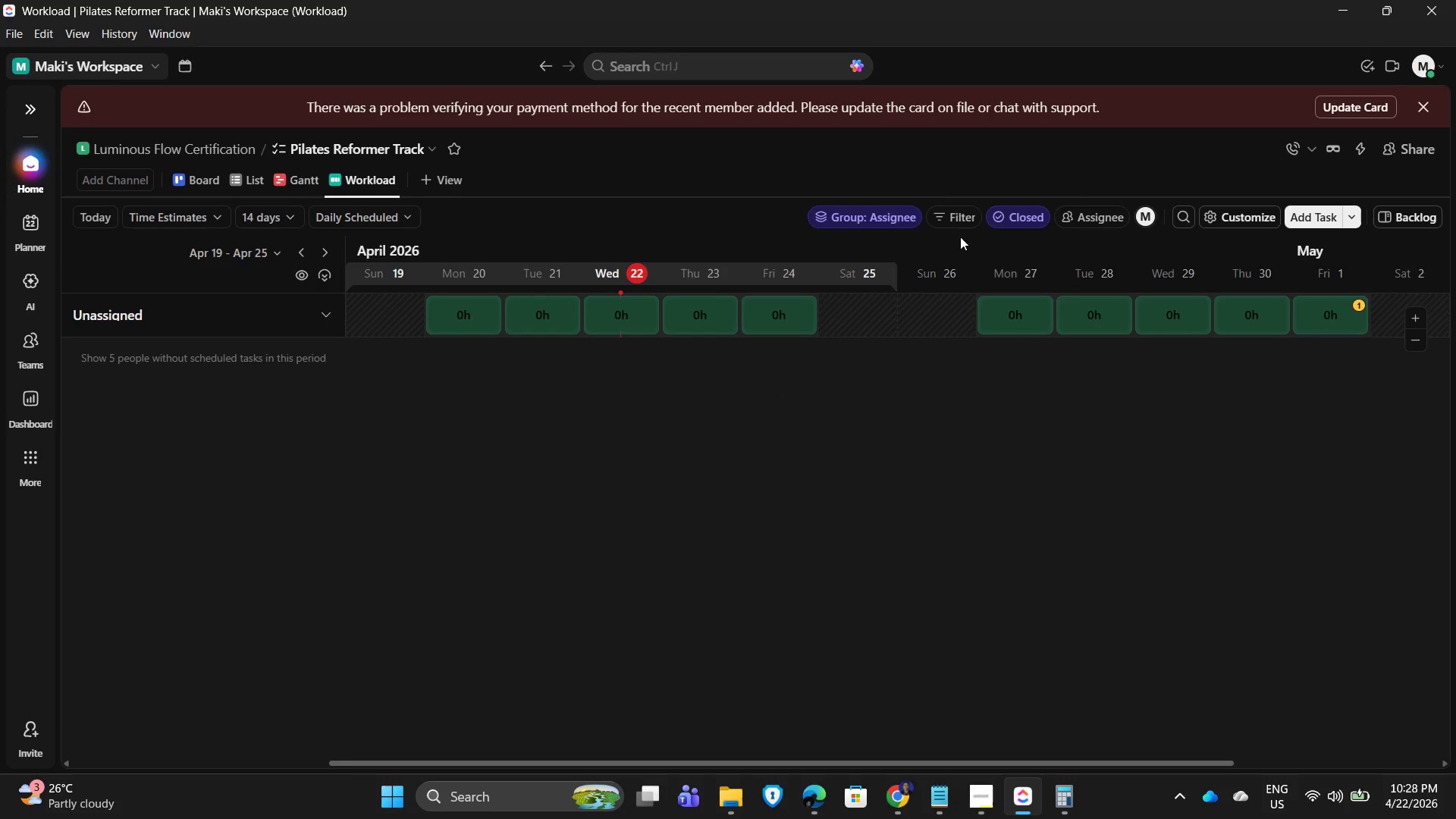 
wait(6.22)
 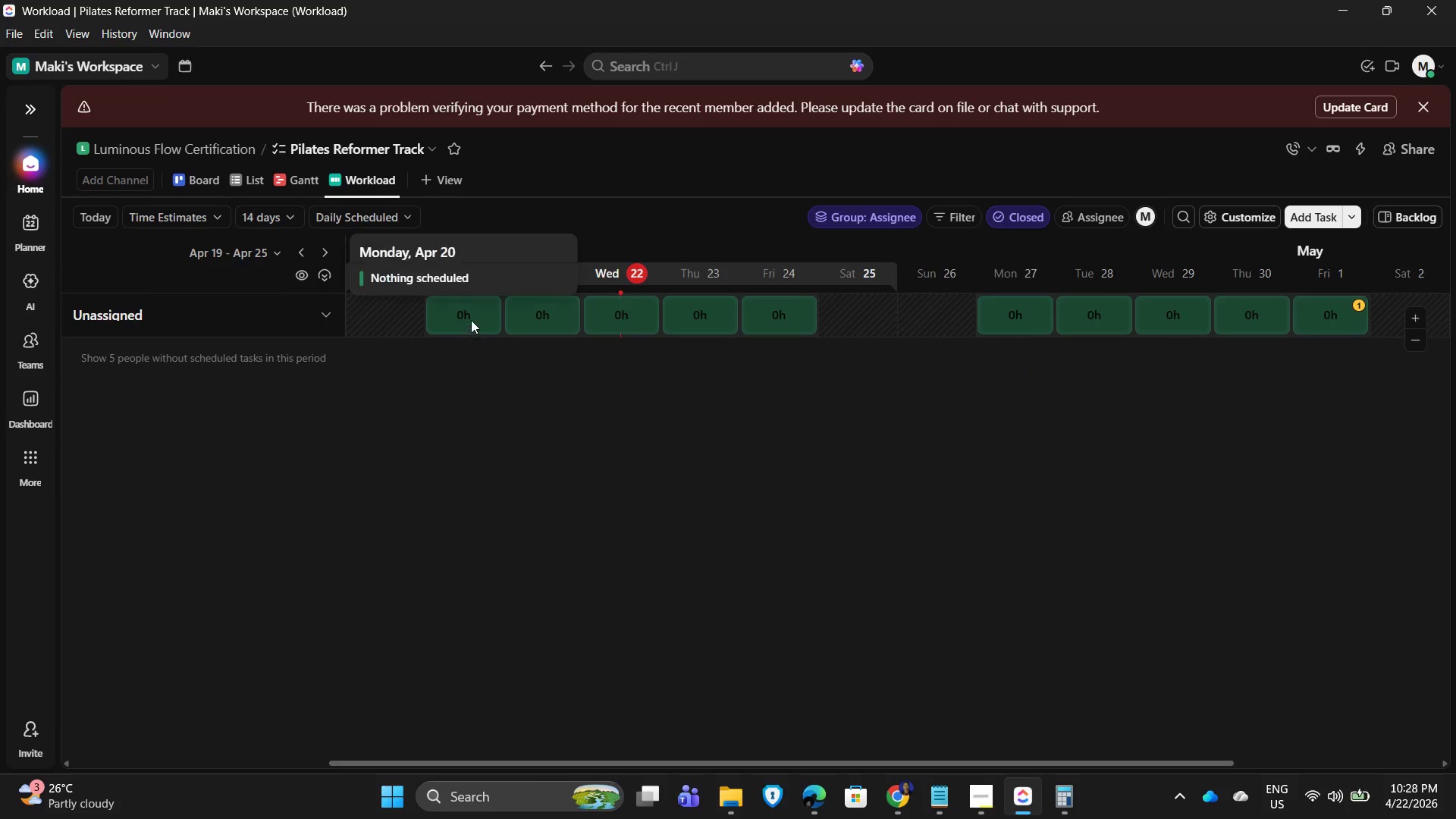 
left_click([869, 215])
 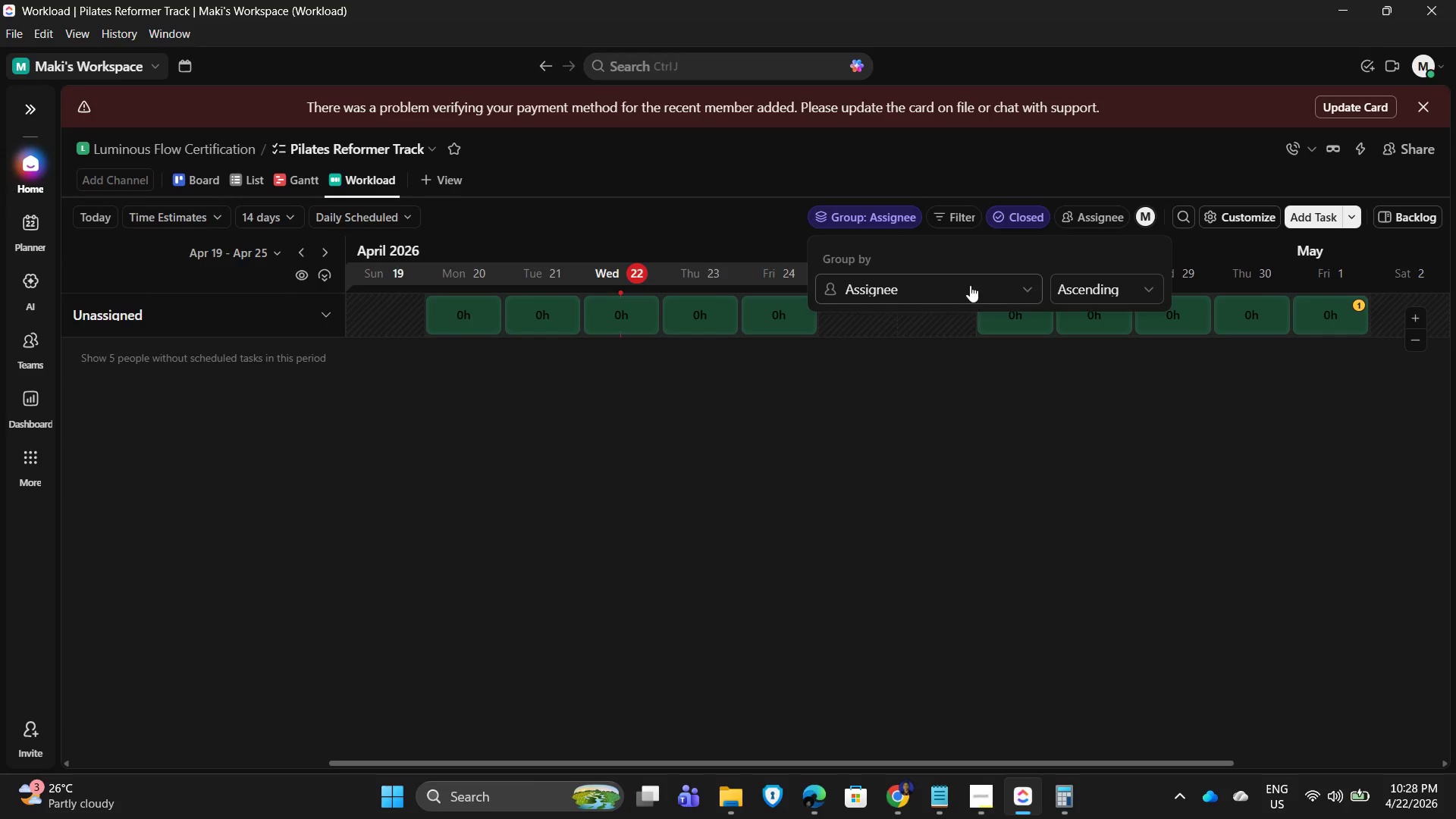 
left_click([1000, 285])
 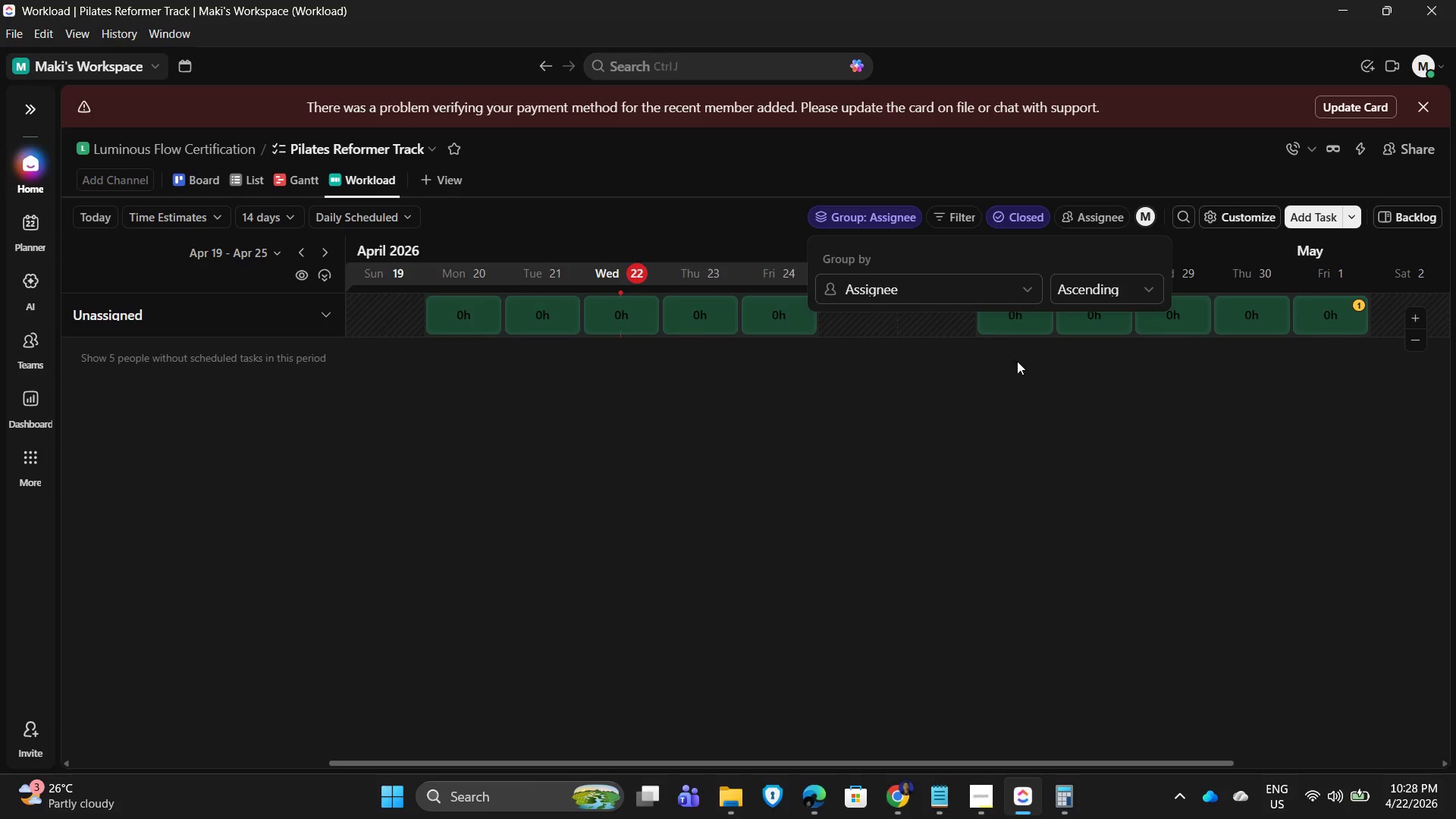 
left_click_drag(start_coordinate=[927, 268], to_coordinate=[936, 278])
 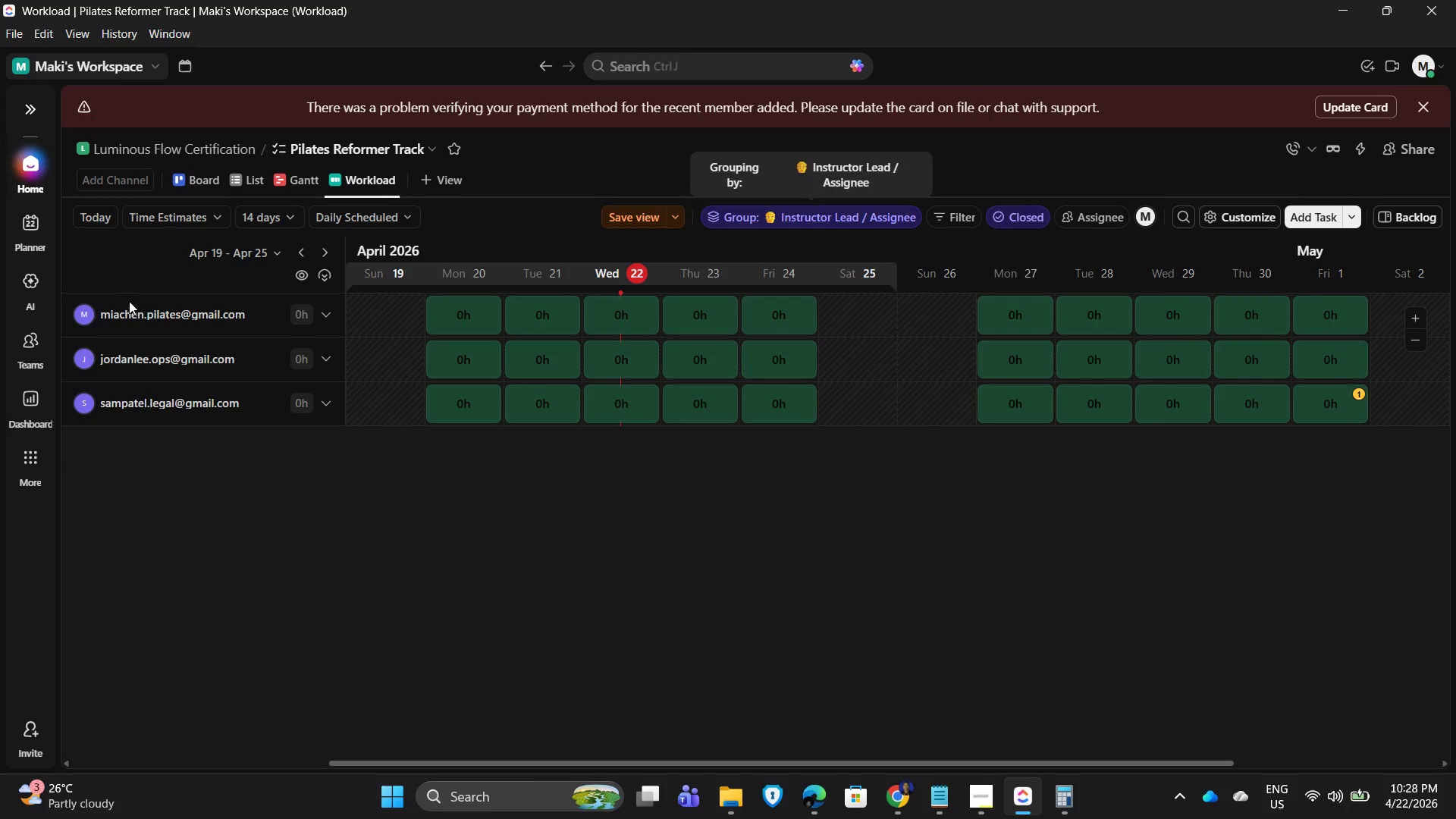 
wait(7.44)
 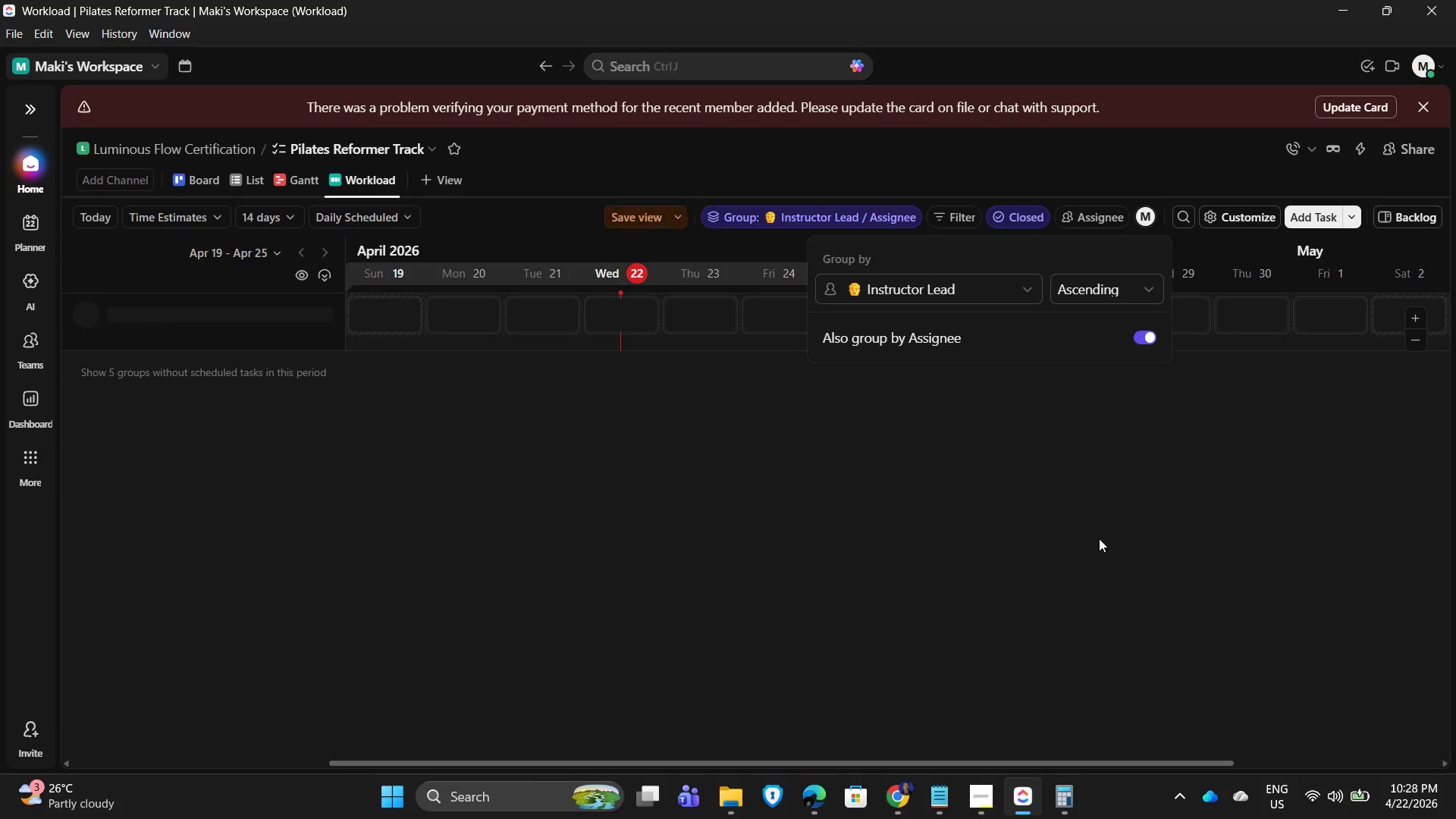 
left_click([260, 250])
 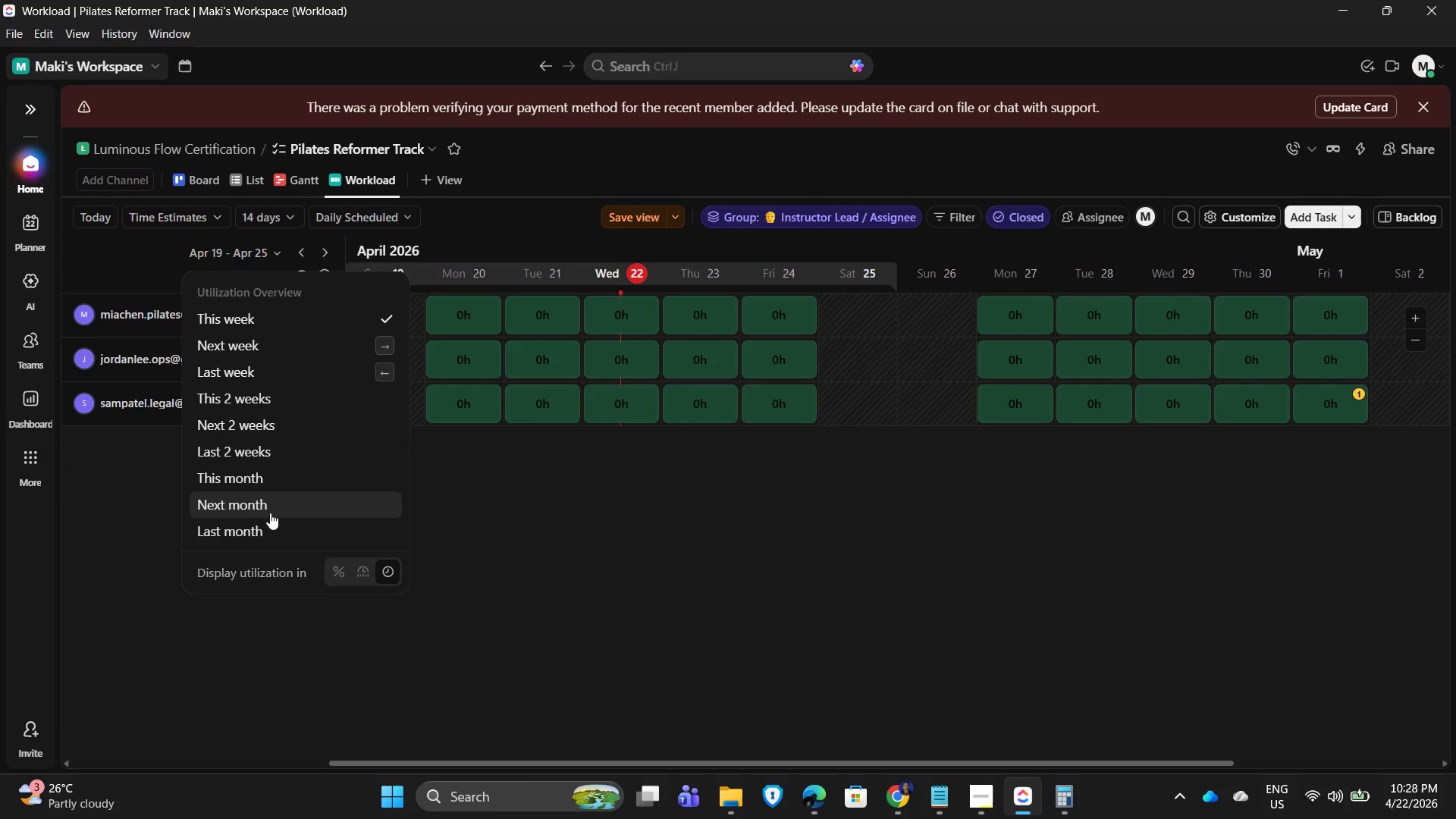 
left_click([274, 507])
 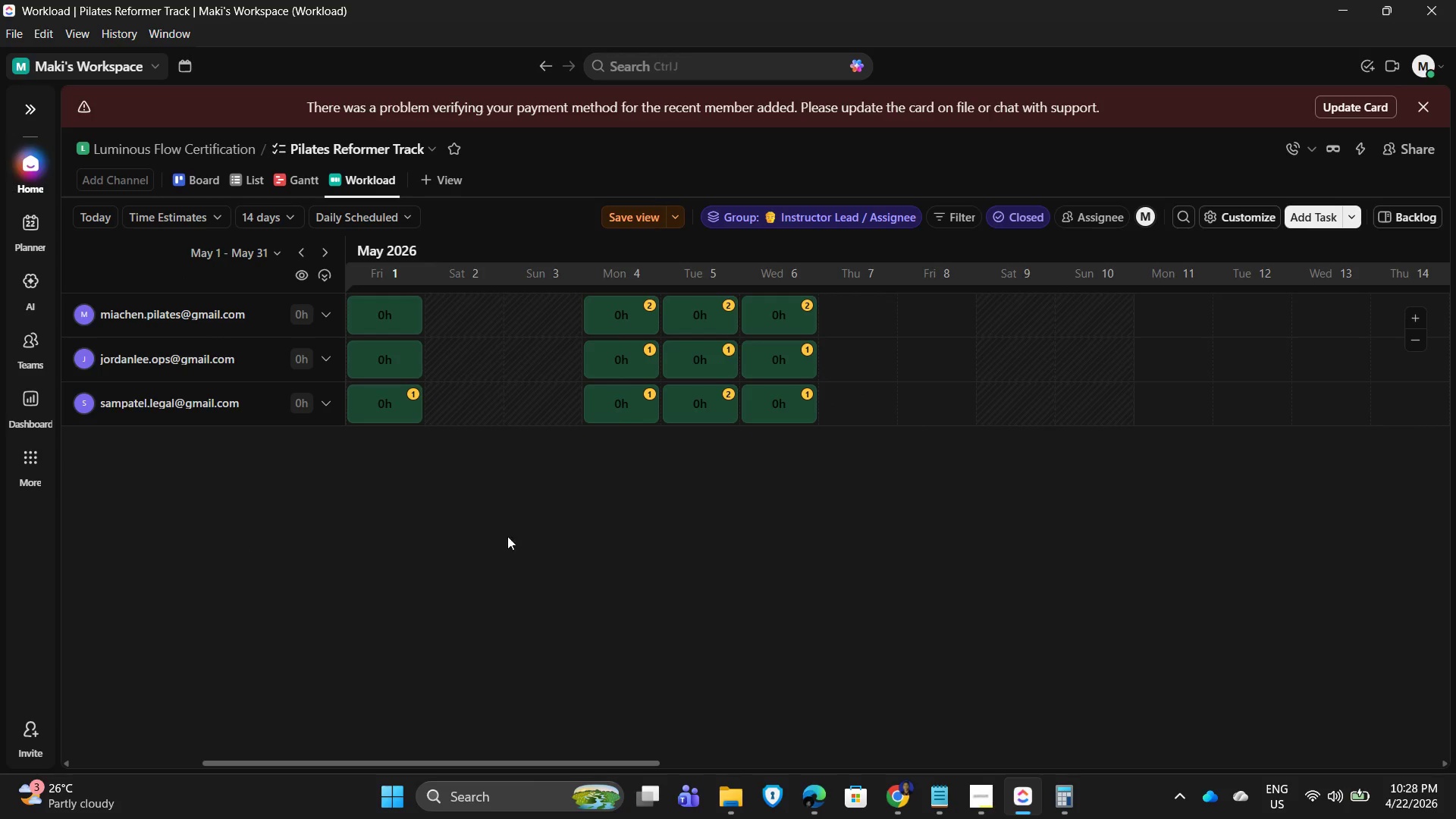 
mouse_move([253, 498])
 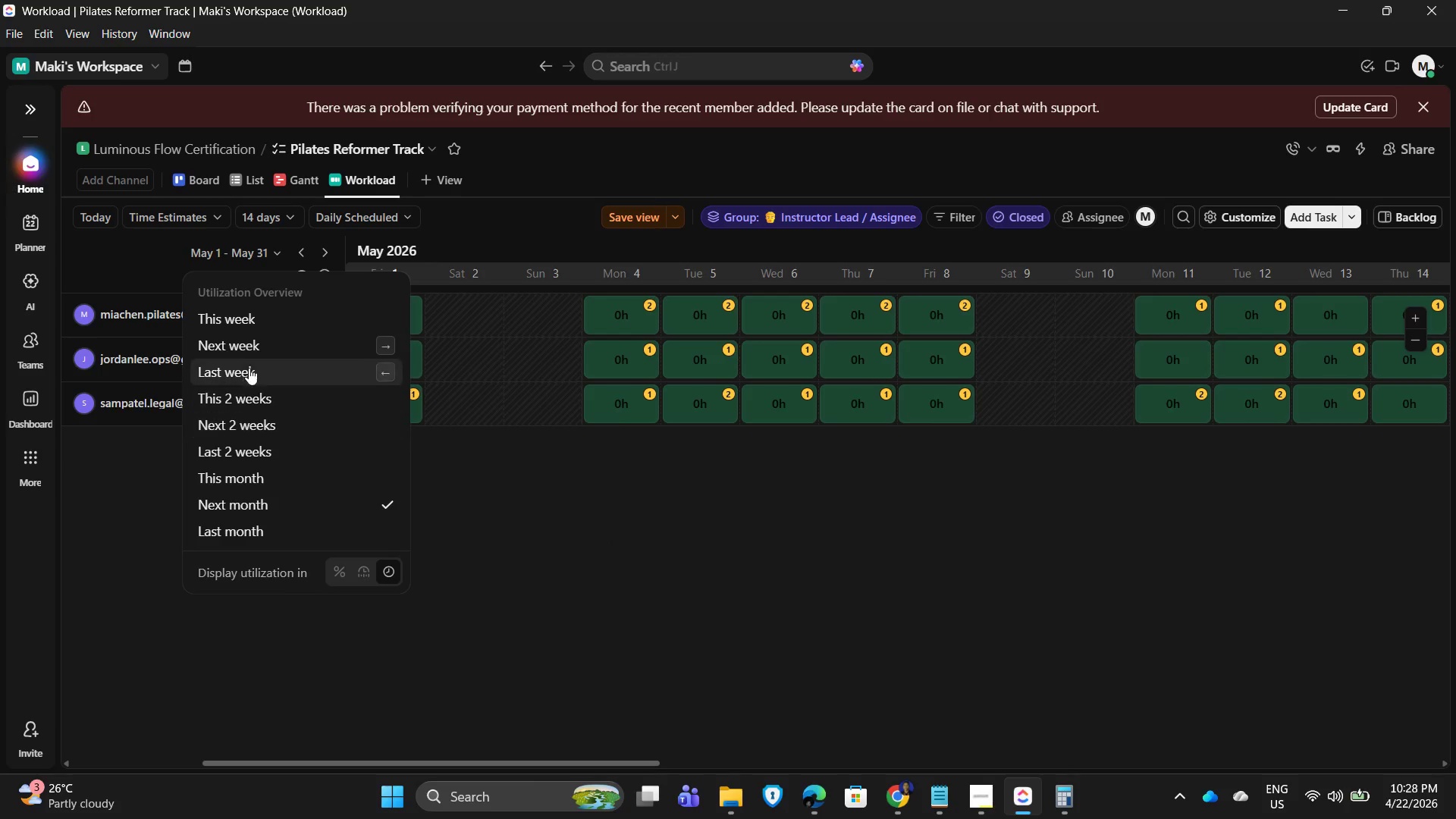 
left_click([265, 483])
 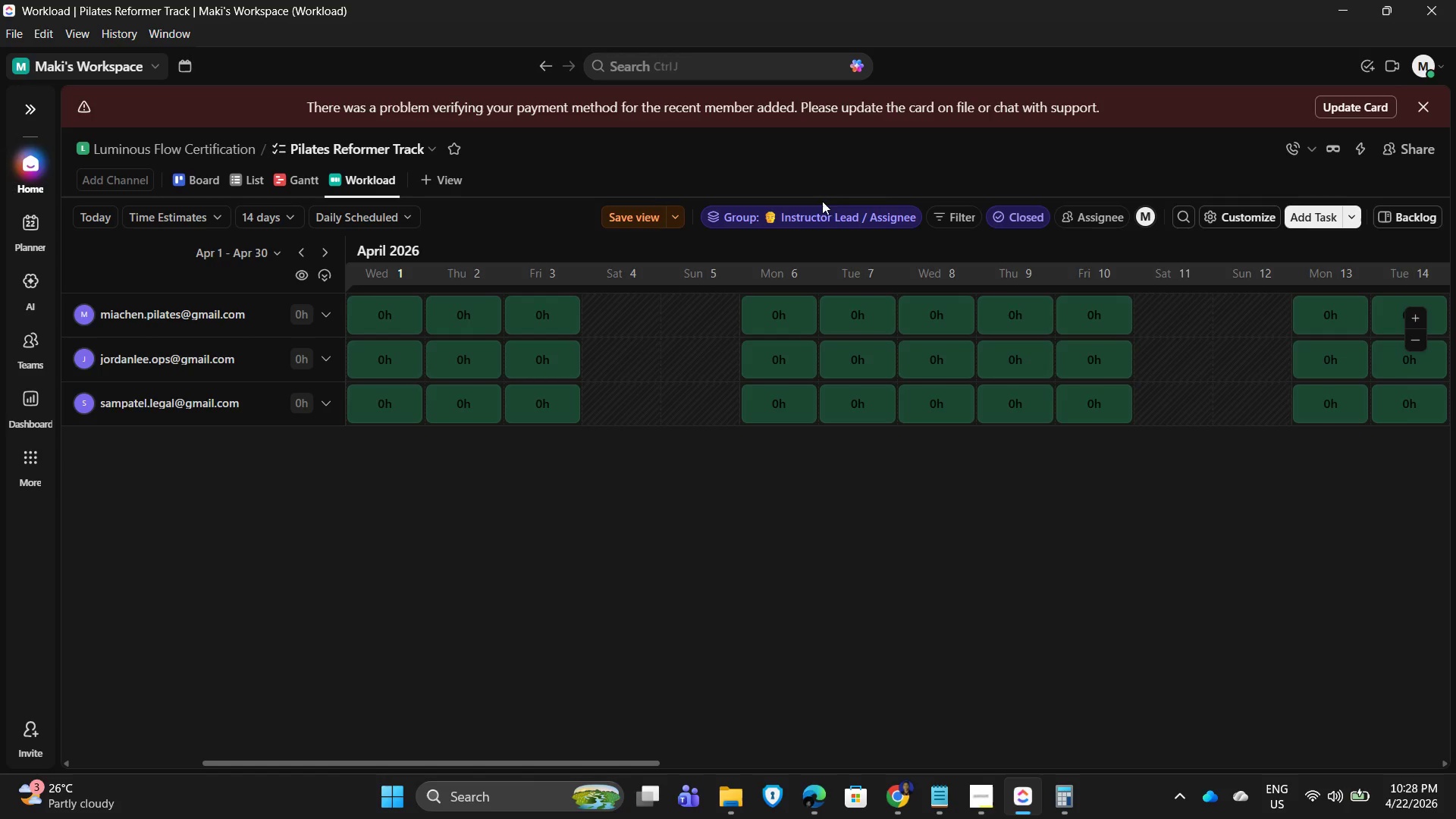 
left_click([1228, 207])
 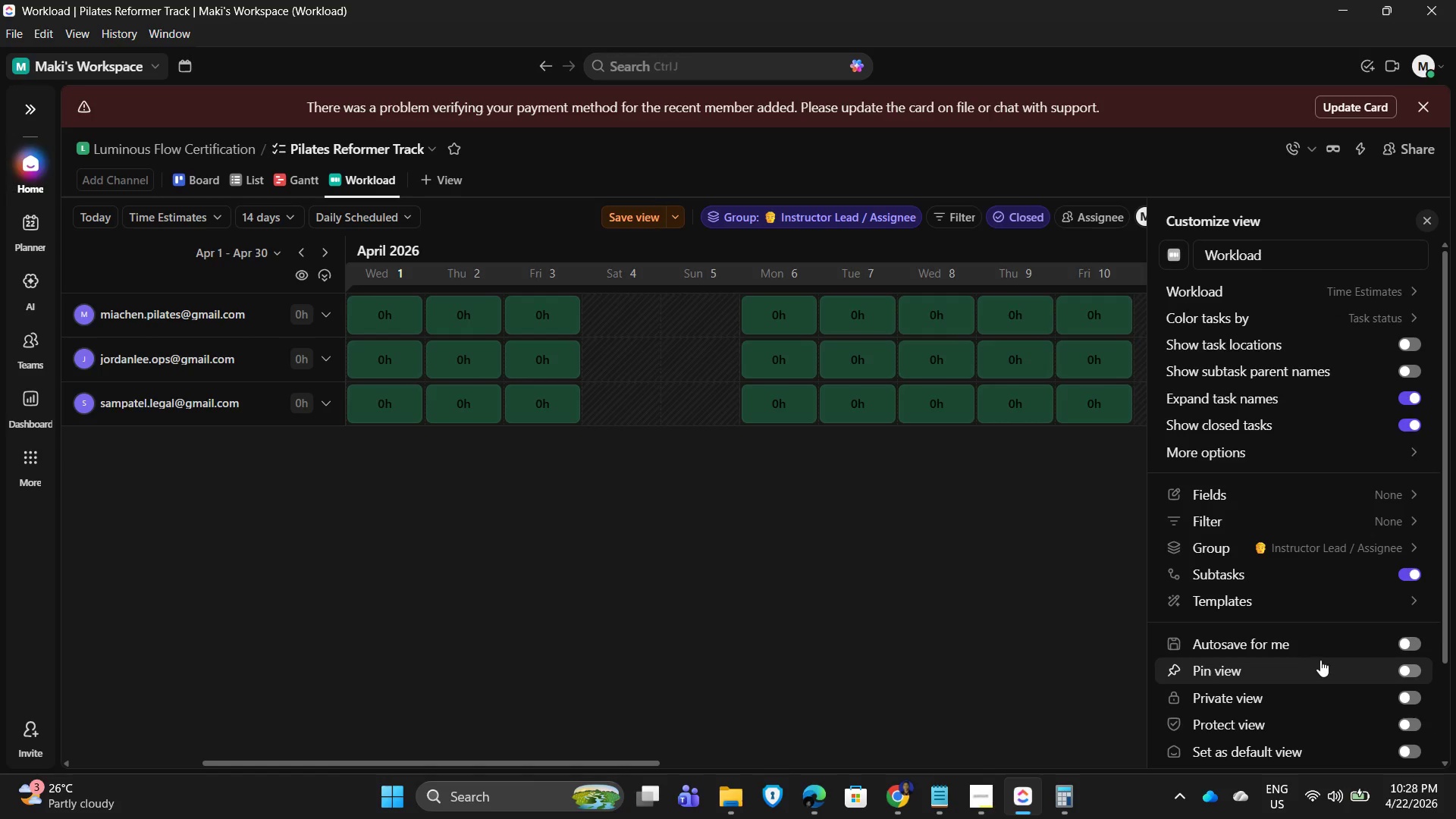 
left_click([1275, 642])
 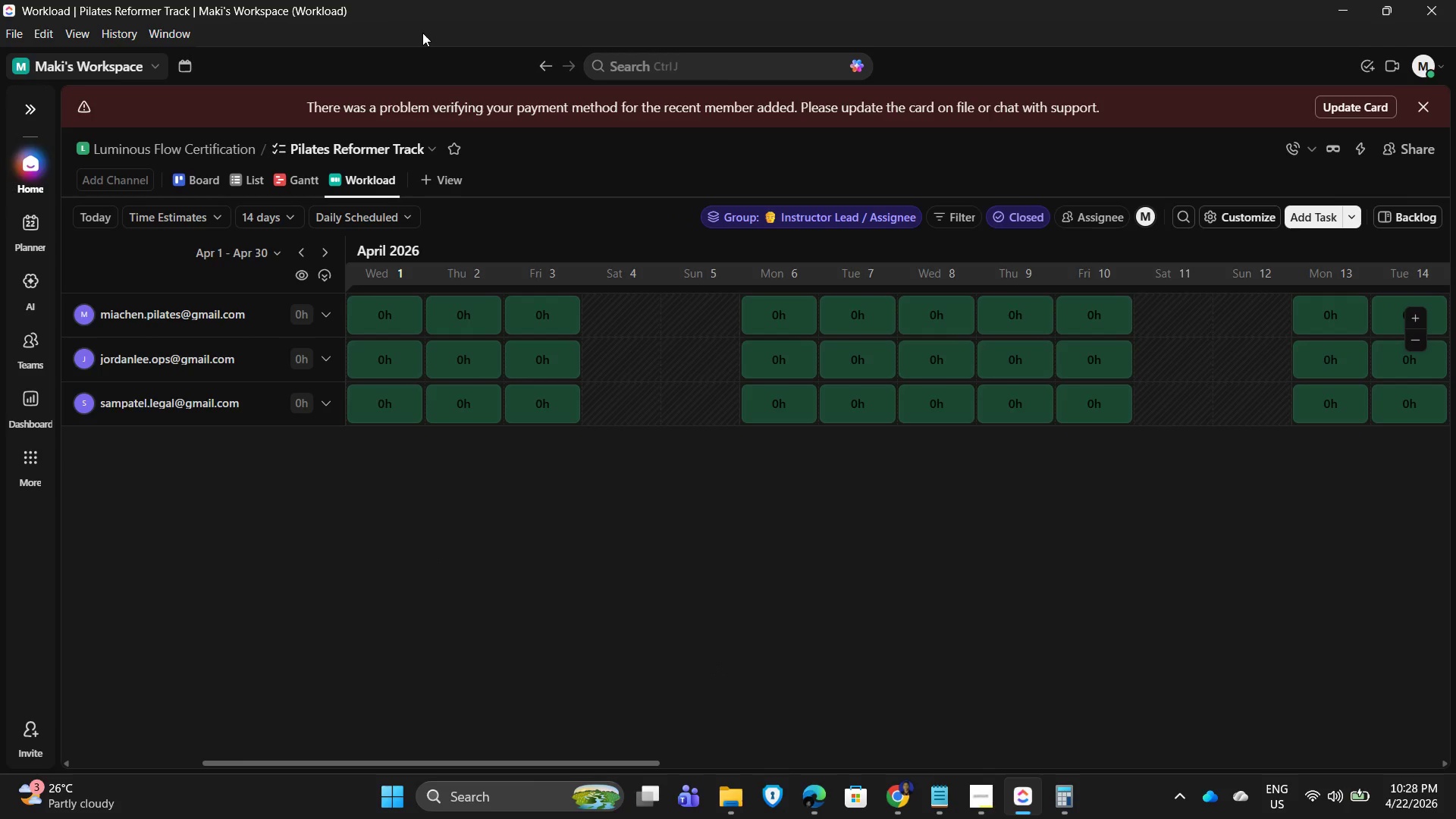 
wait(12.73)
 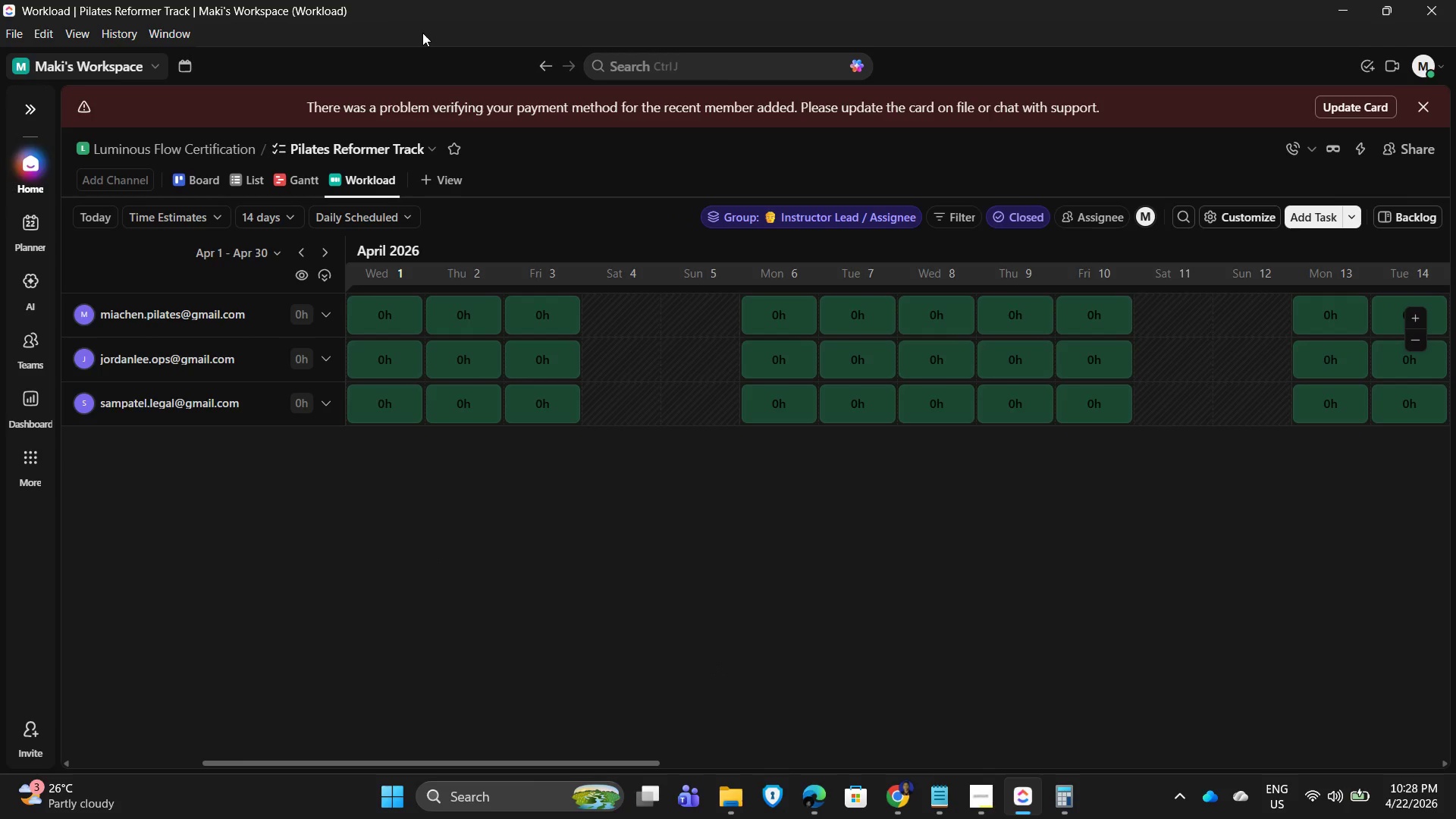 
left_click([196, 315])
 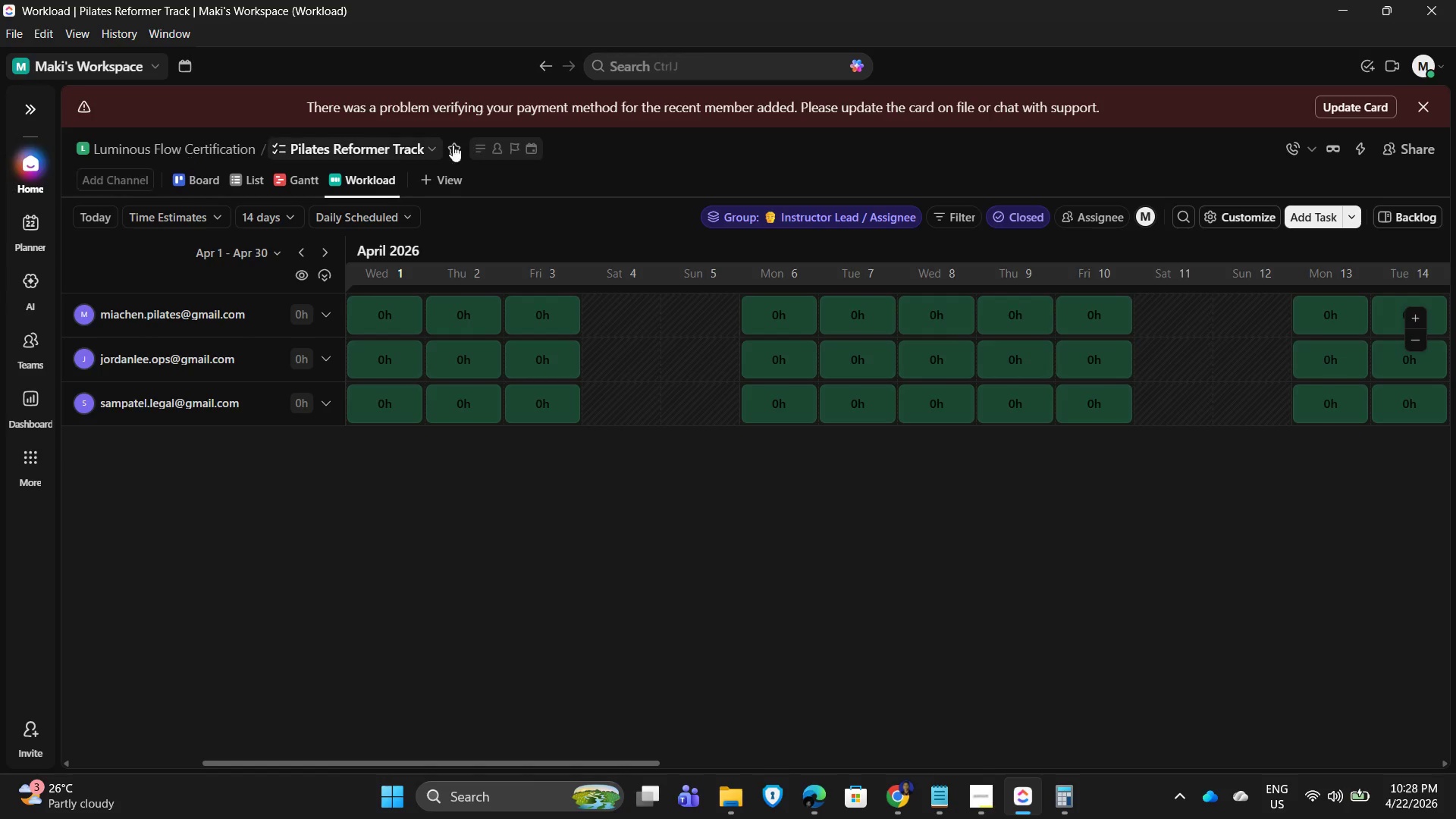 
left_click([416, 147])
 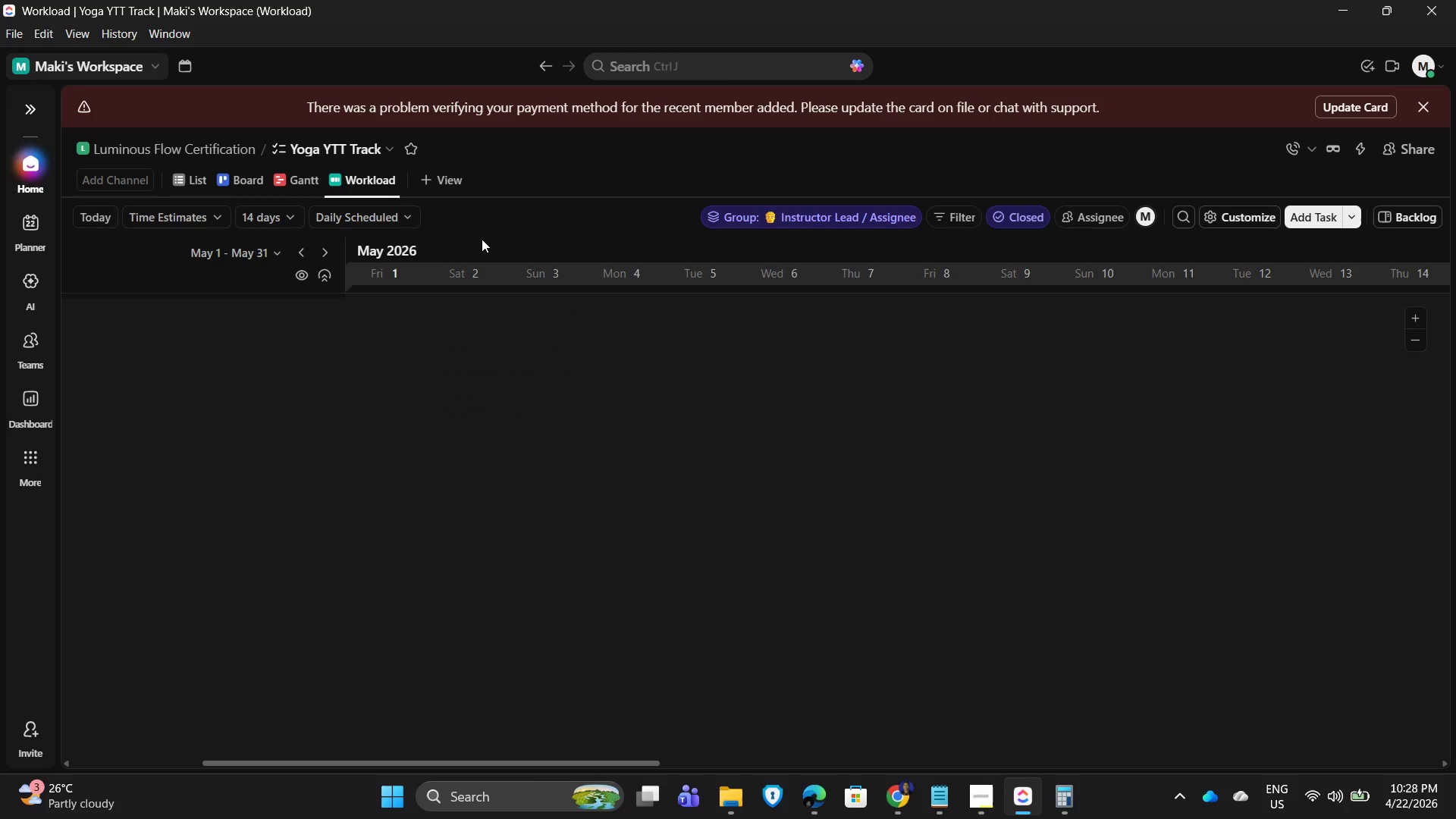 
wait(8.08)
 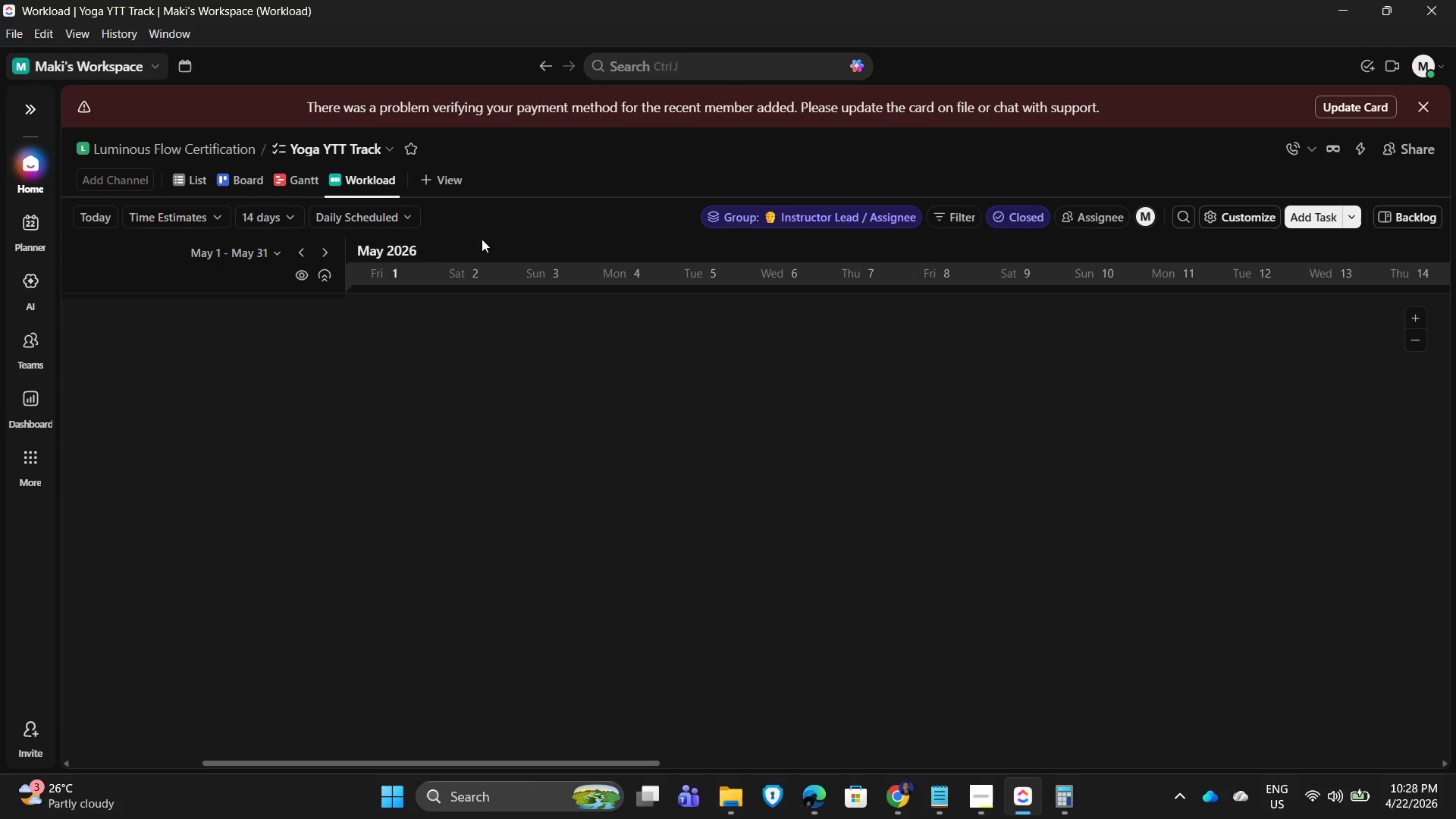 
left_click([510, 405])
 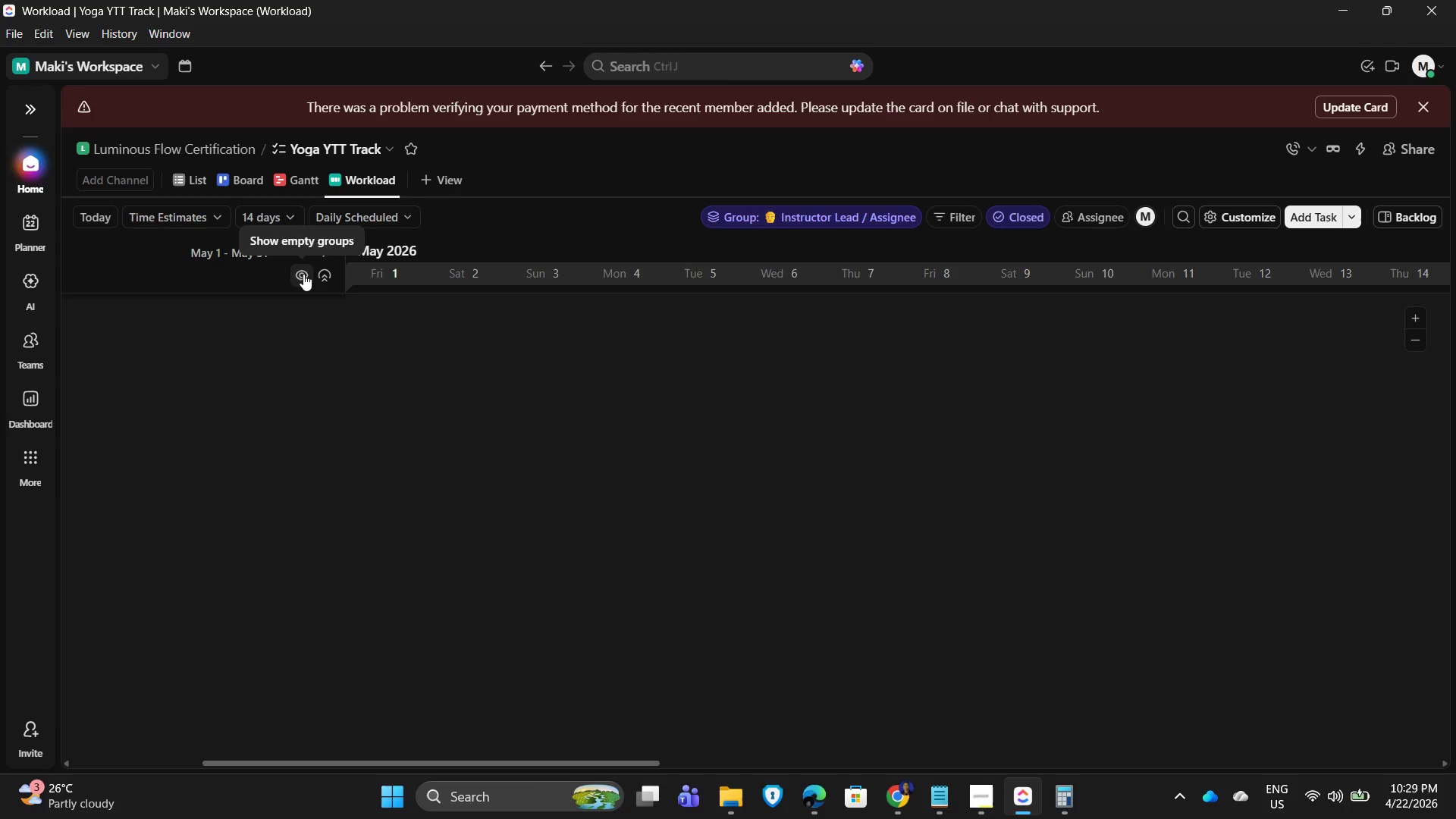 
scroll: coordinate [522, 393], scroll_direction: up, amount: 7.0
 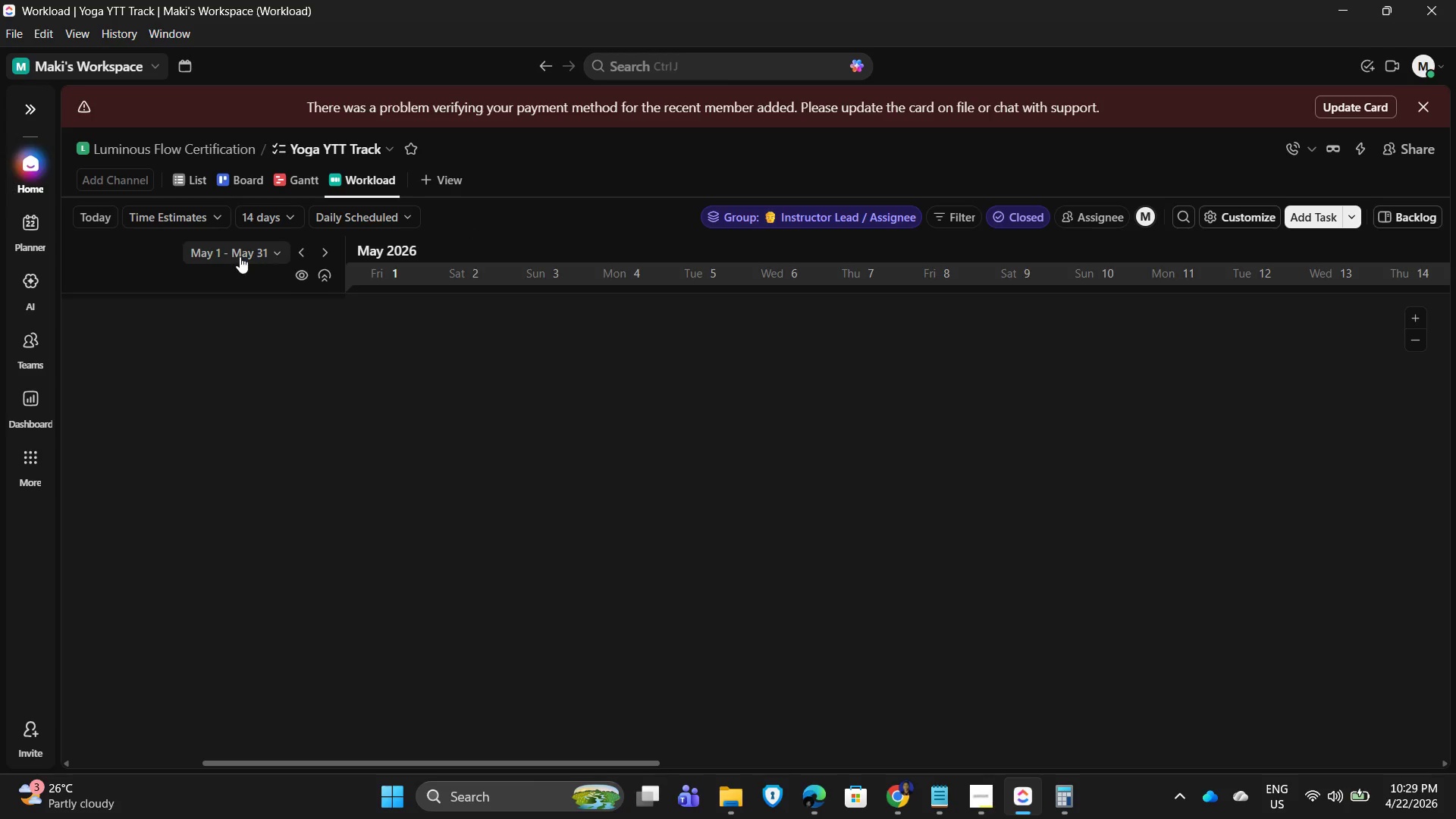 
left_click([238, 257])
 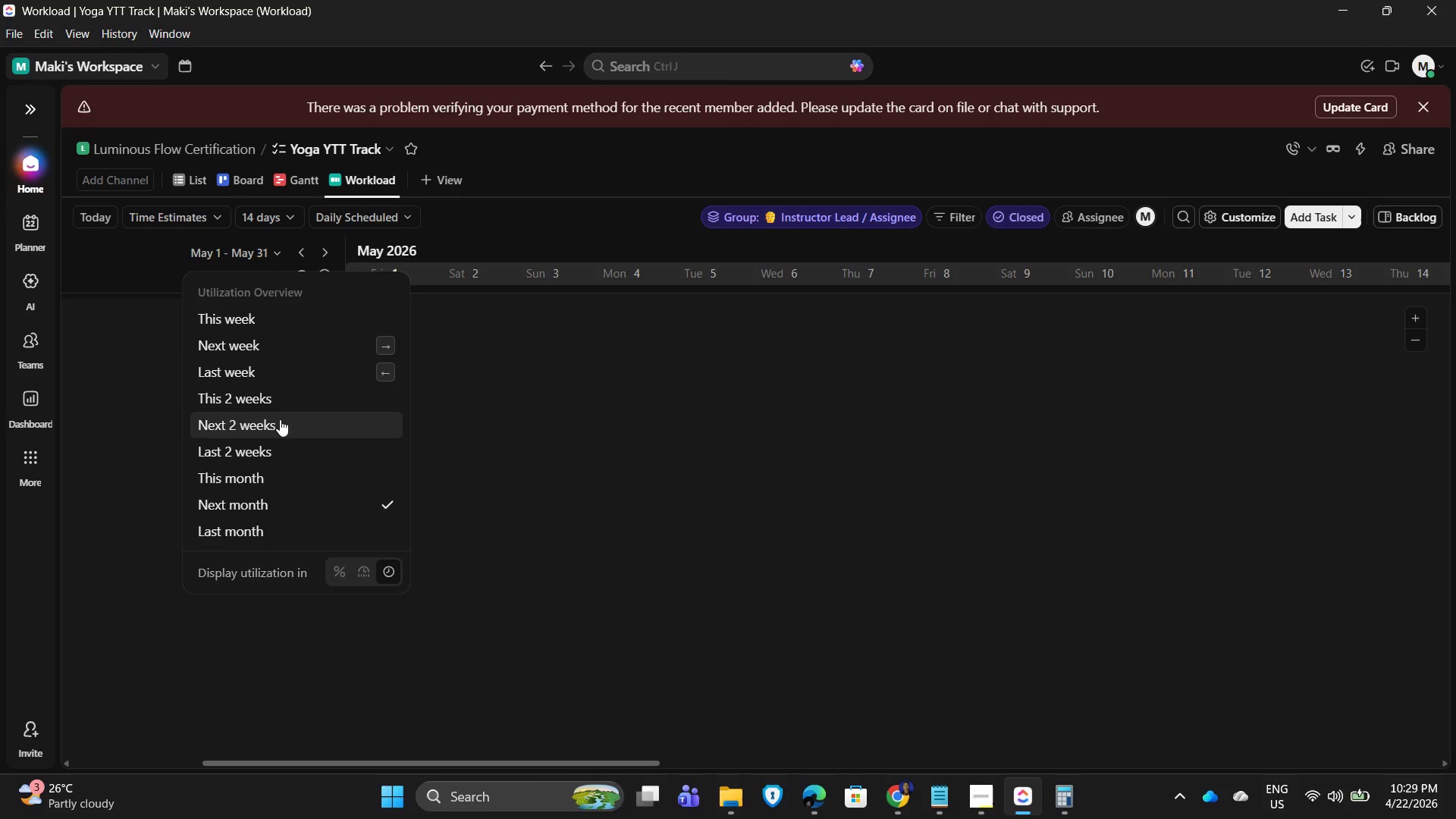 
scroll: coordinate [406, 542], scroll_direction: up, amount: 3.0
 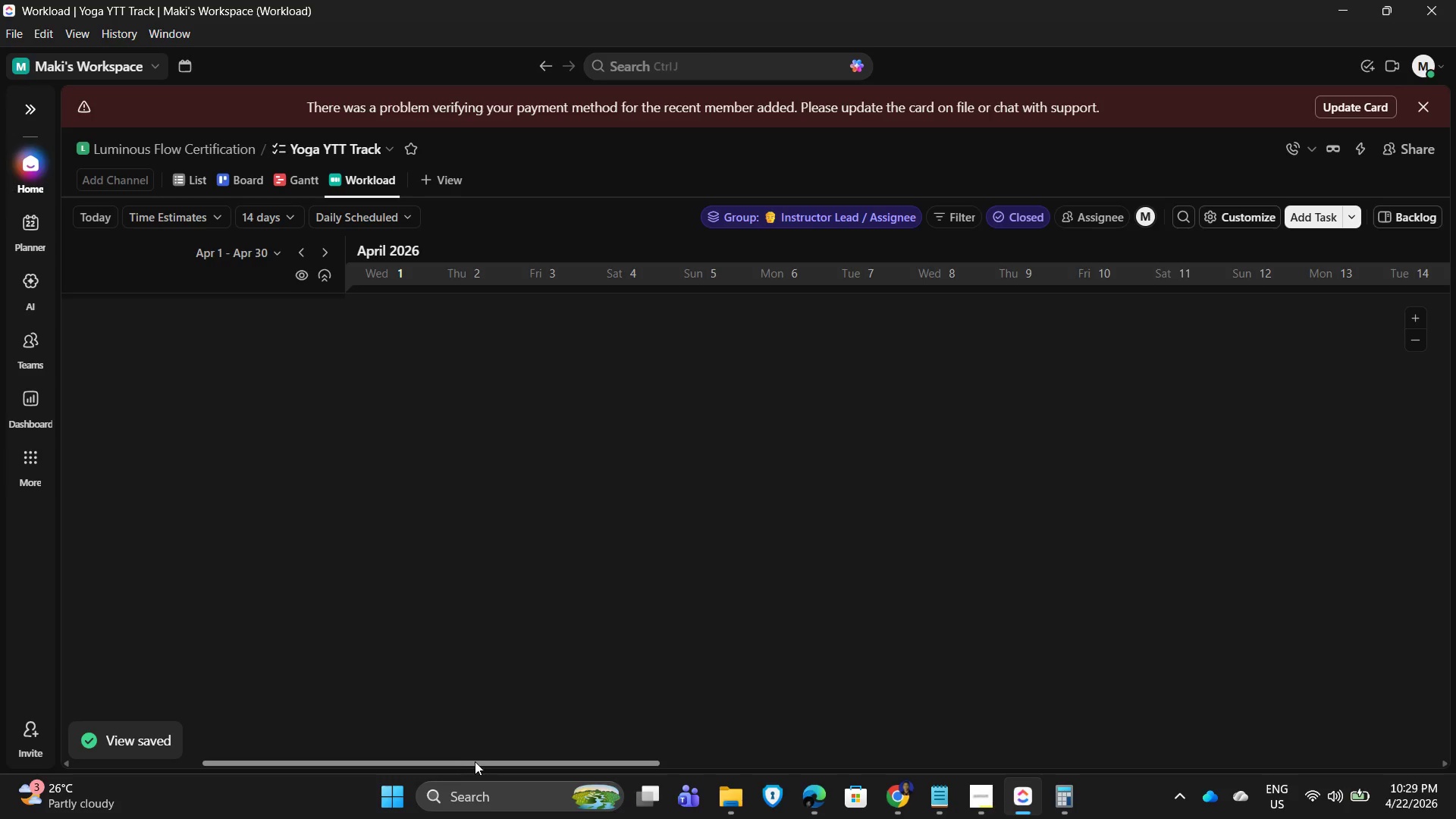 
left_click([275, 482])
 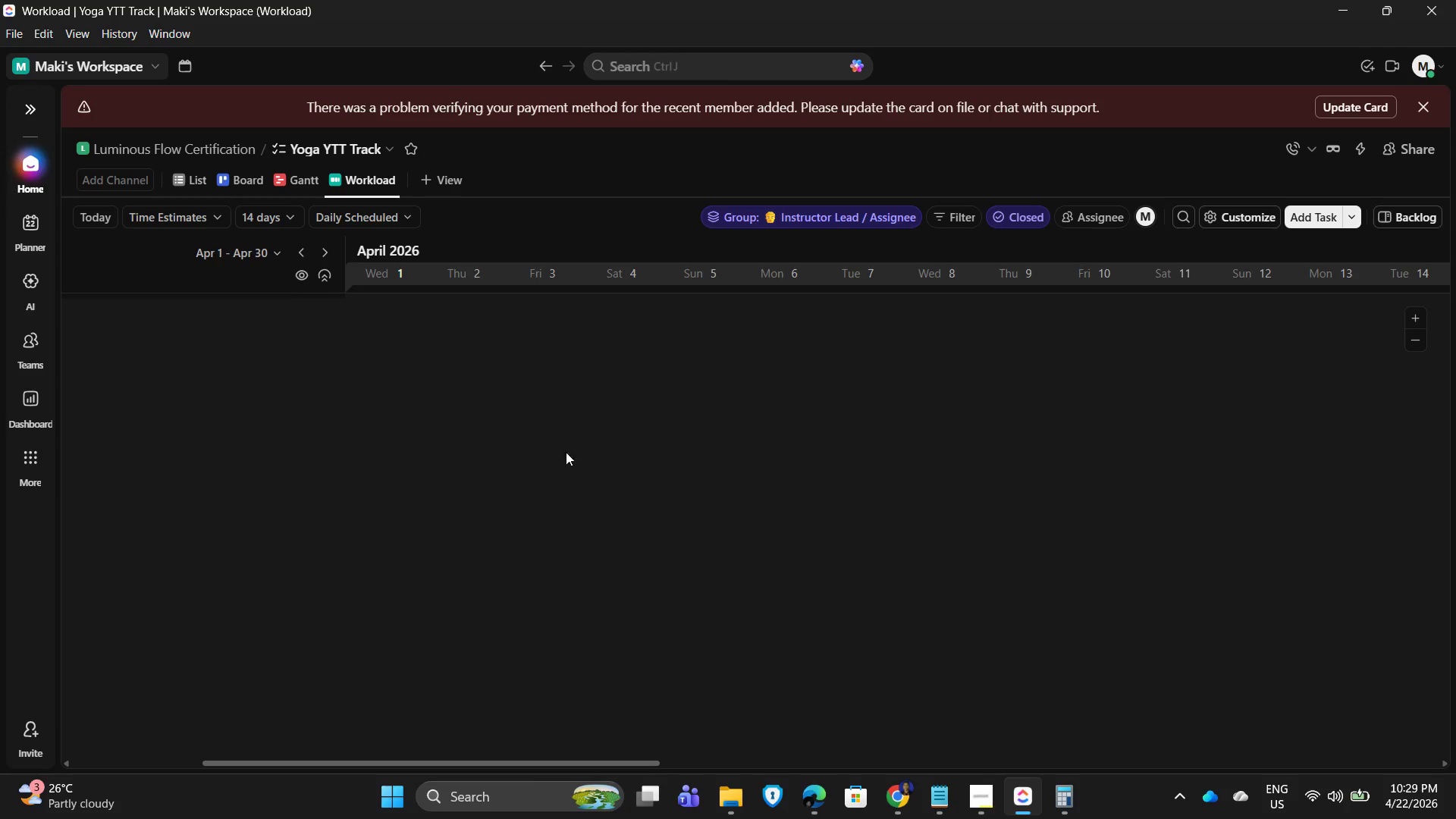 
left_click_drag(start_coordinate=[473, 762], to_coordinate=[222, 757])
 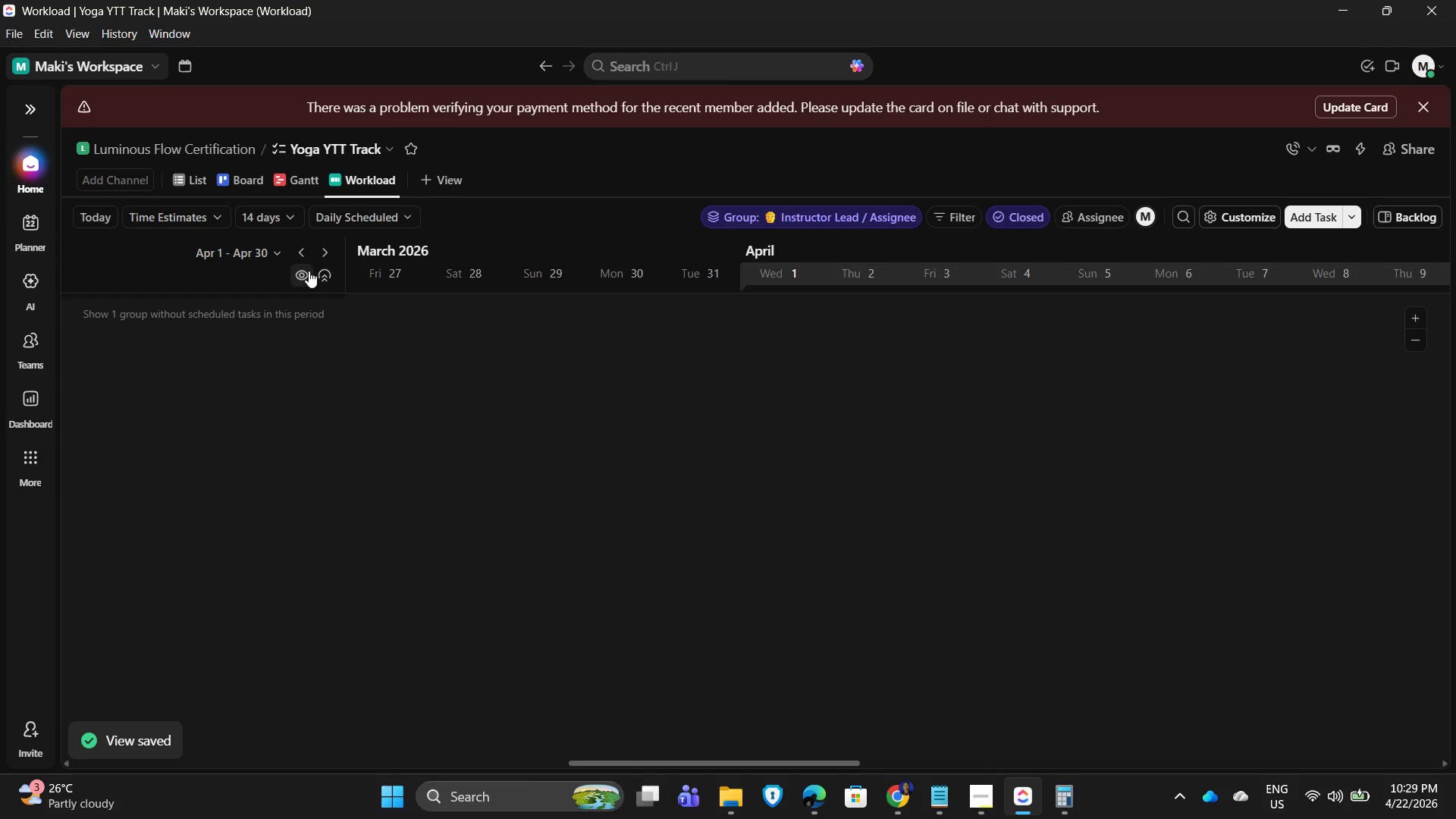 
left_click([317, 271])
 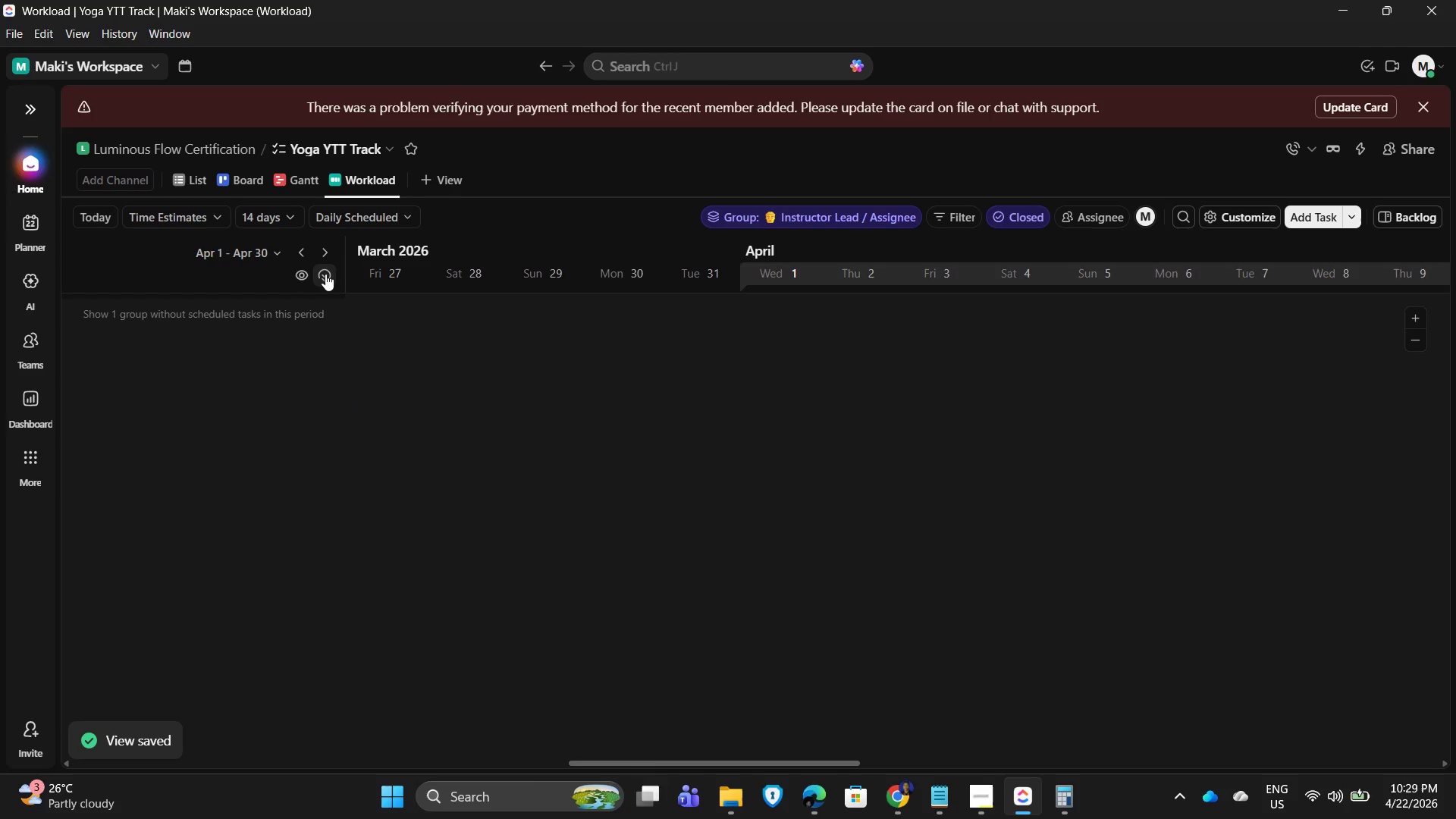 
left_click([325, 274])
 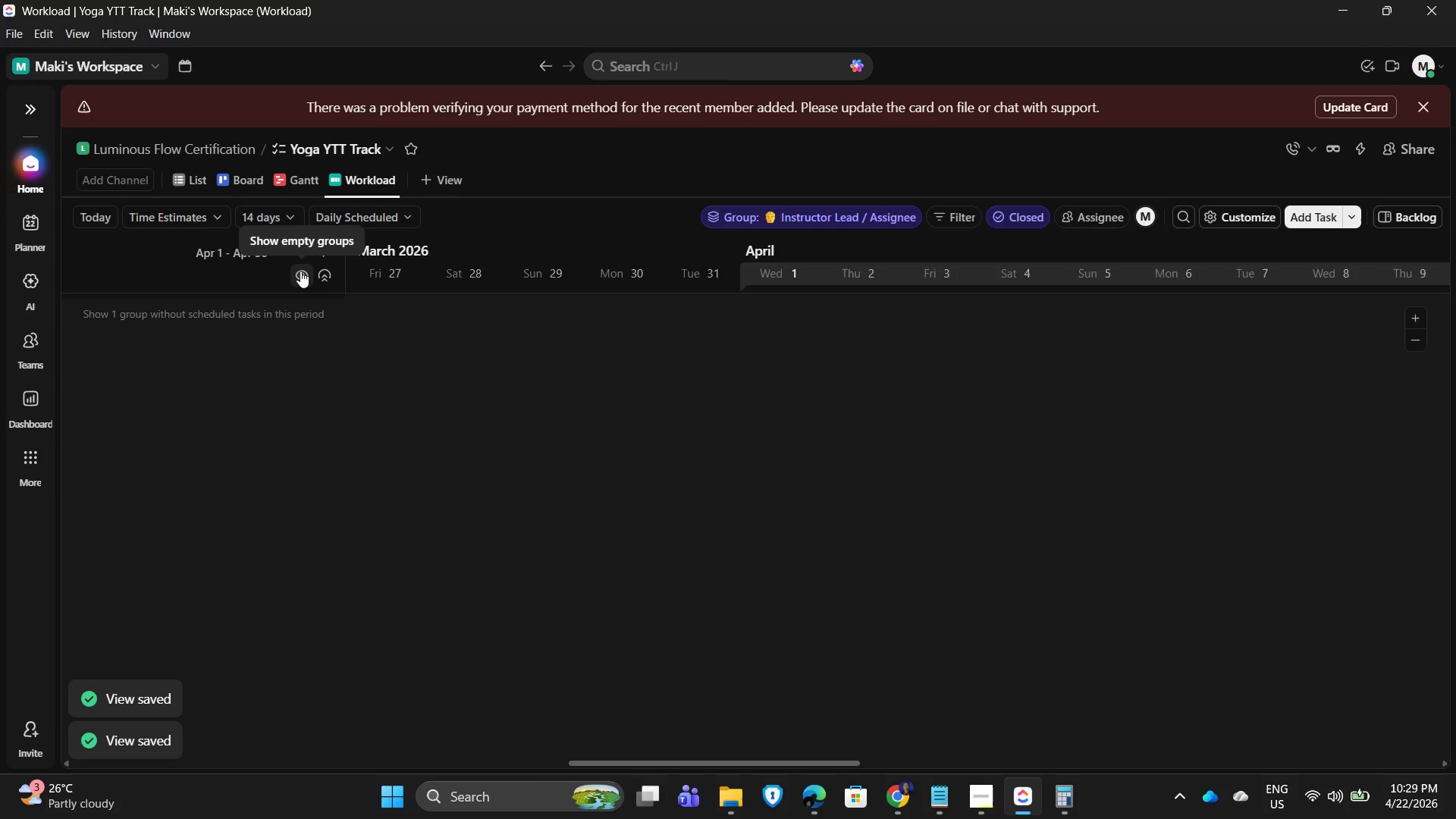 
left_click([300, 271])
 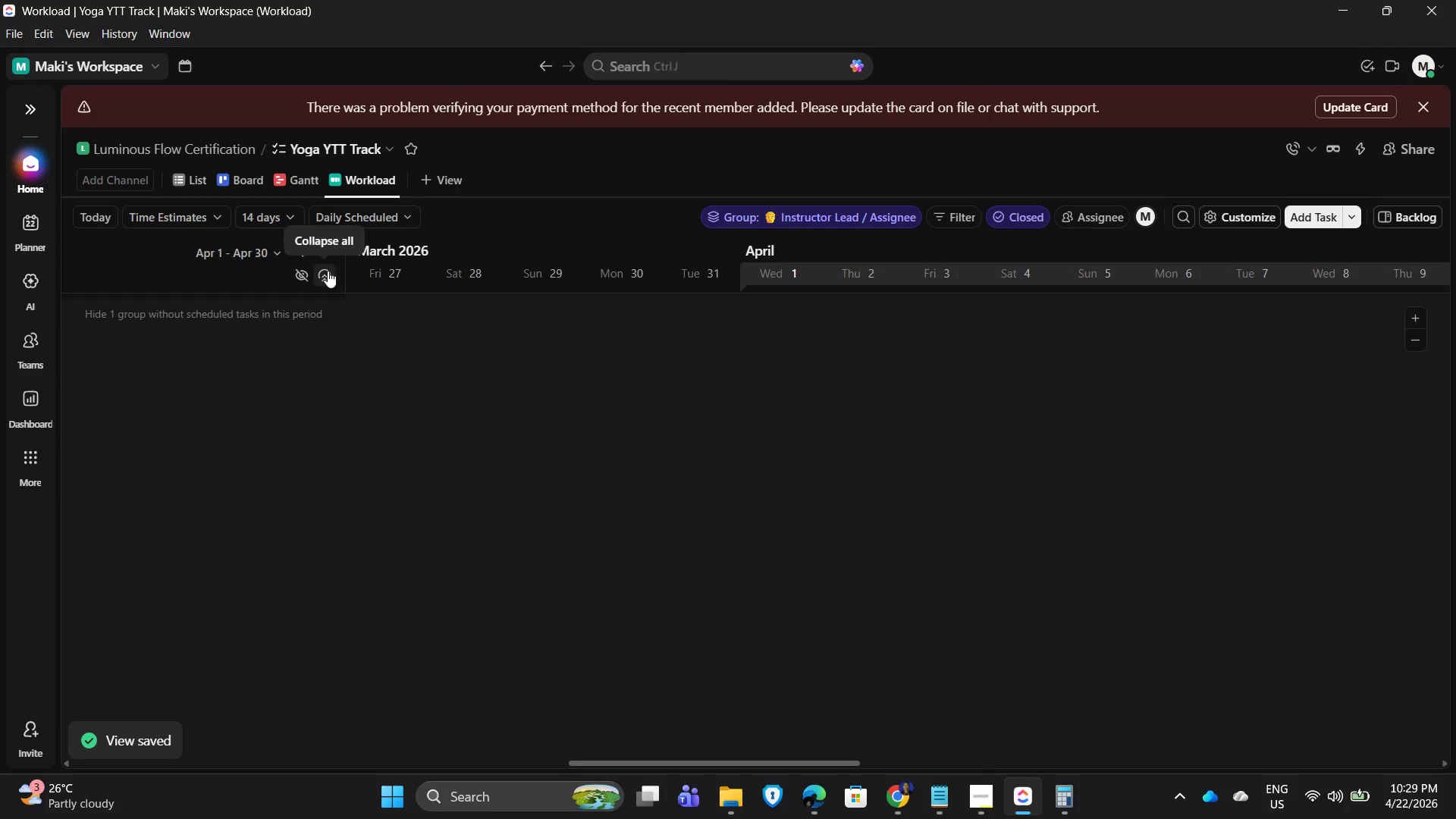 
scroll: coordinate [1009, 346], scroll_direction: up, amount: 1.0
 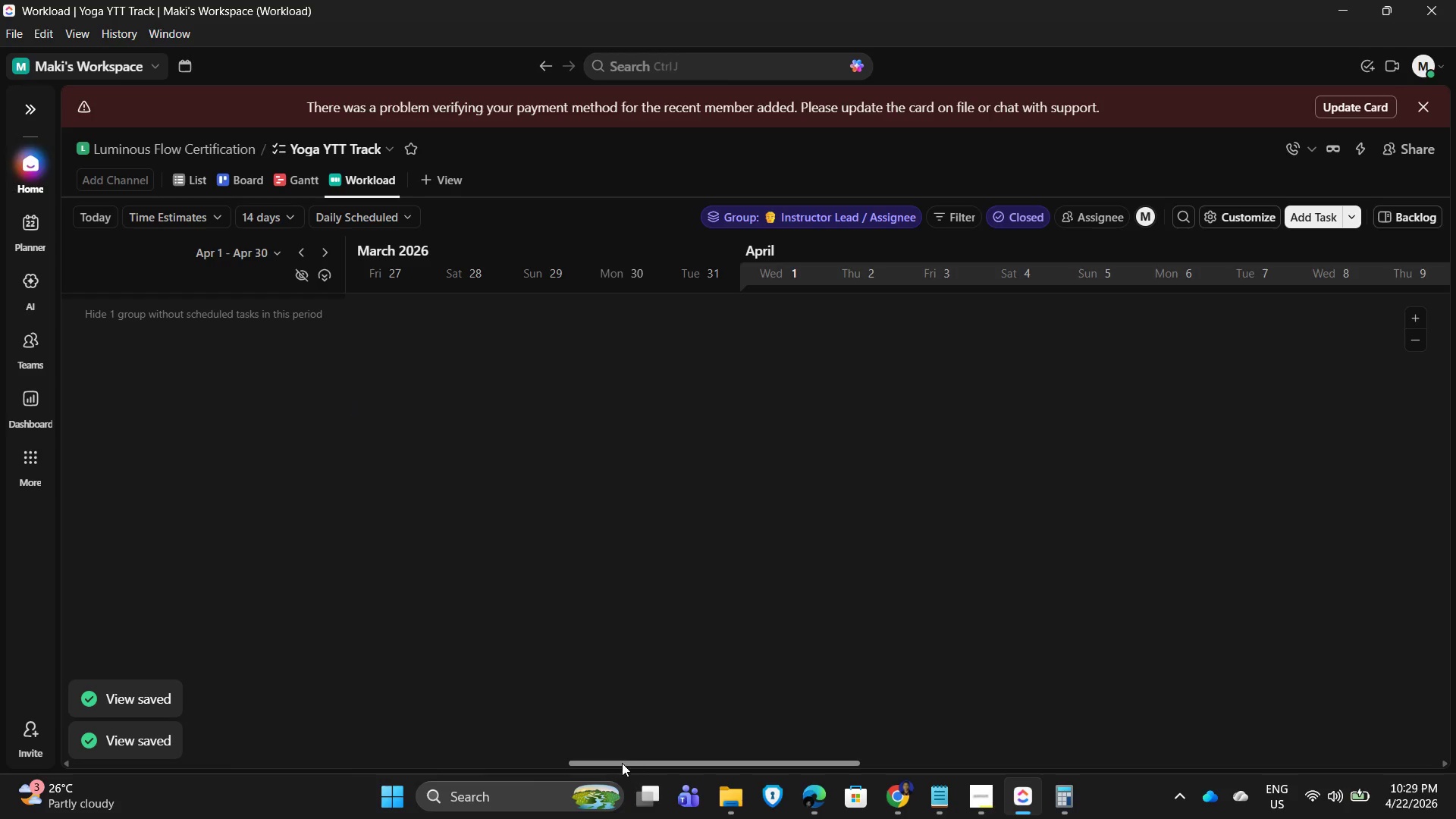 
left_click([321, 271])
 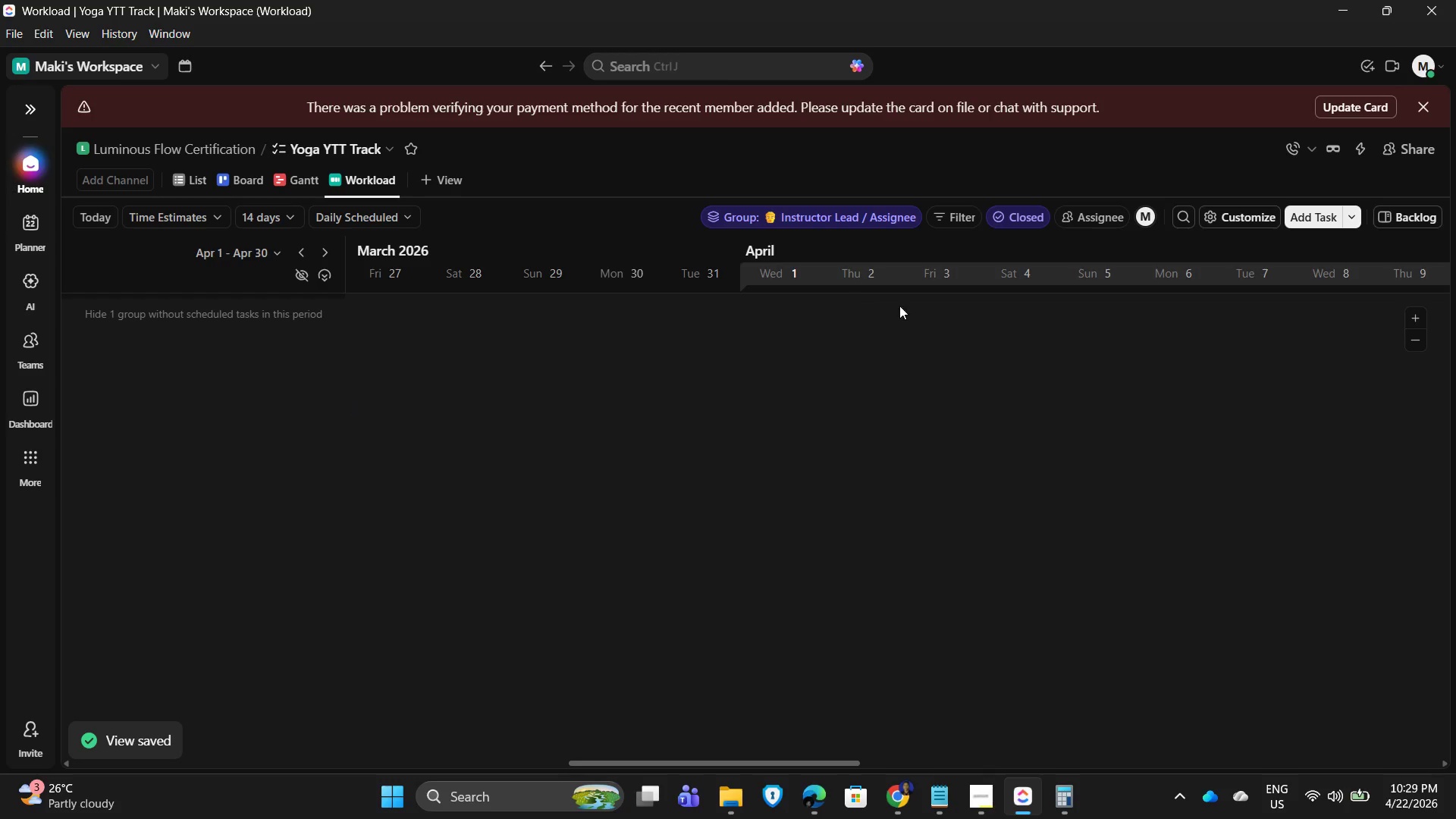 
left_click_drag(start_coordinate=[617, 760], to_coordinate=[1016, 740])
 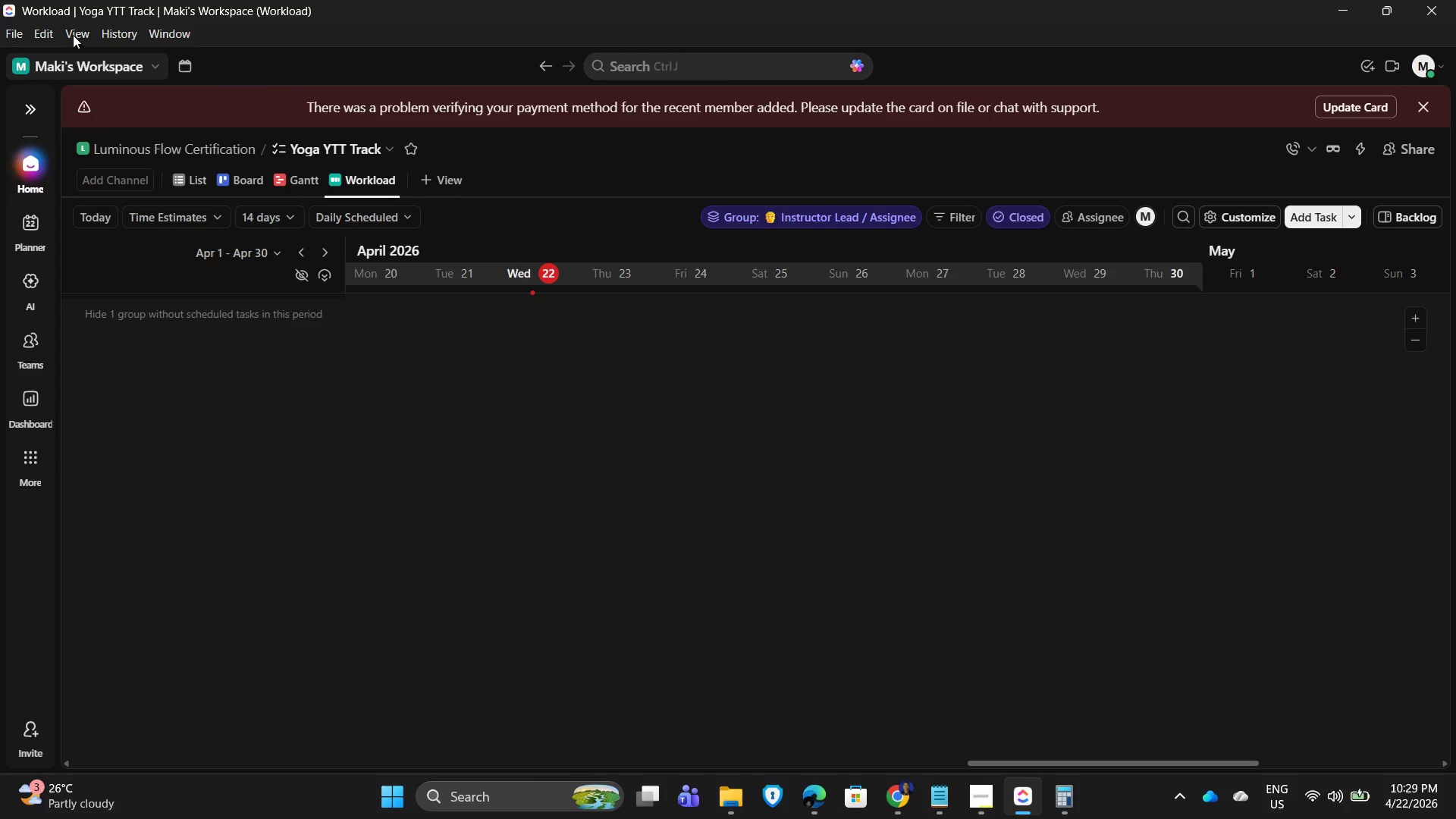 
left_click([162, 71])
 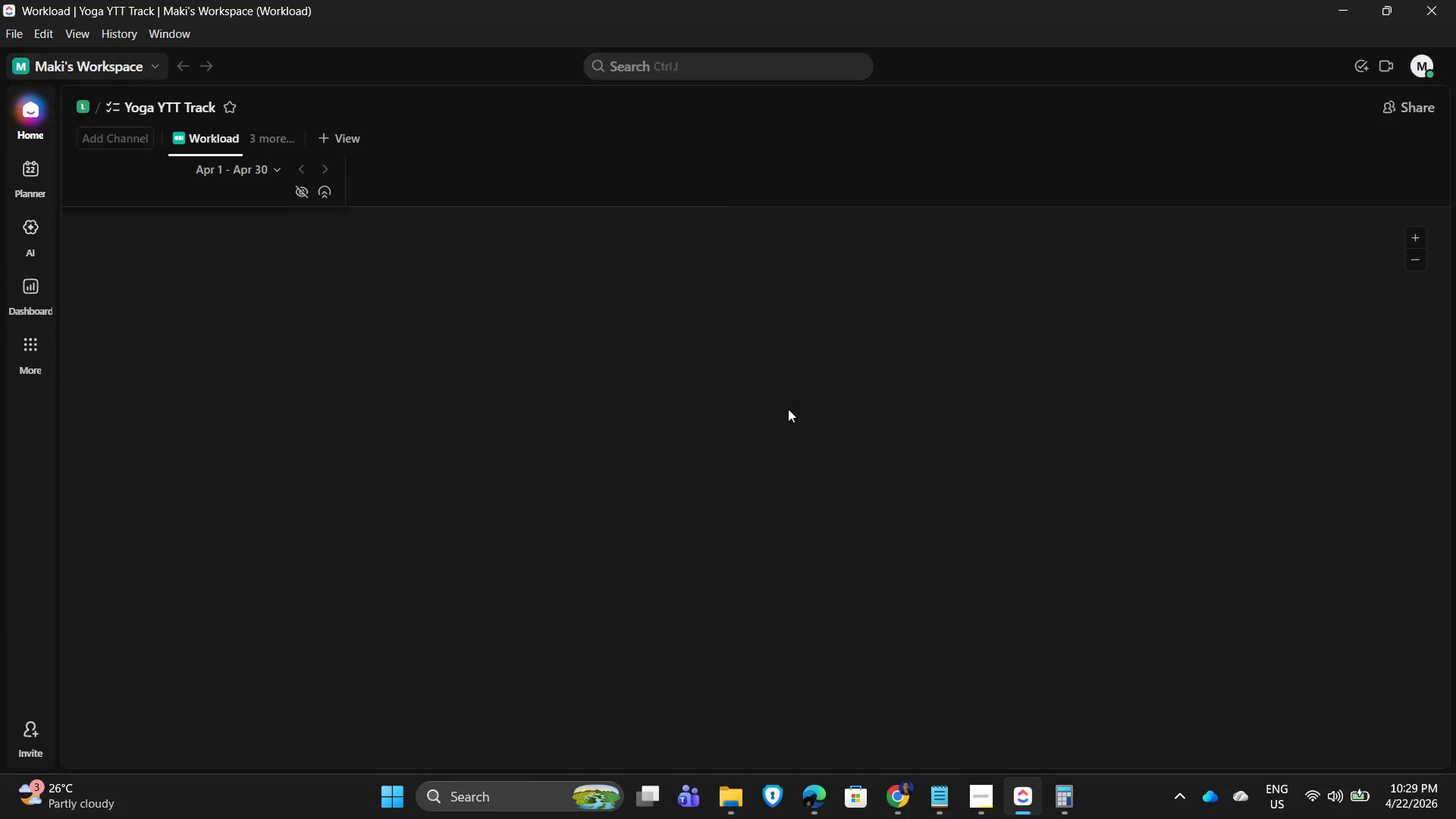 
wait(12.12)
 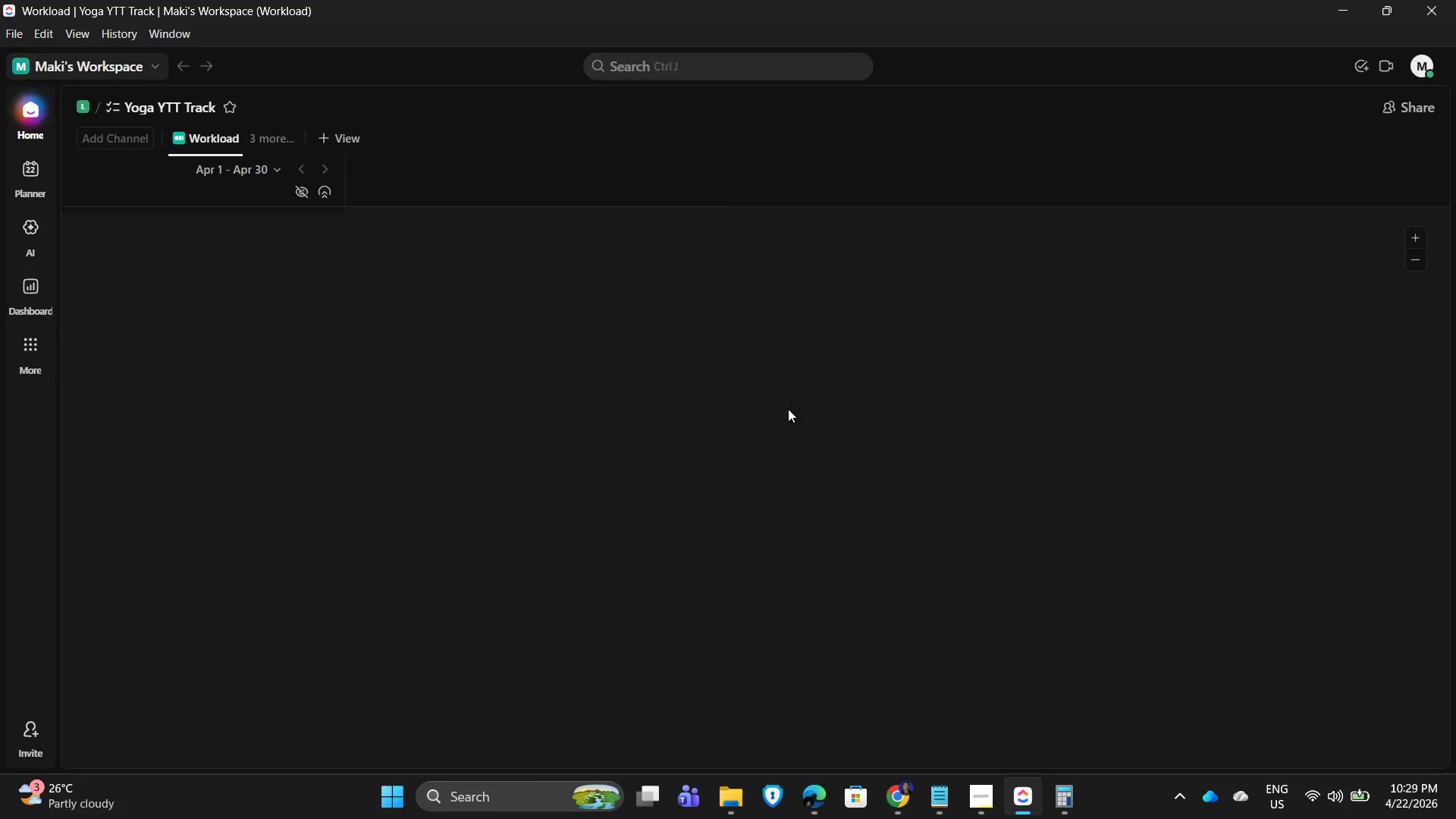 
left_click([330, 309])
 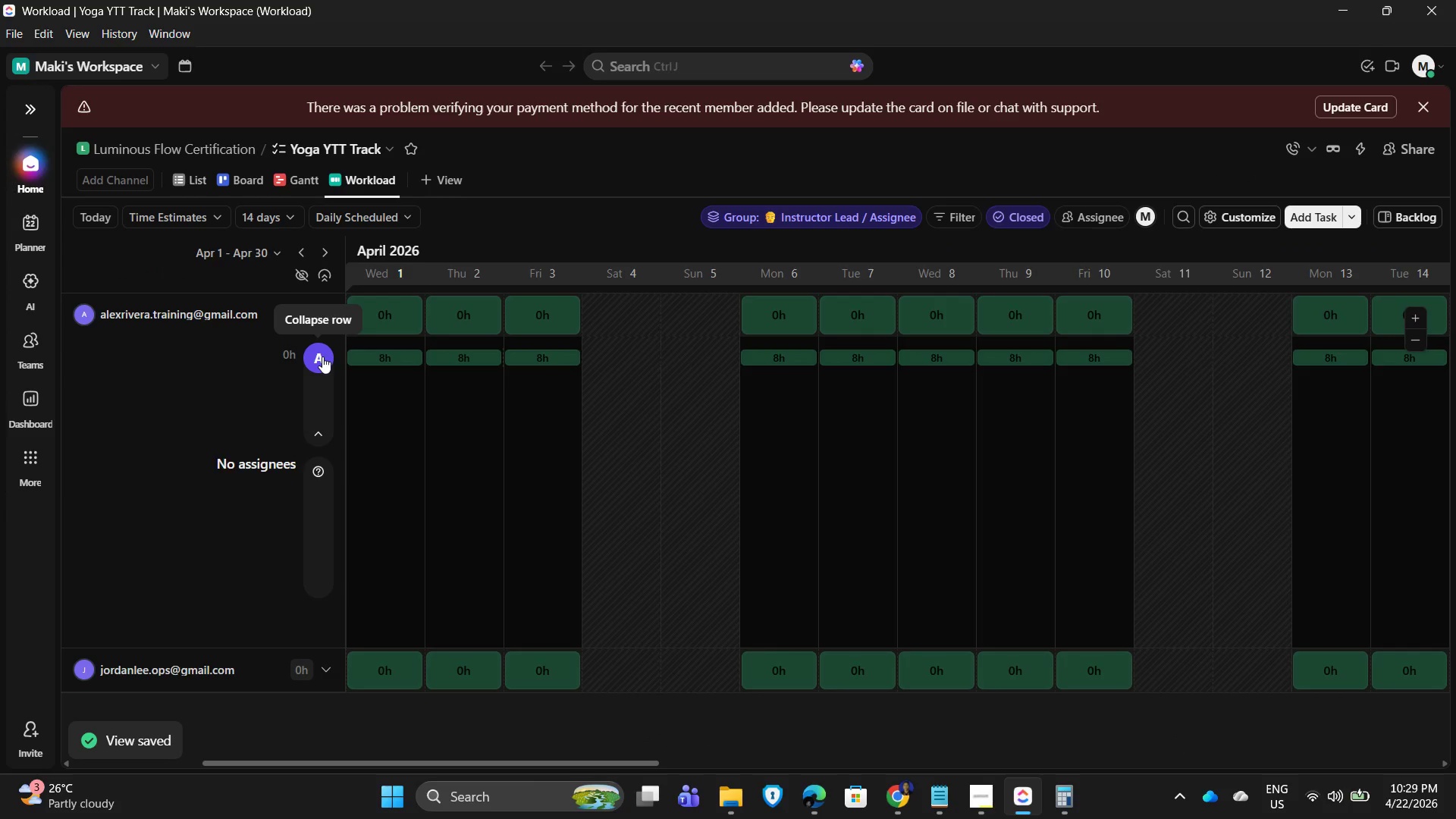 
right_click([322, 356])
 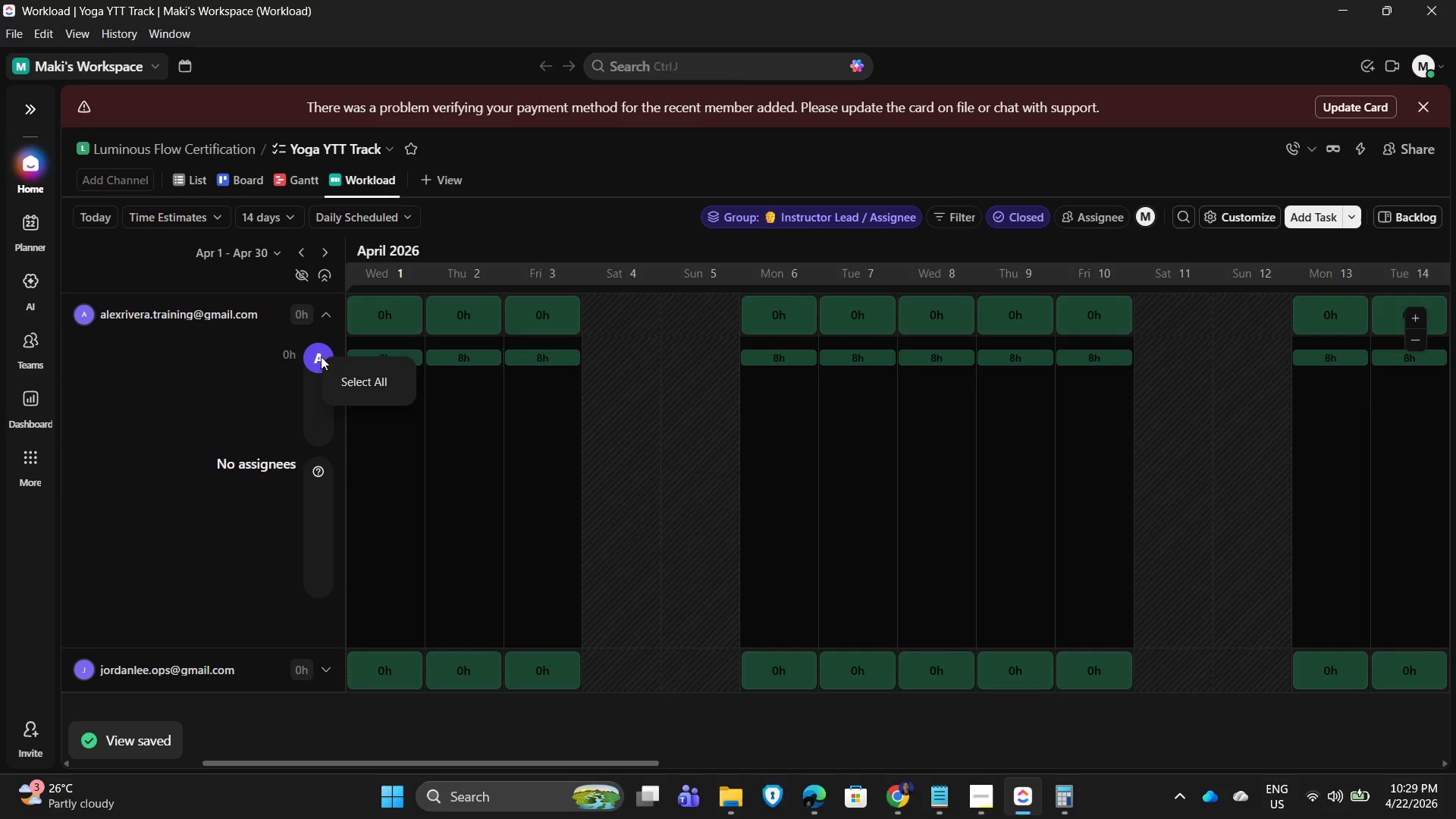 
left_click([312, 360])
 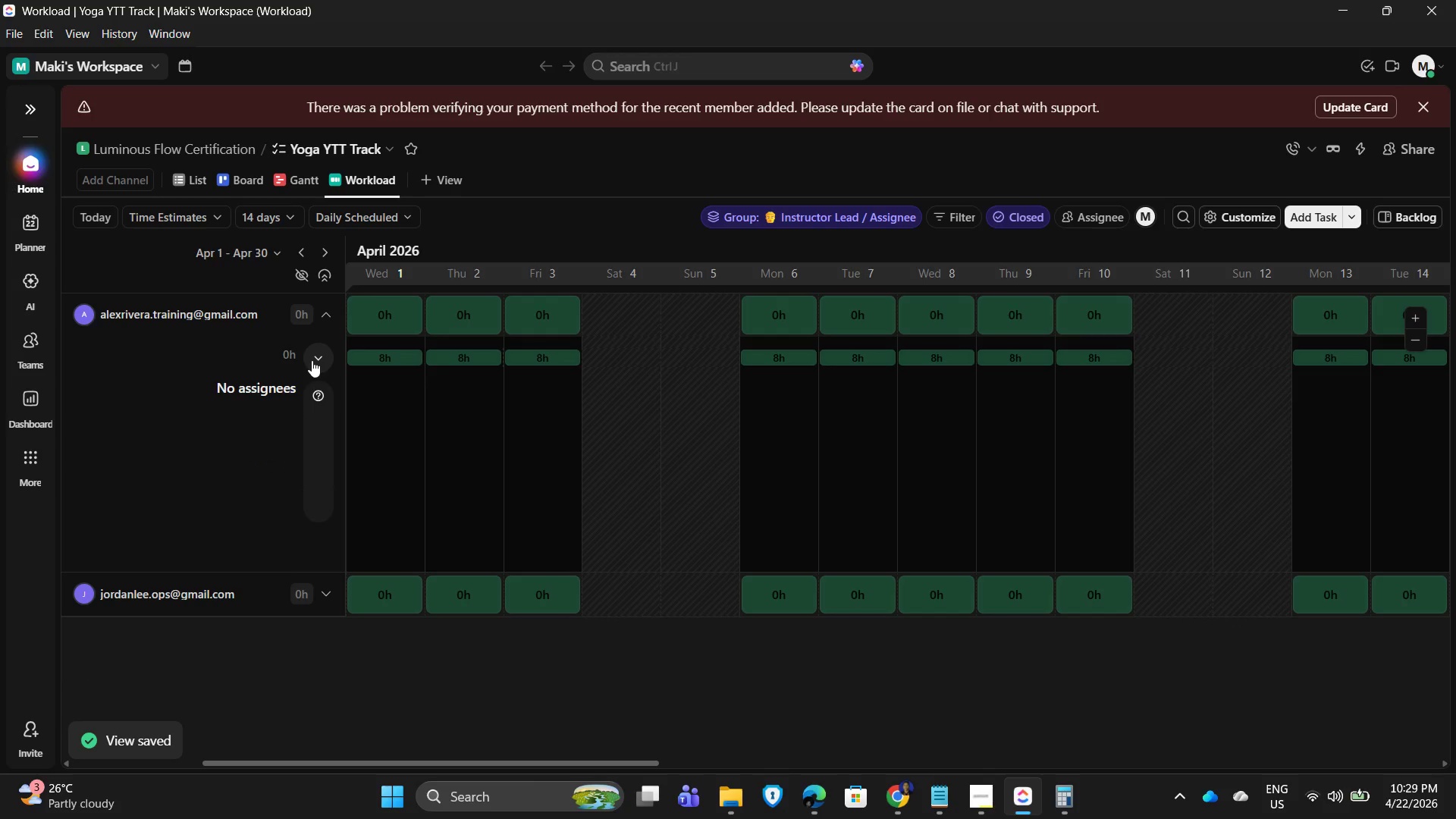 
left_click([312, 360])
 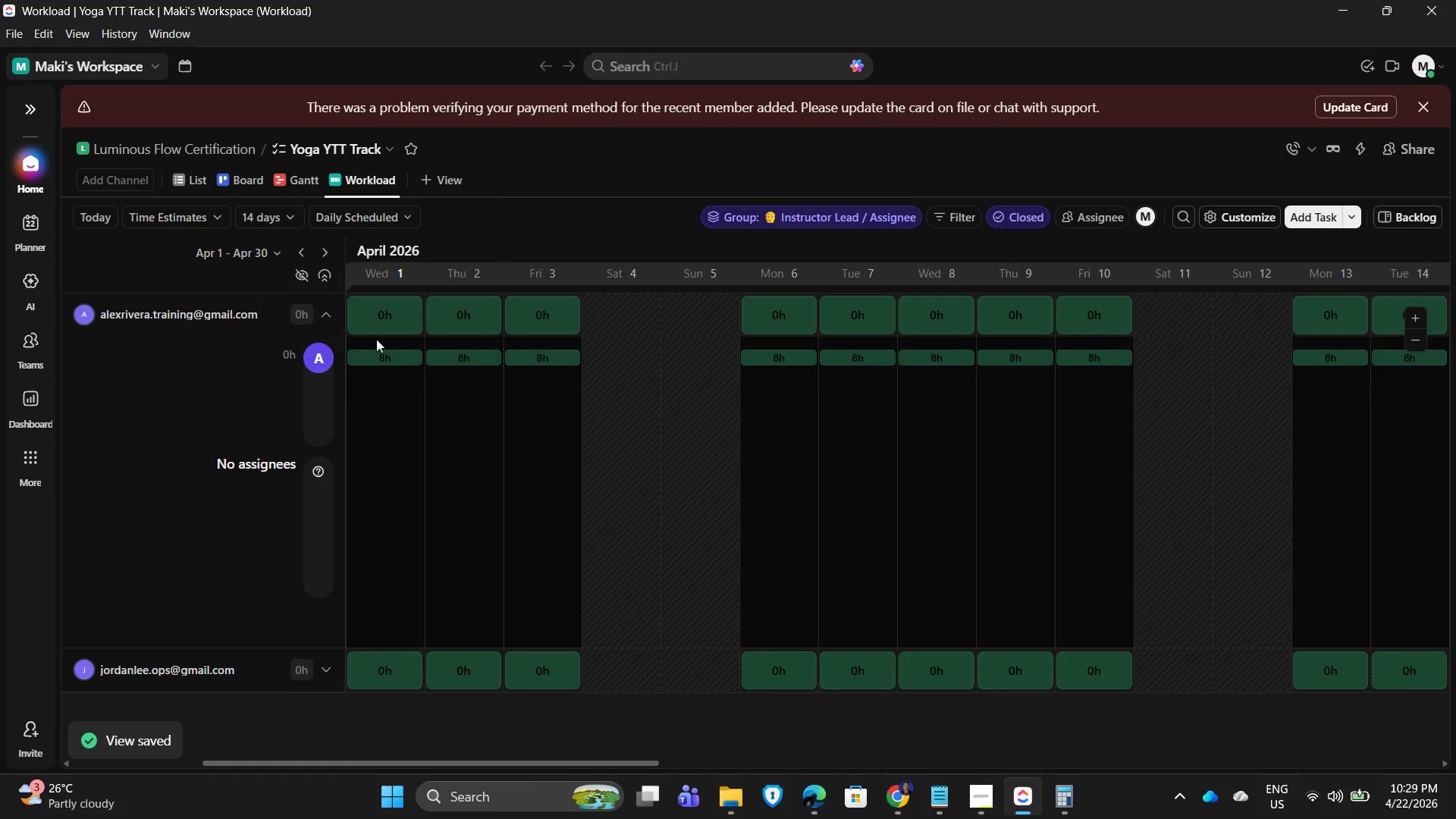 
left_click([391, 322])
 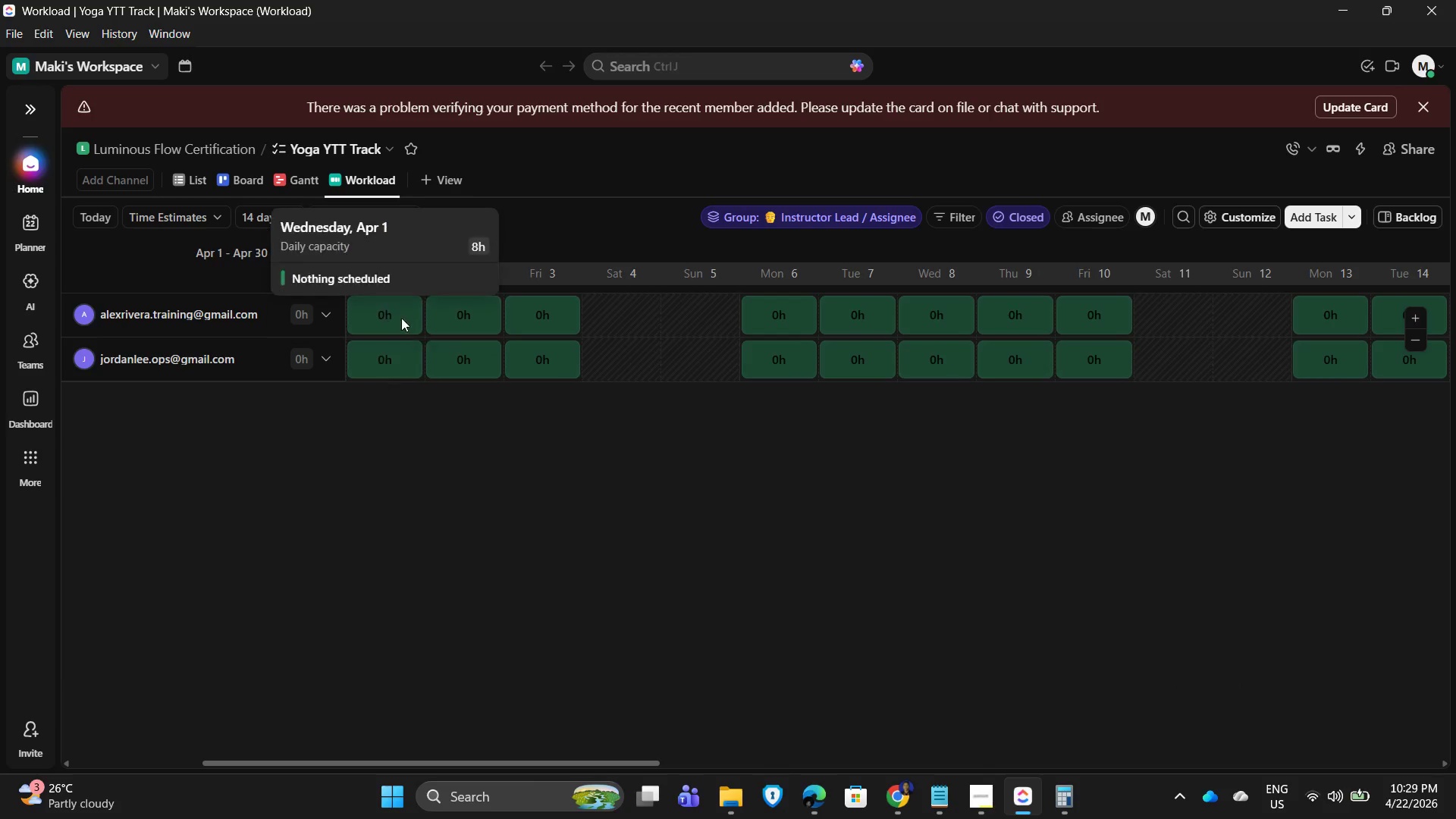 
left_click([390, 312])
 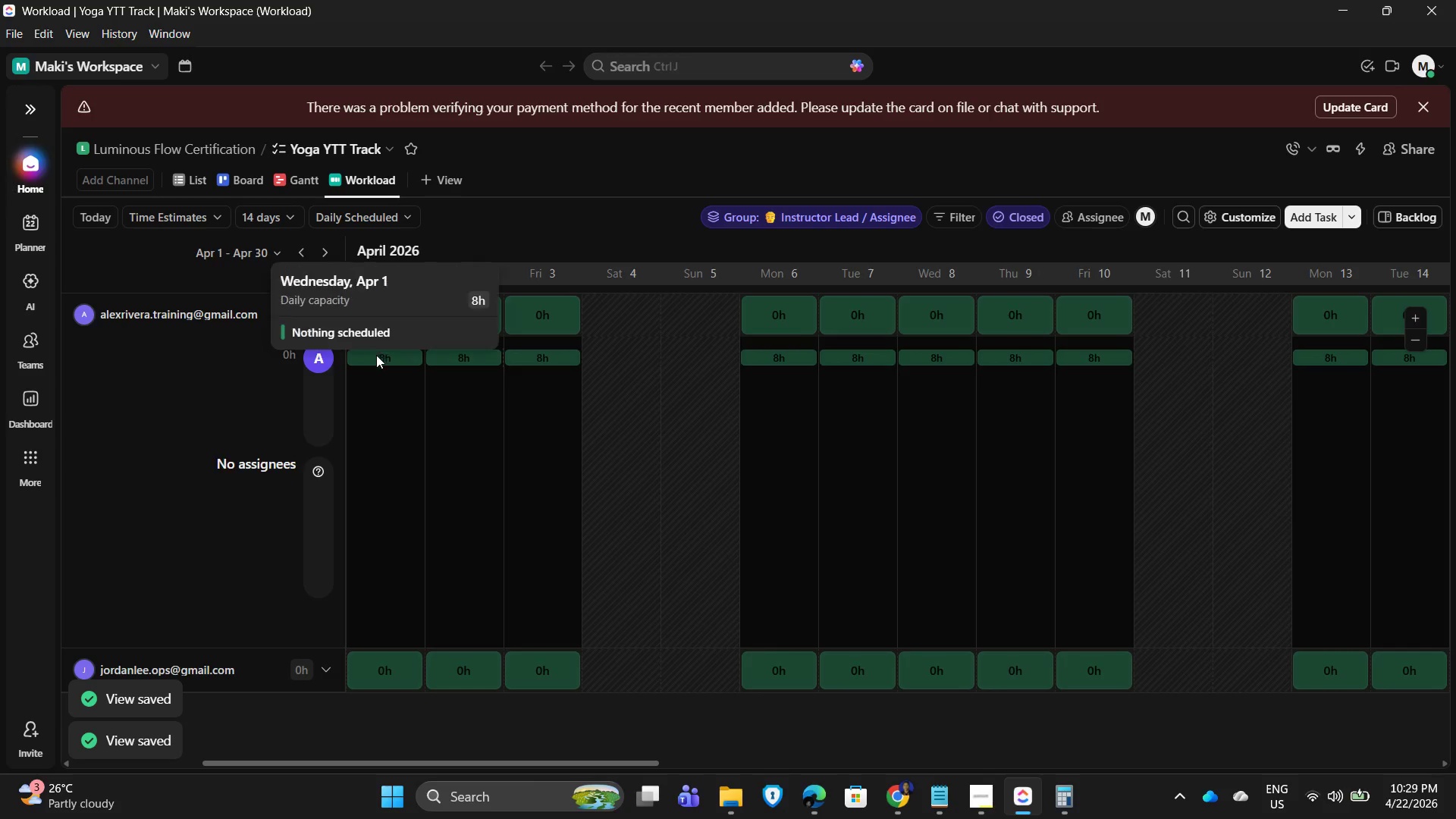 
left_click([376, 360])
 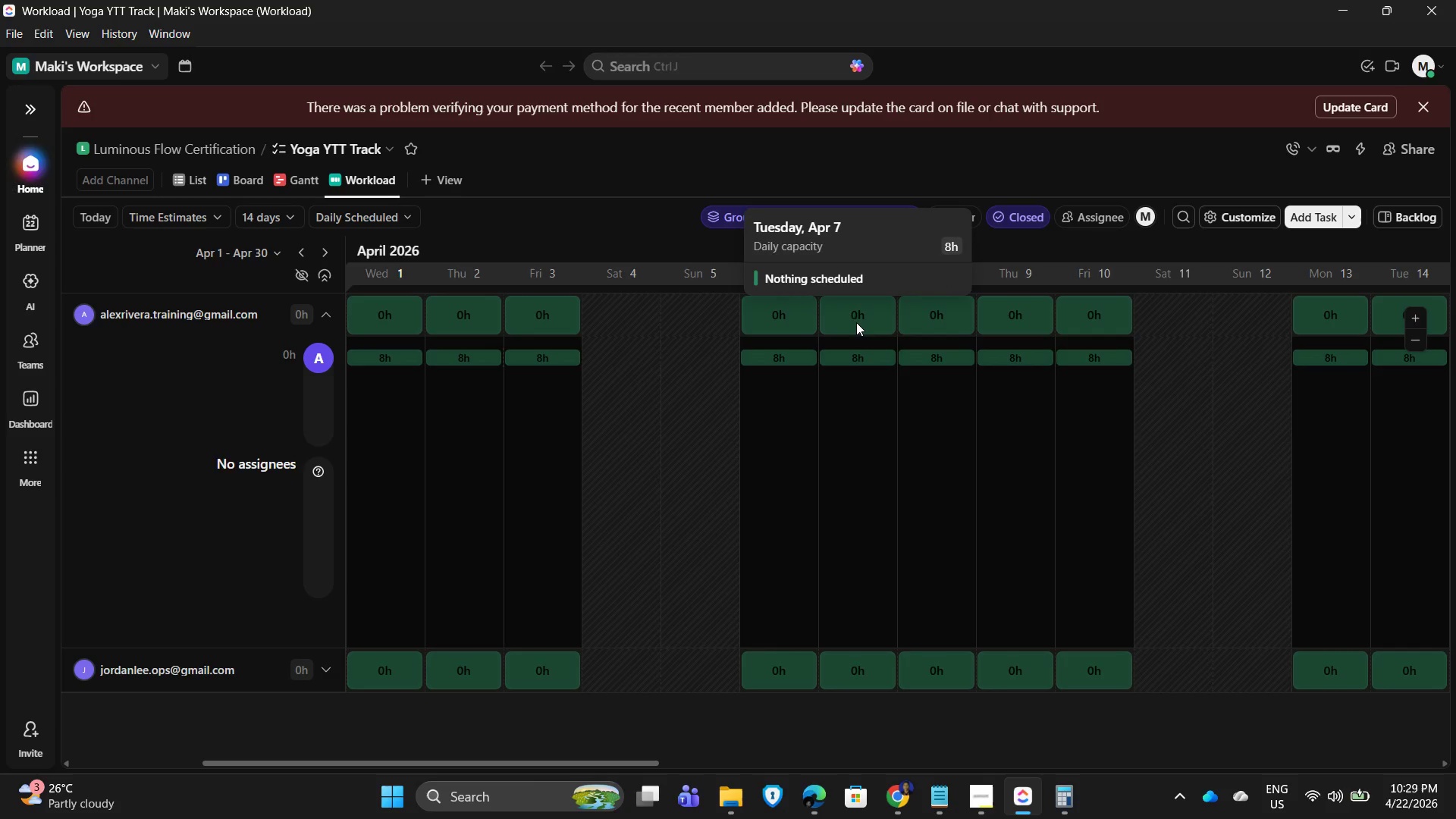 
wait(8.56)
 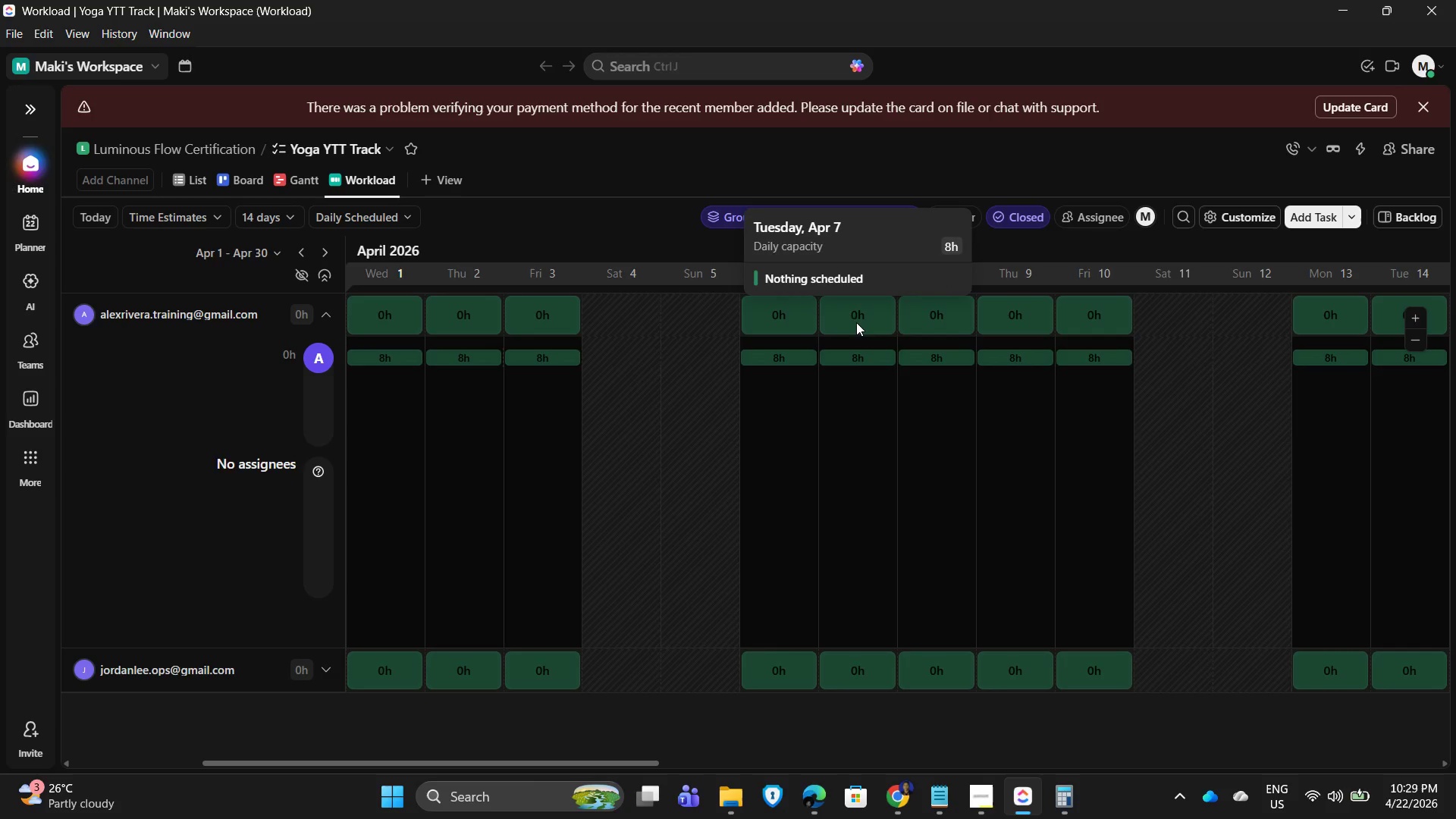 
left_click_drag(start_coordinate=[576, 761], to_coordinate=[1094, 742])
 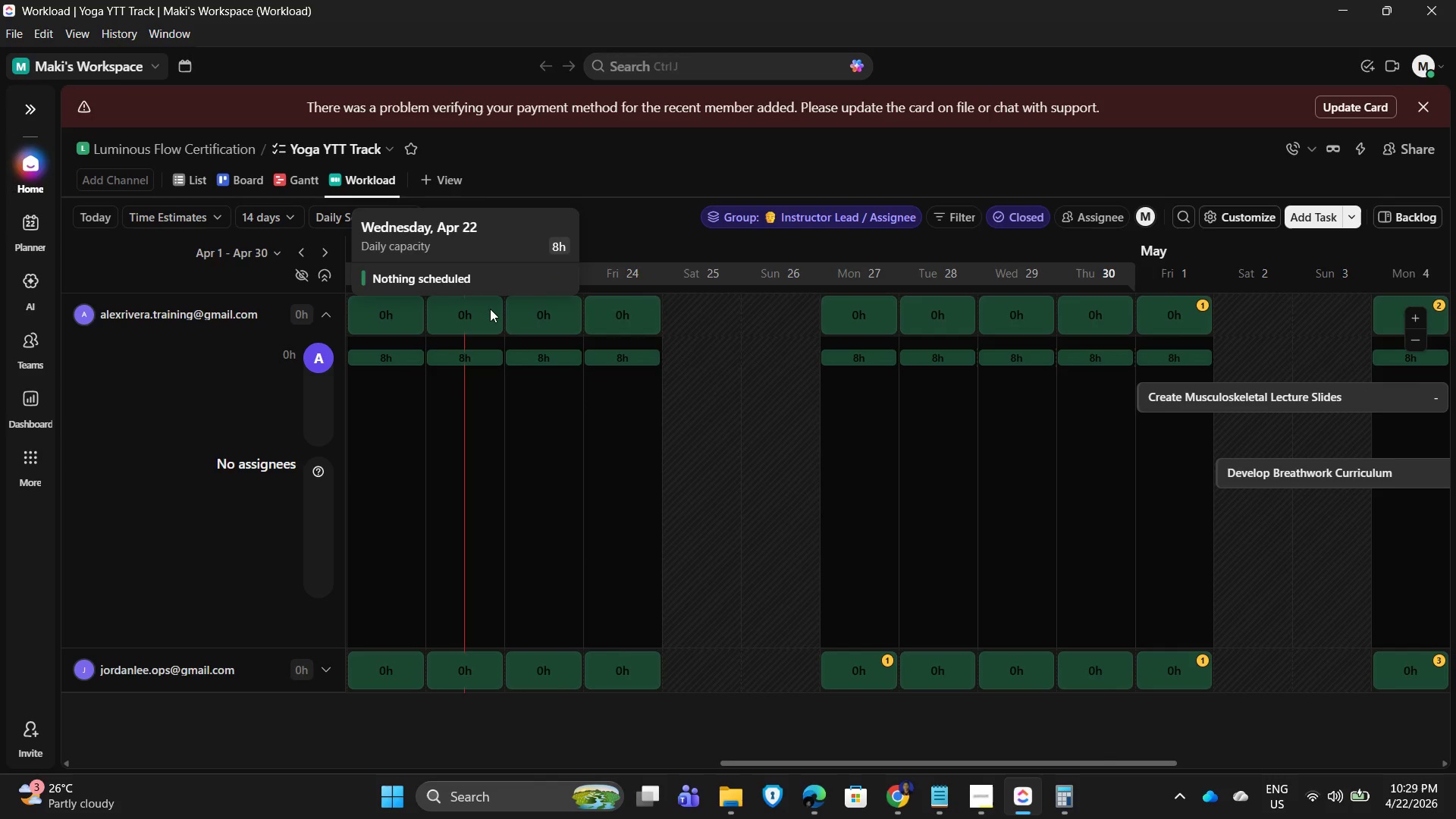 
left_click([466, 320])
 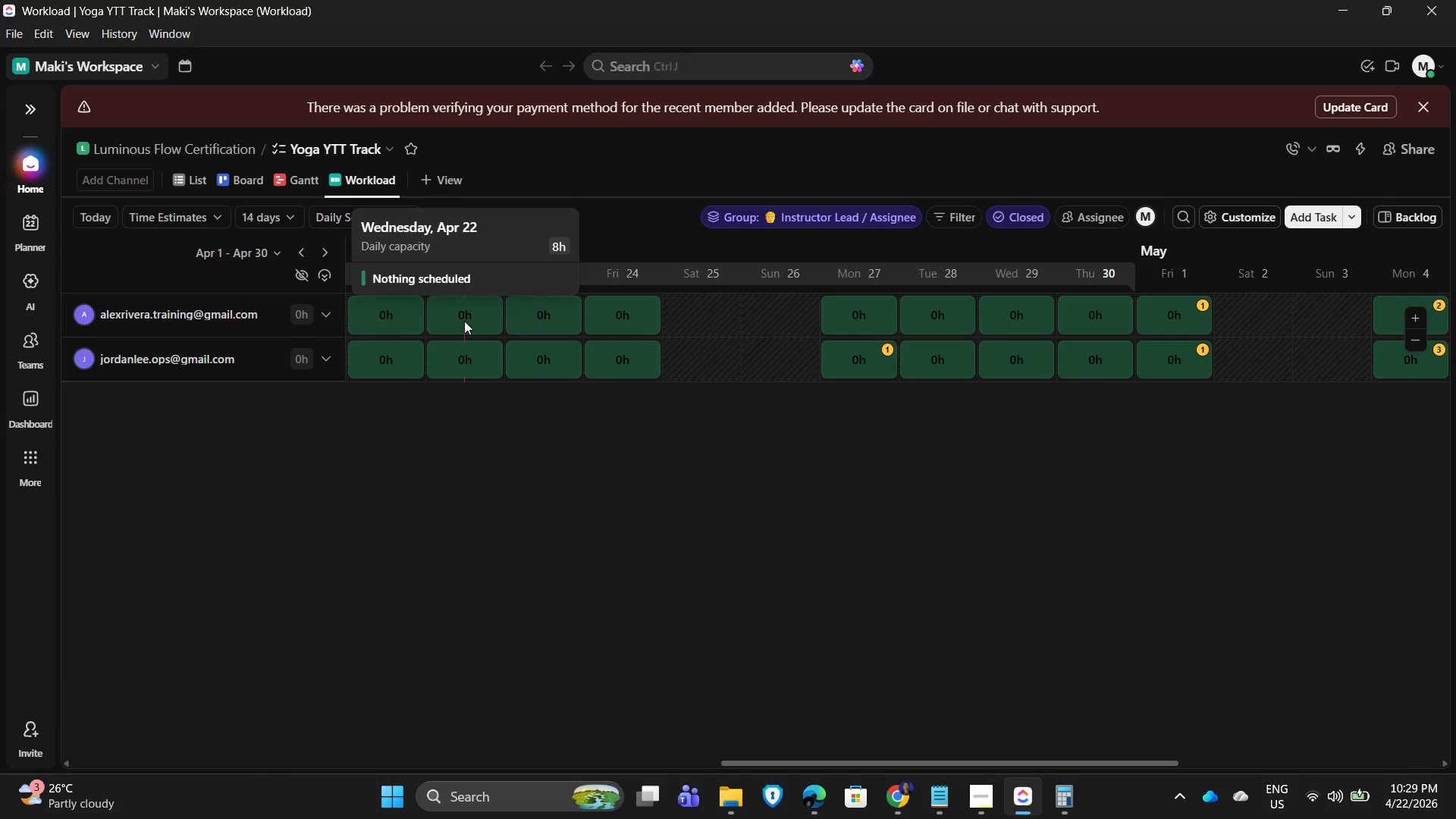 
left_click([464, 321])
 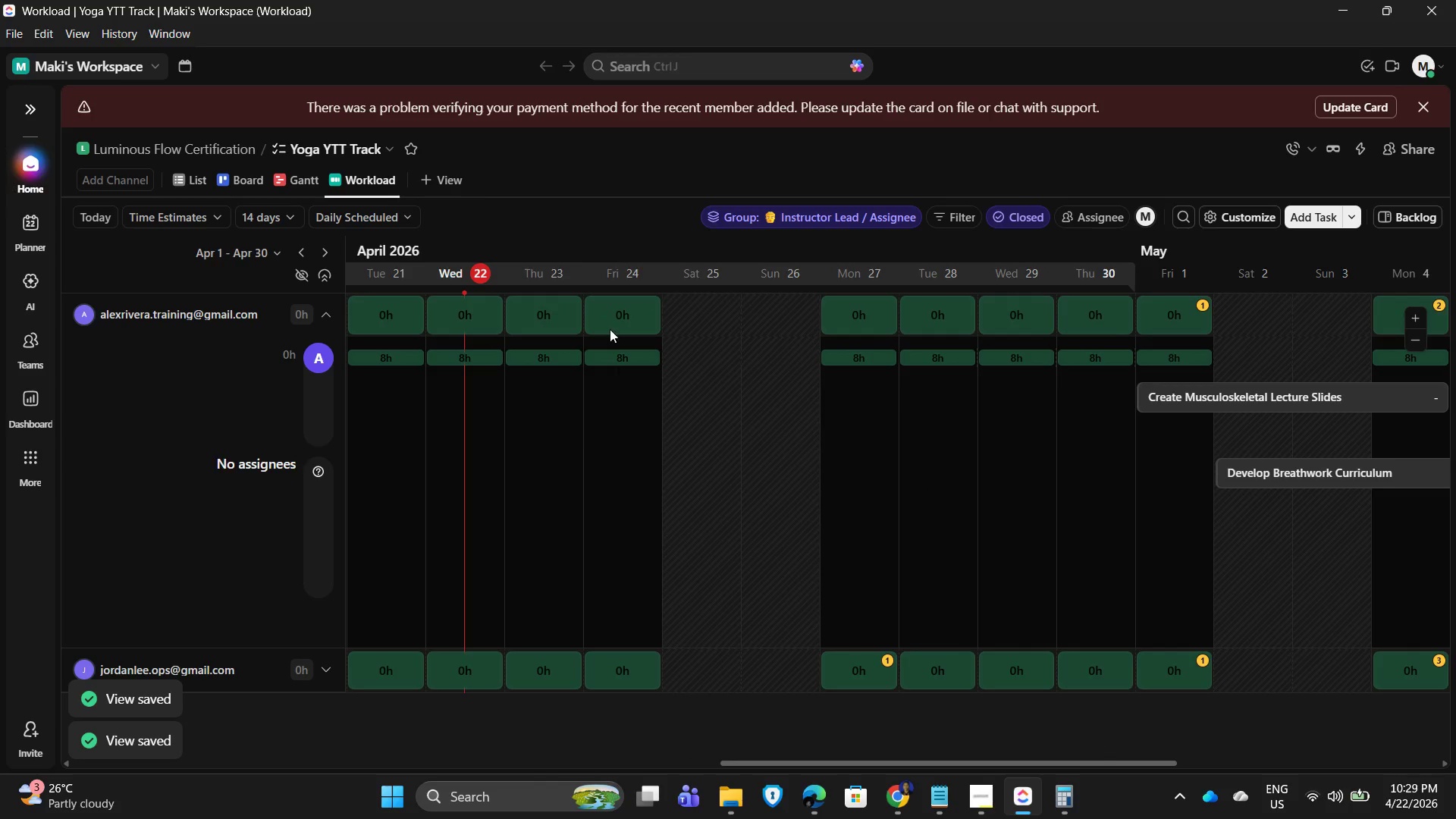 
left_click_drag(start_coordinate=[827, 762], to_coordinate=[927, 768])
 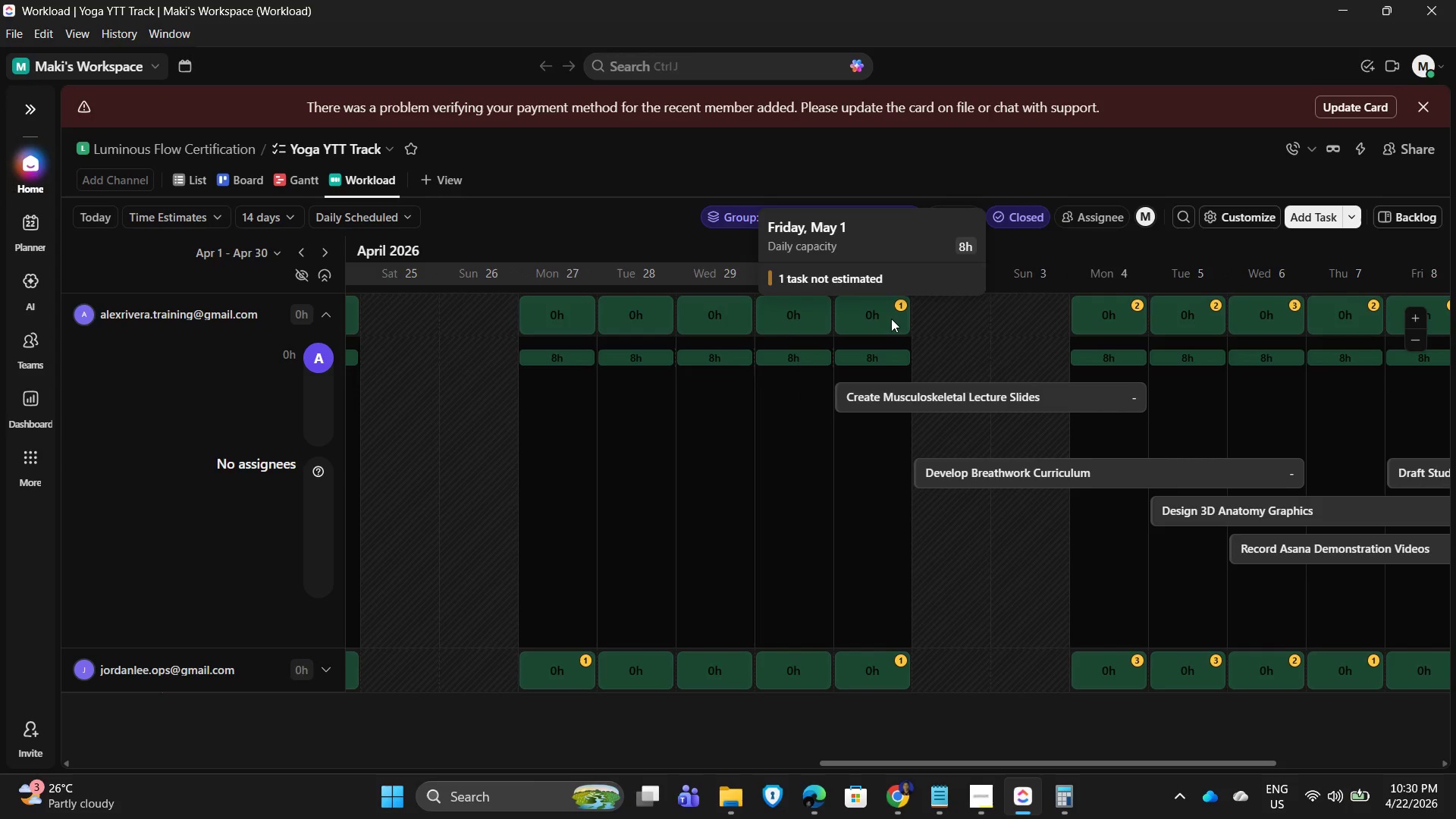 
left_click([890, 318])
 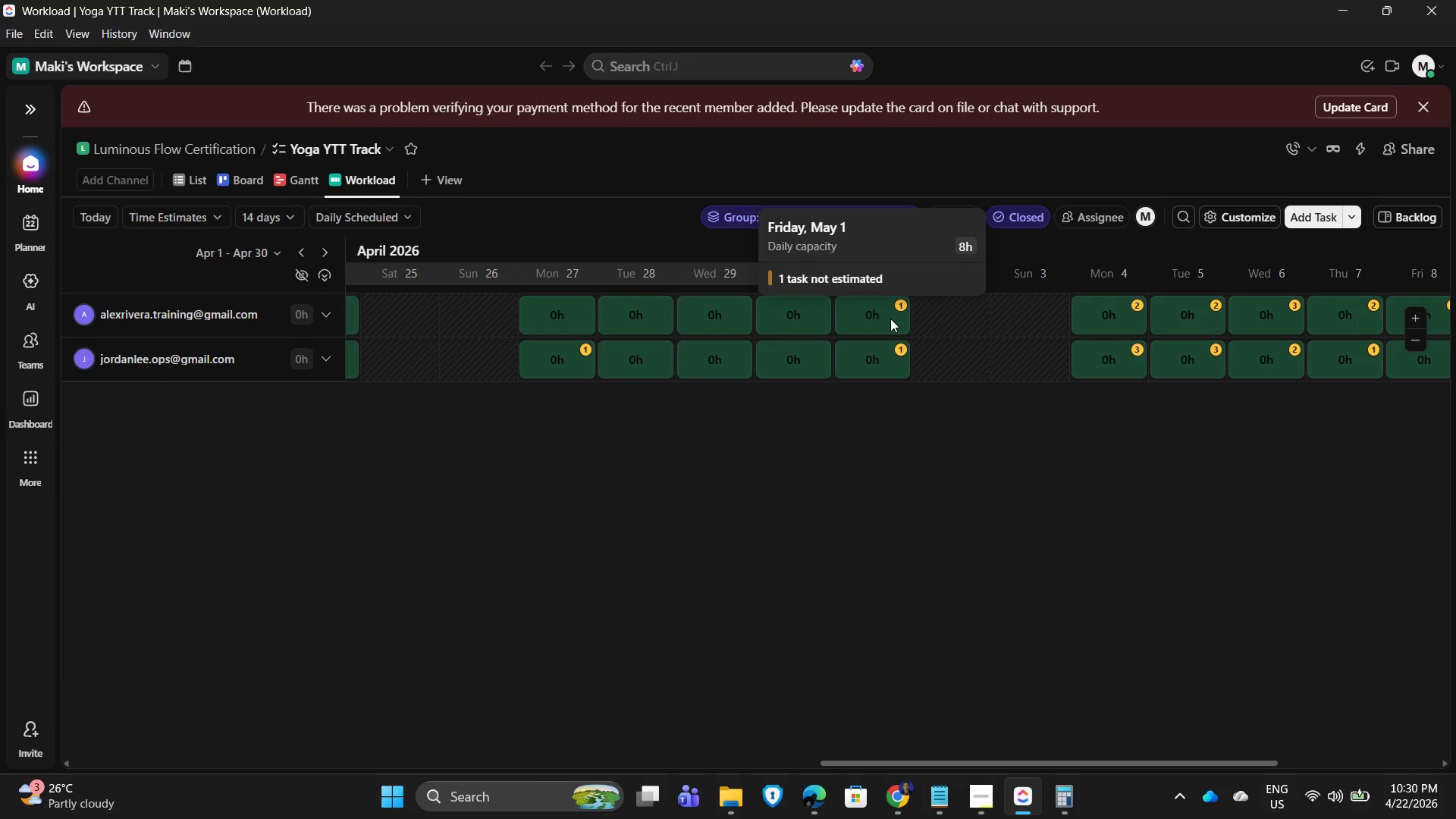 
left_click([890, 318])
 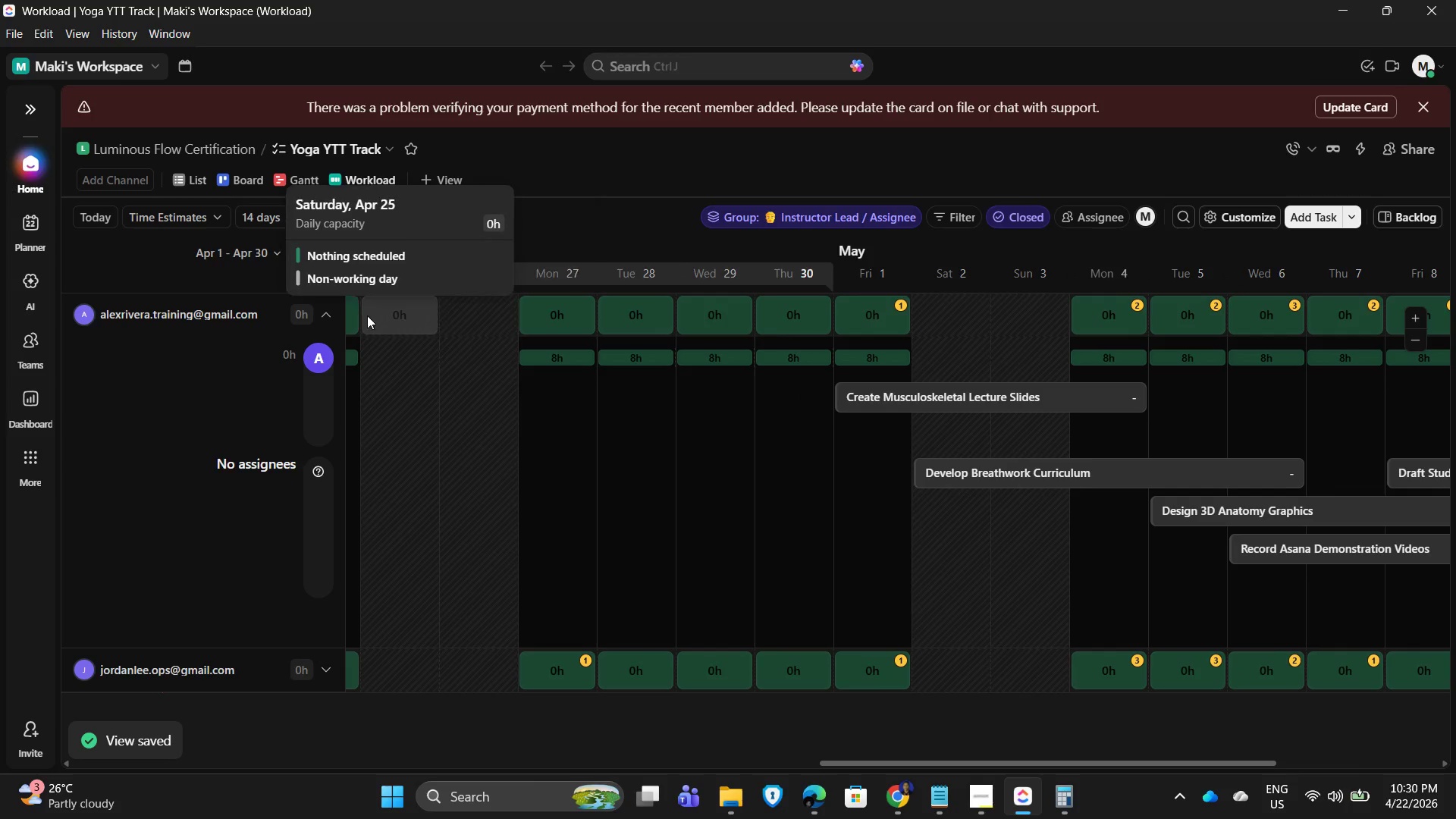 
left_click([306, 315])
 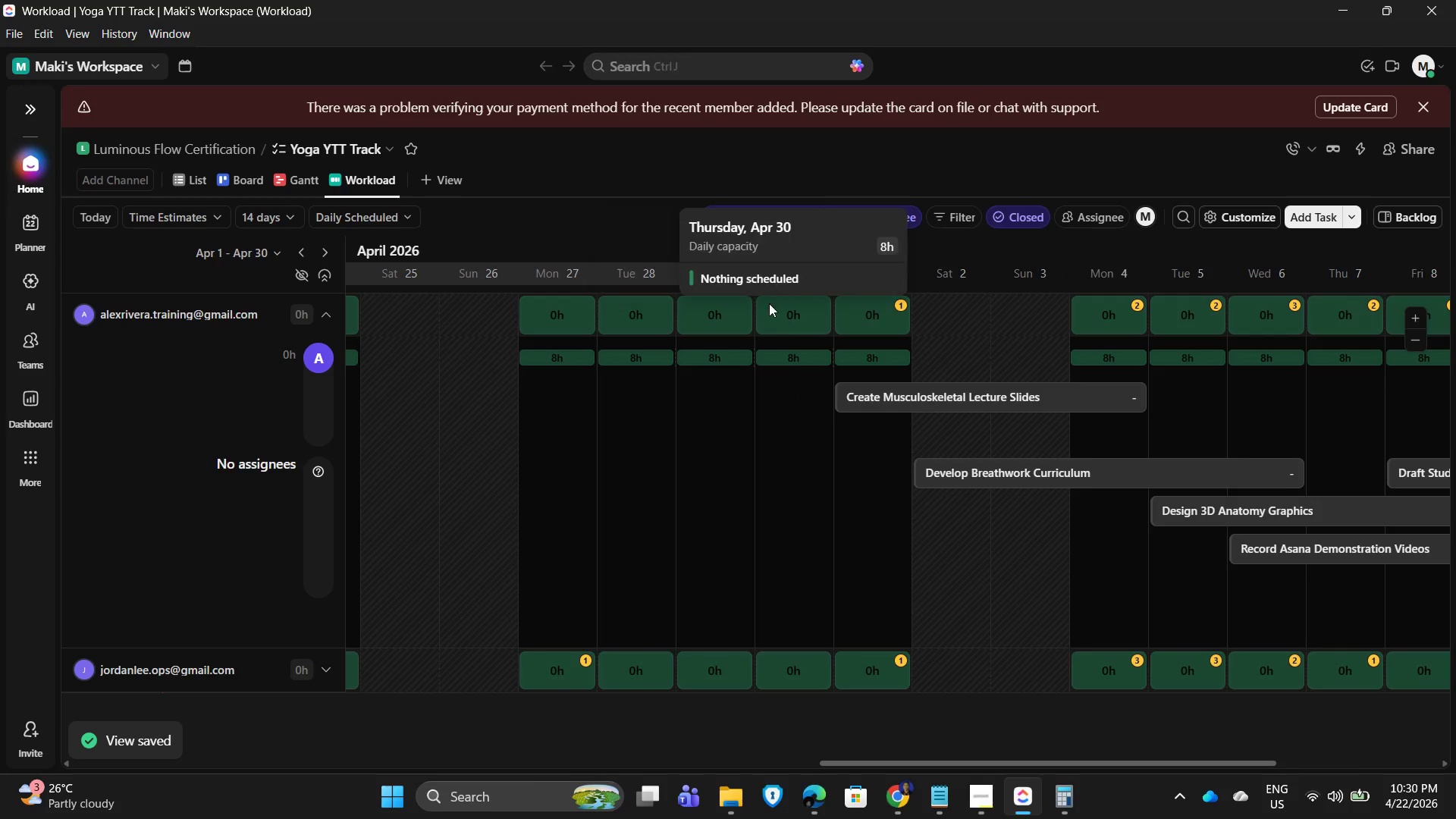 
left_click([885, 303])
 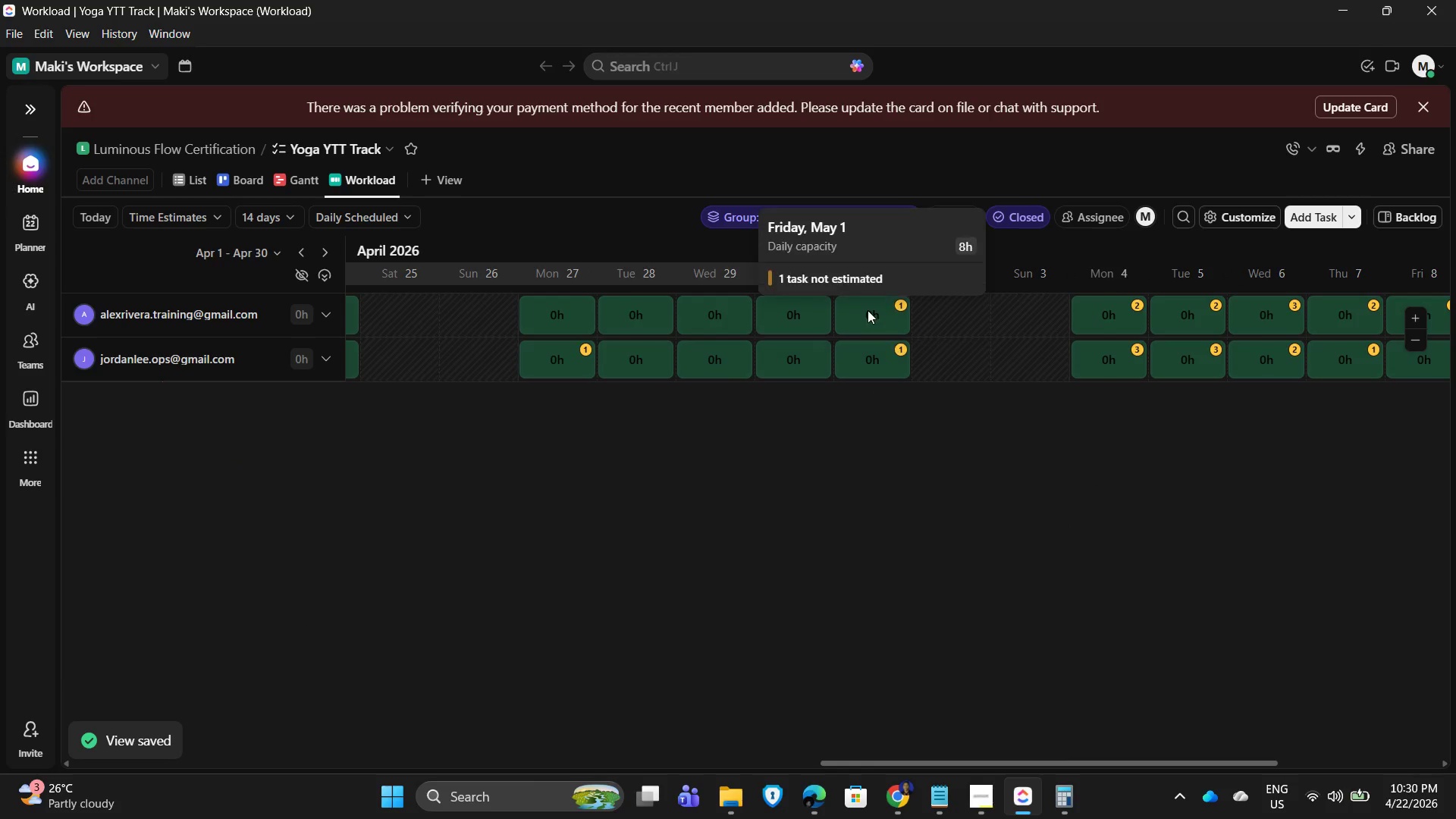 
left_click([872, 309])
 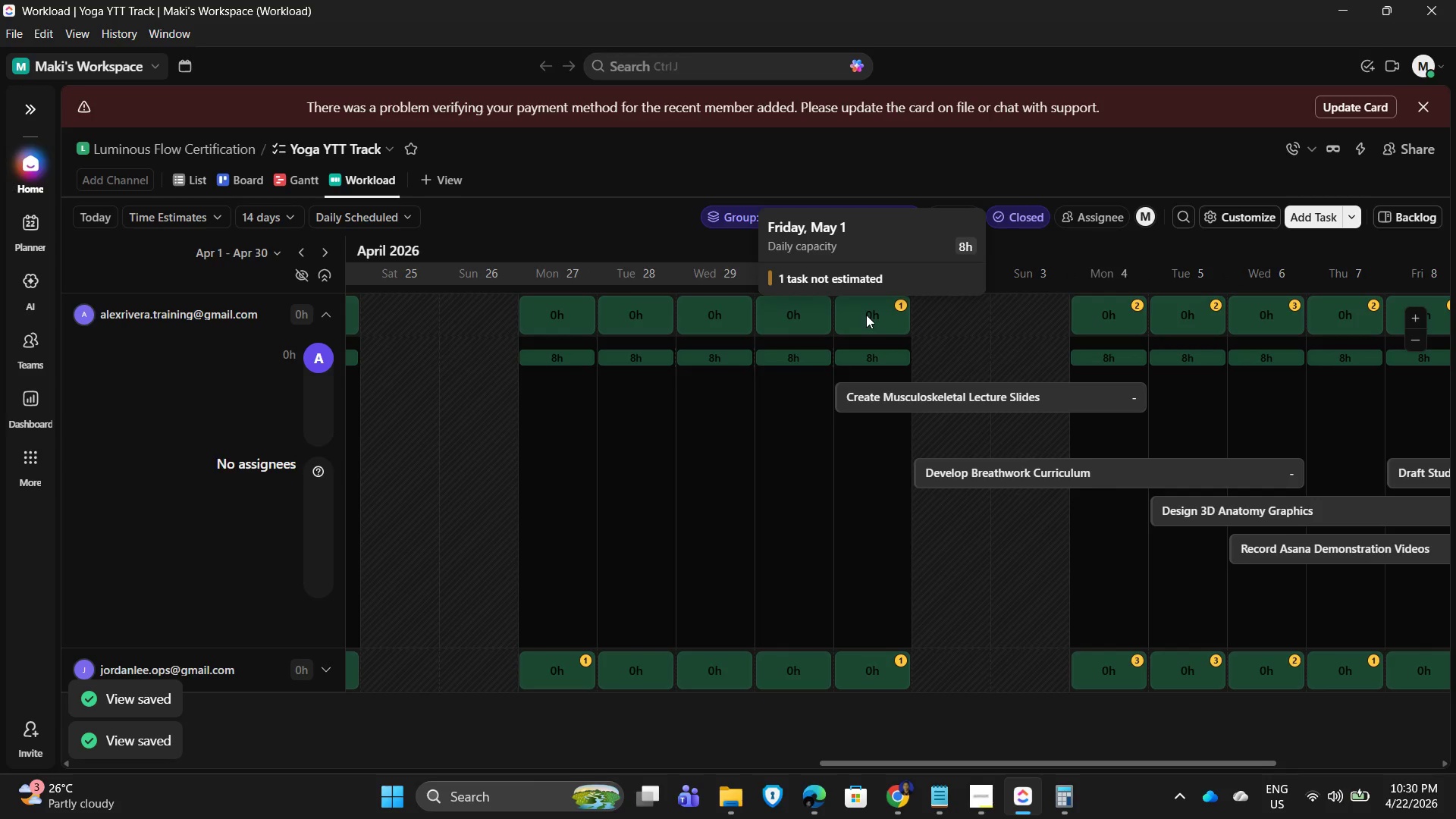 
left_click([866, 314])
 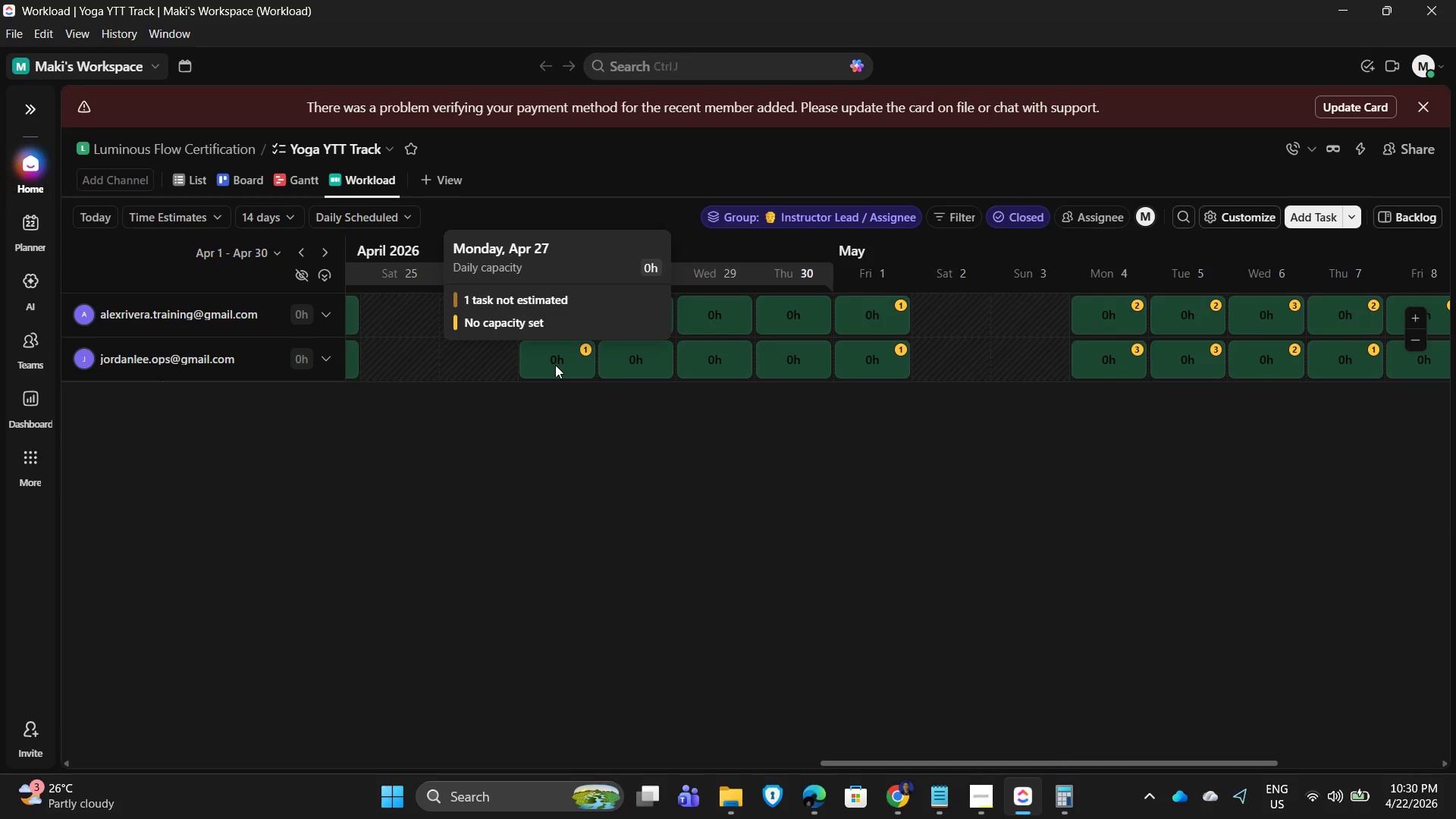 
left_click([555, 365])
 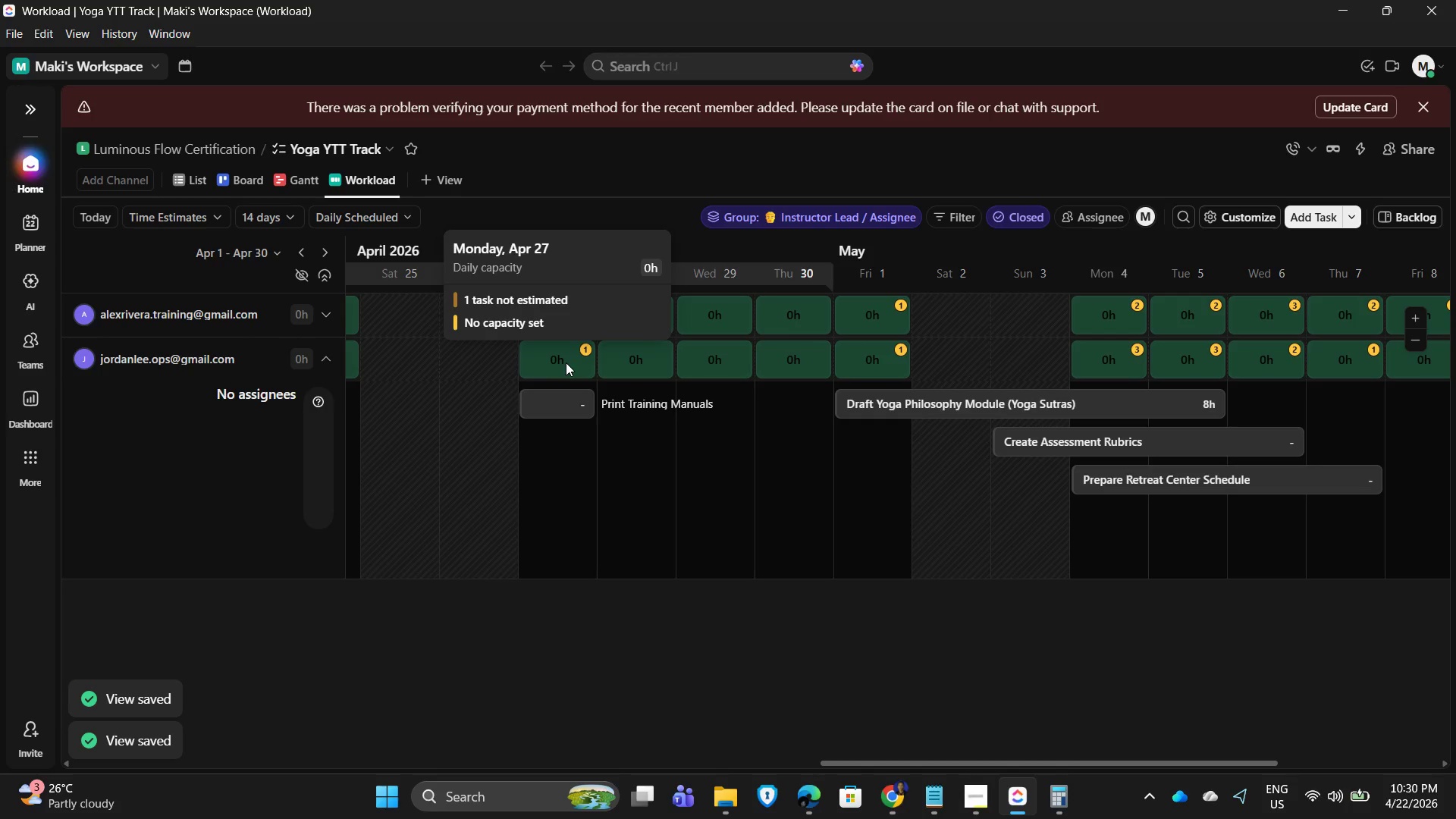 
left_click([890, 319])
 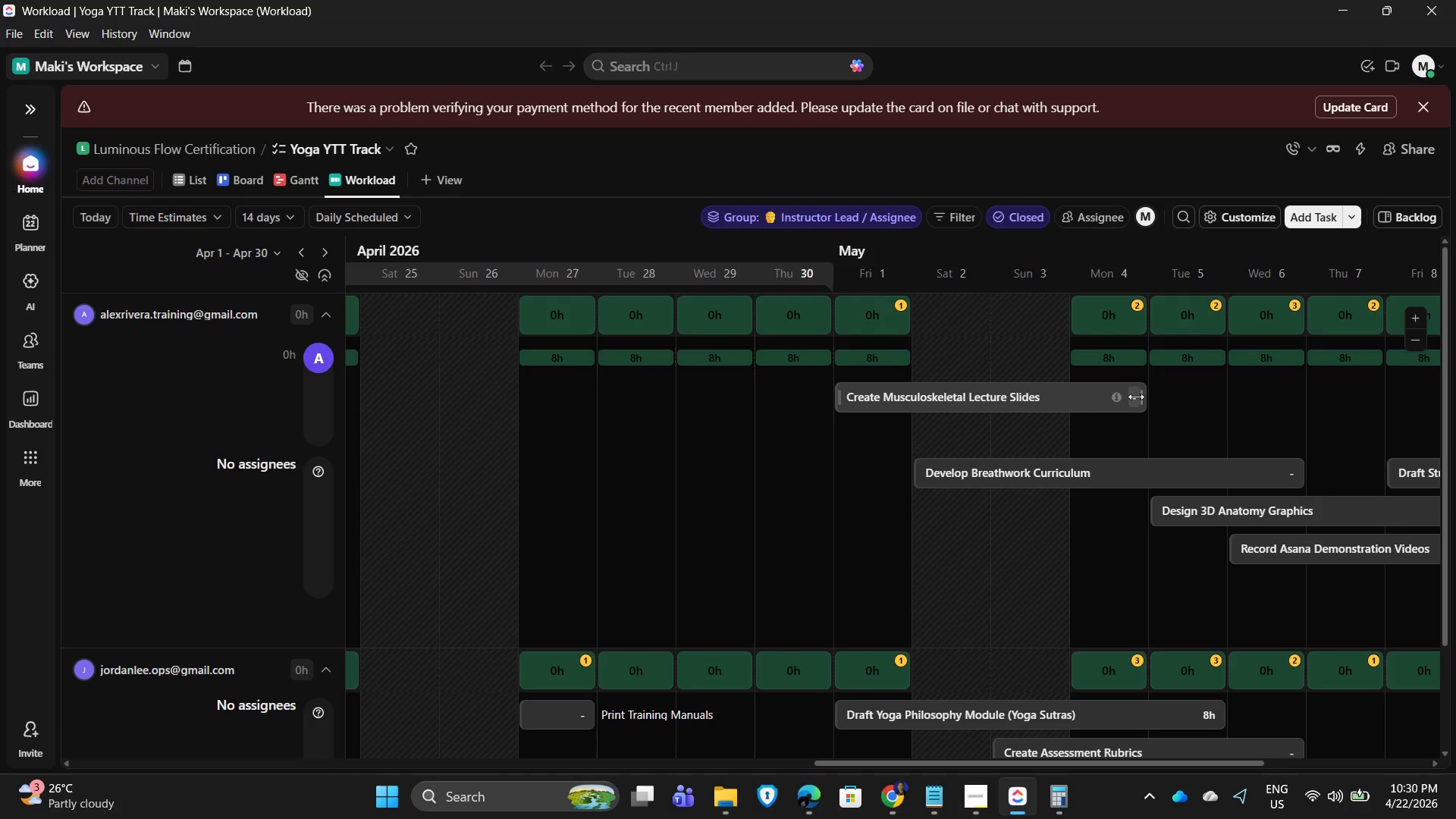 
left_click([1136, 397])
 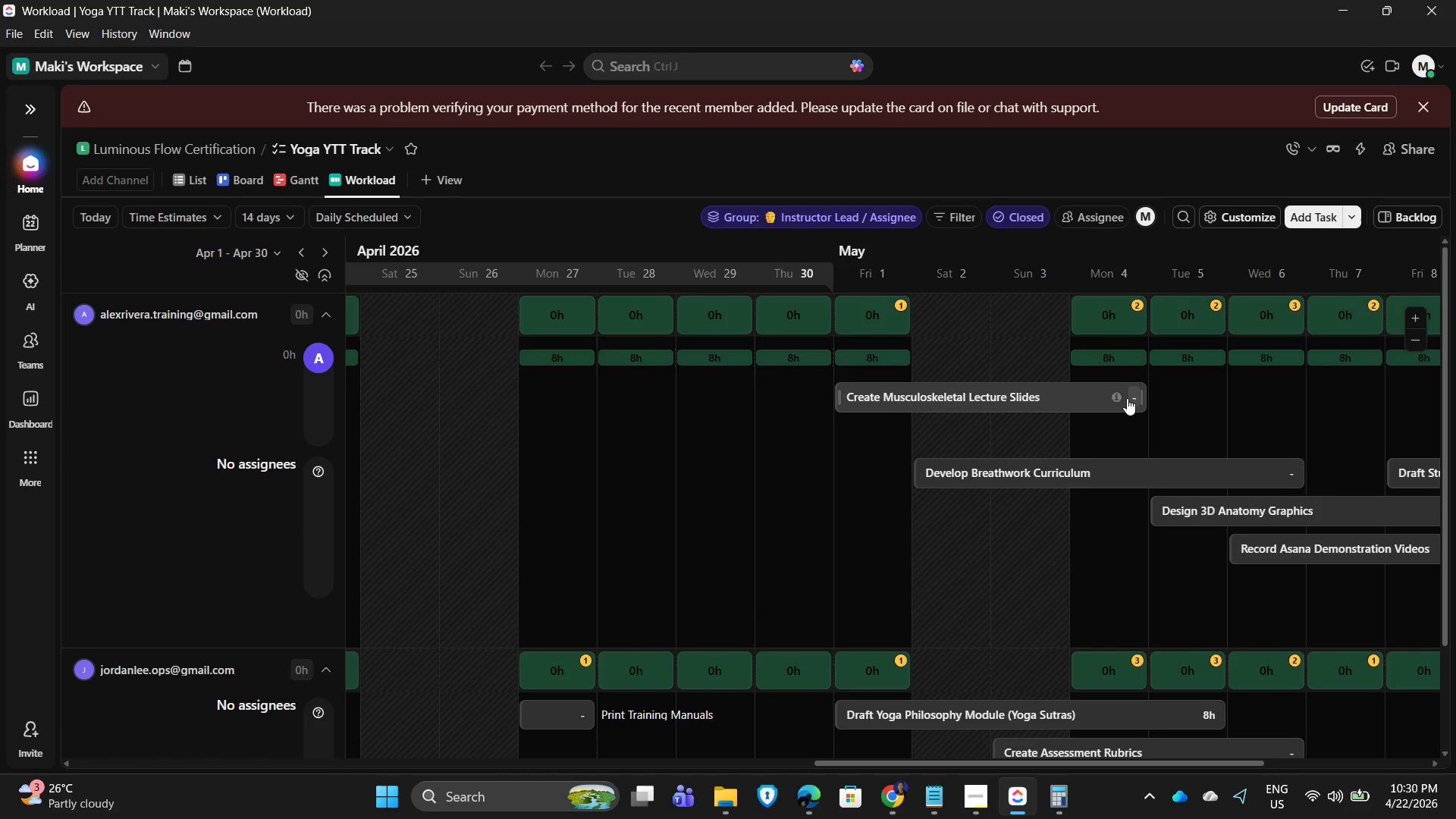 
left_click([1127, 398])
 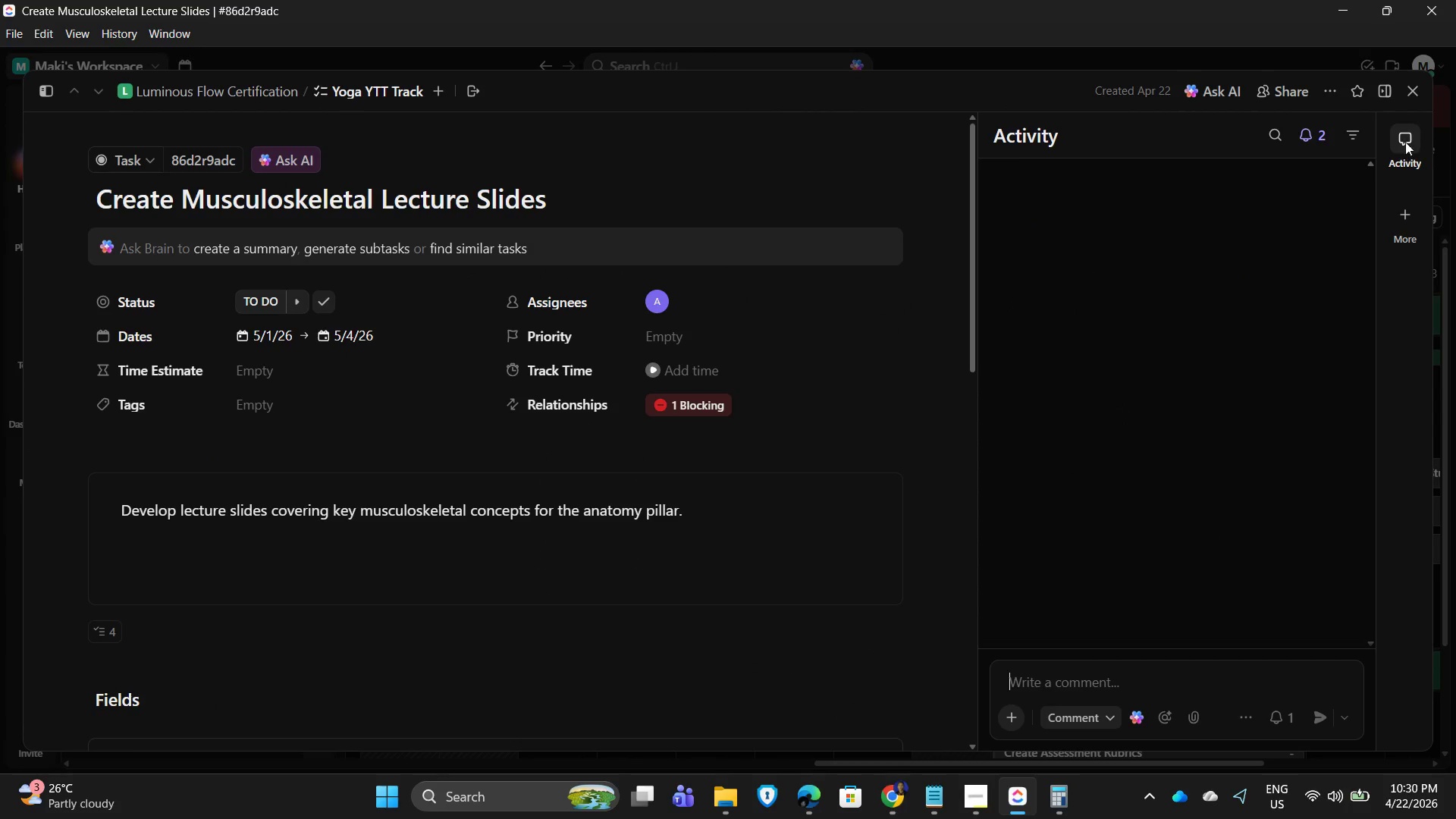 
left_click([1413, 77])
 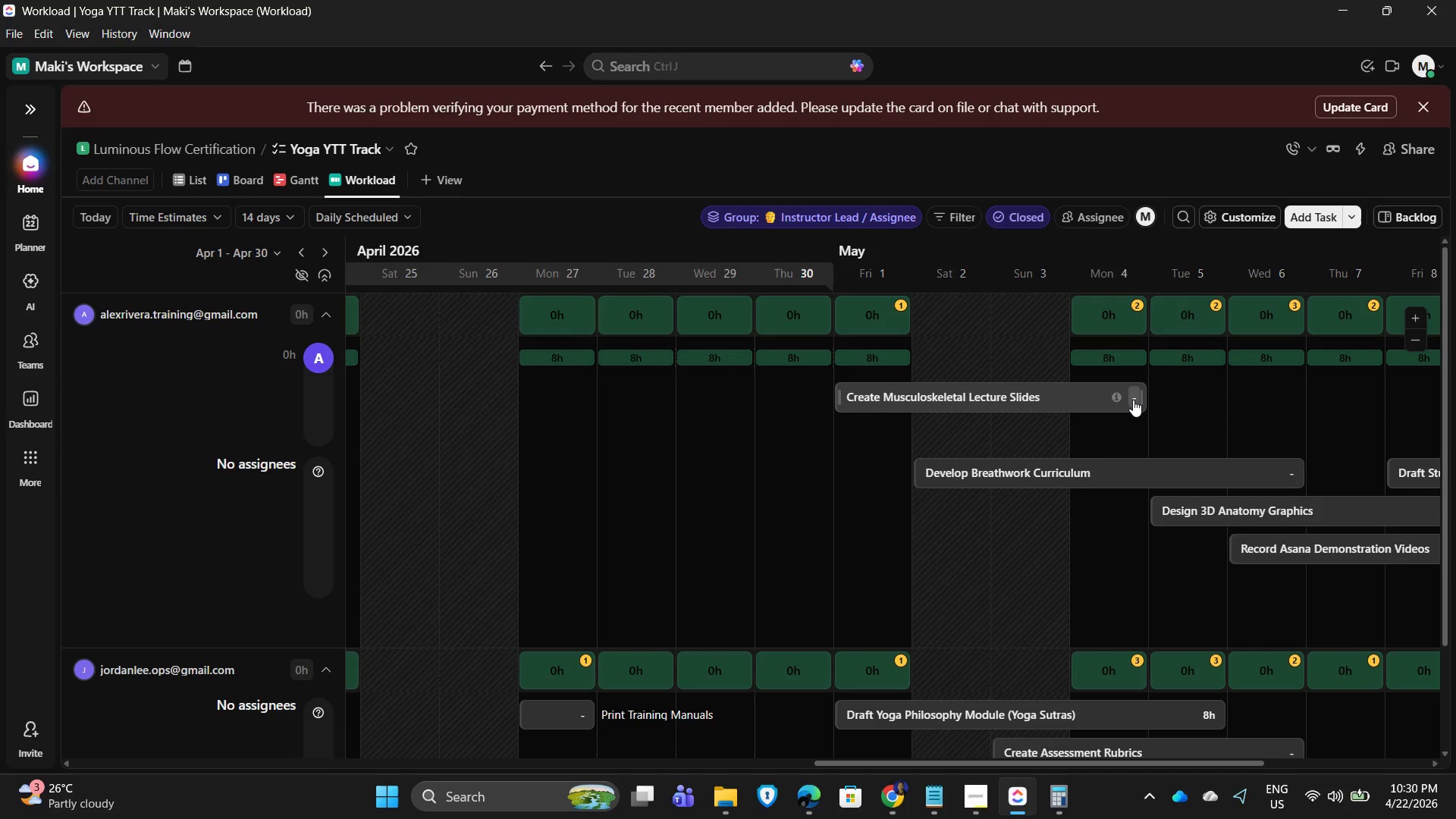 
left_click([1132, 397])
 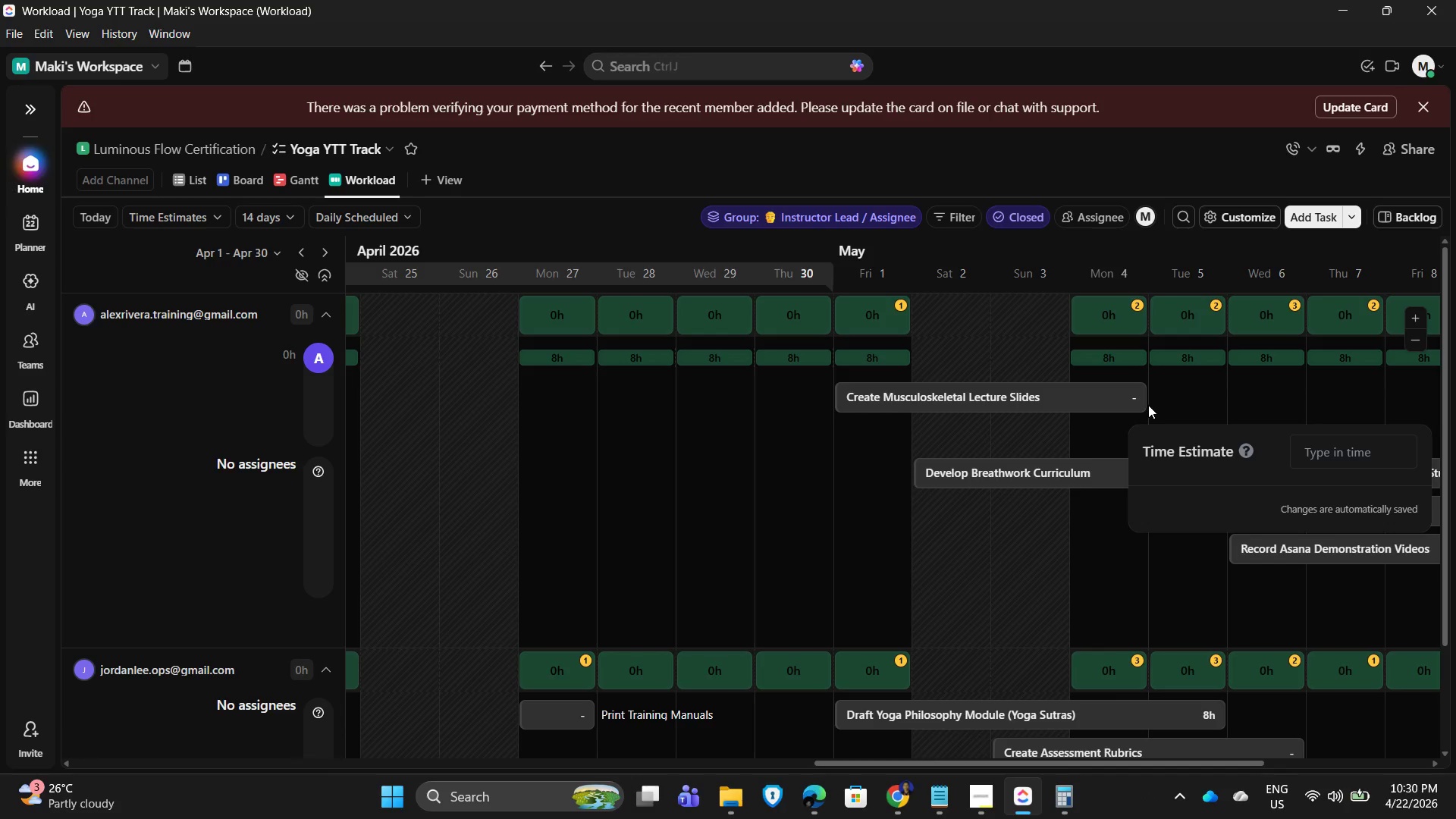 
key(Numpad1)
 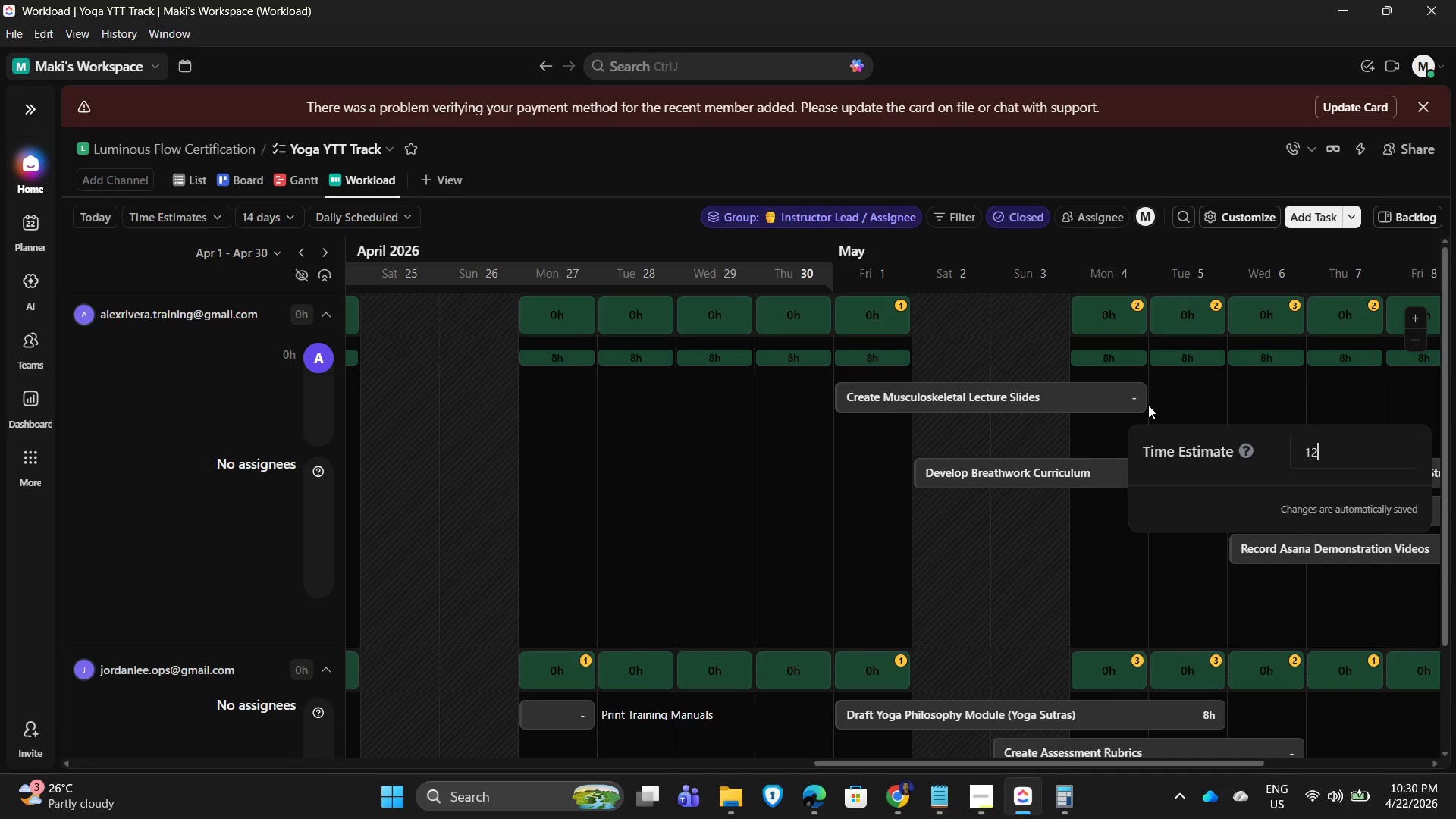 
key(Numpad2)
 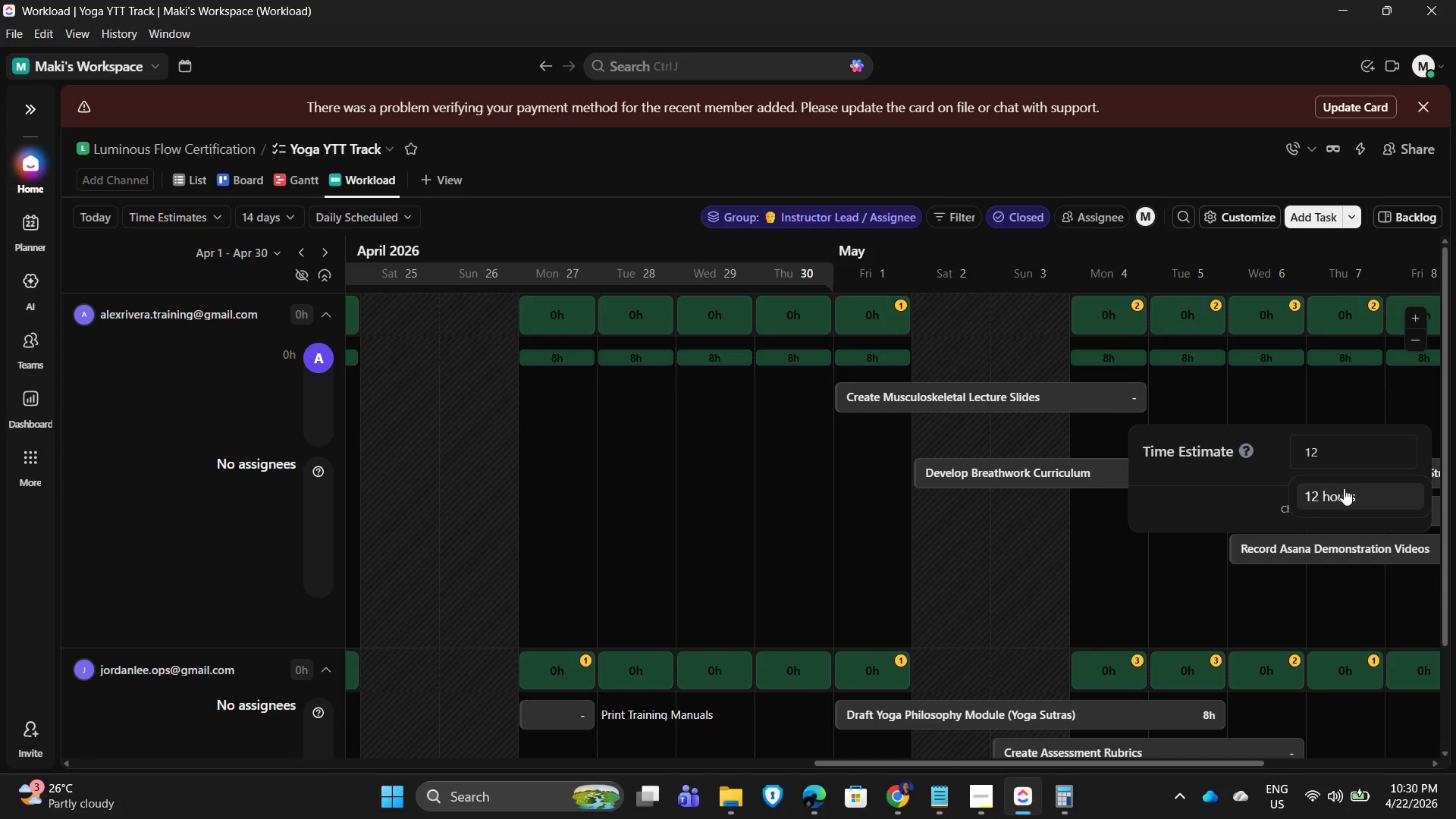 
mouse_move([1104, 407])
 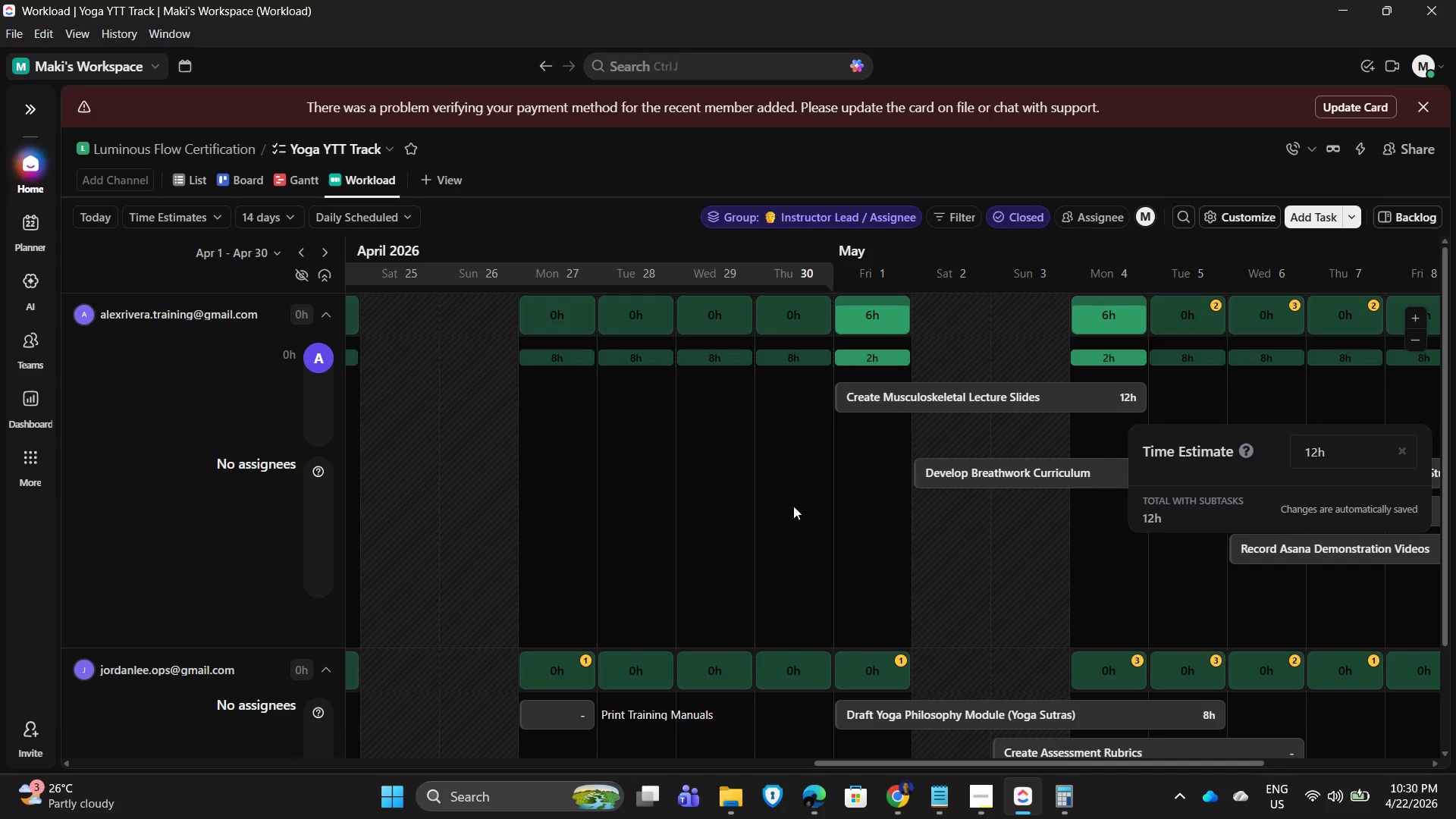 
scroll: coordinate [1087, 667], scroll_direction: none, amount: 0.0
 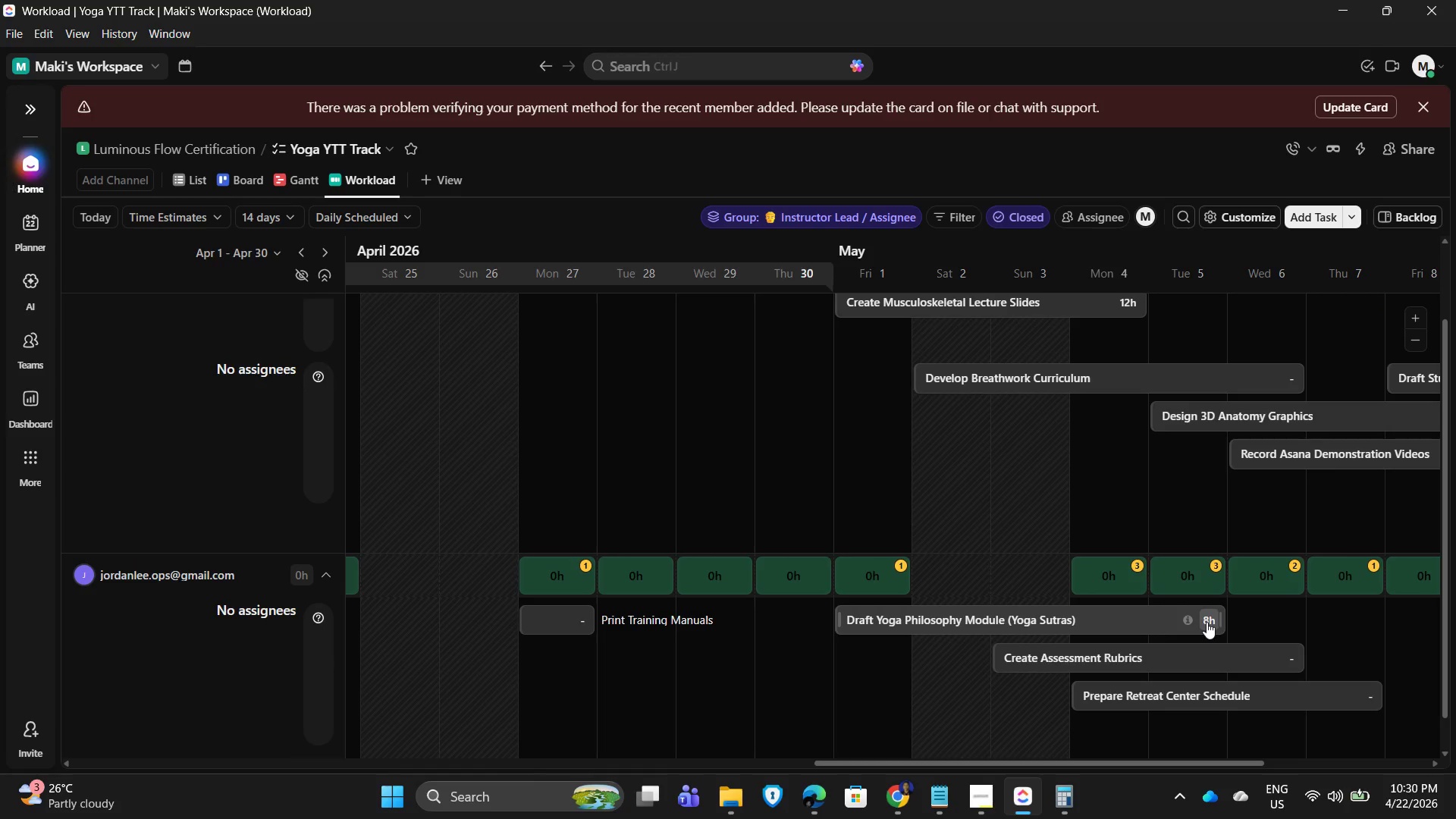 
left_click([544, 675])
 